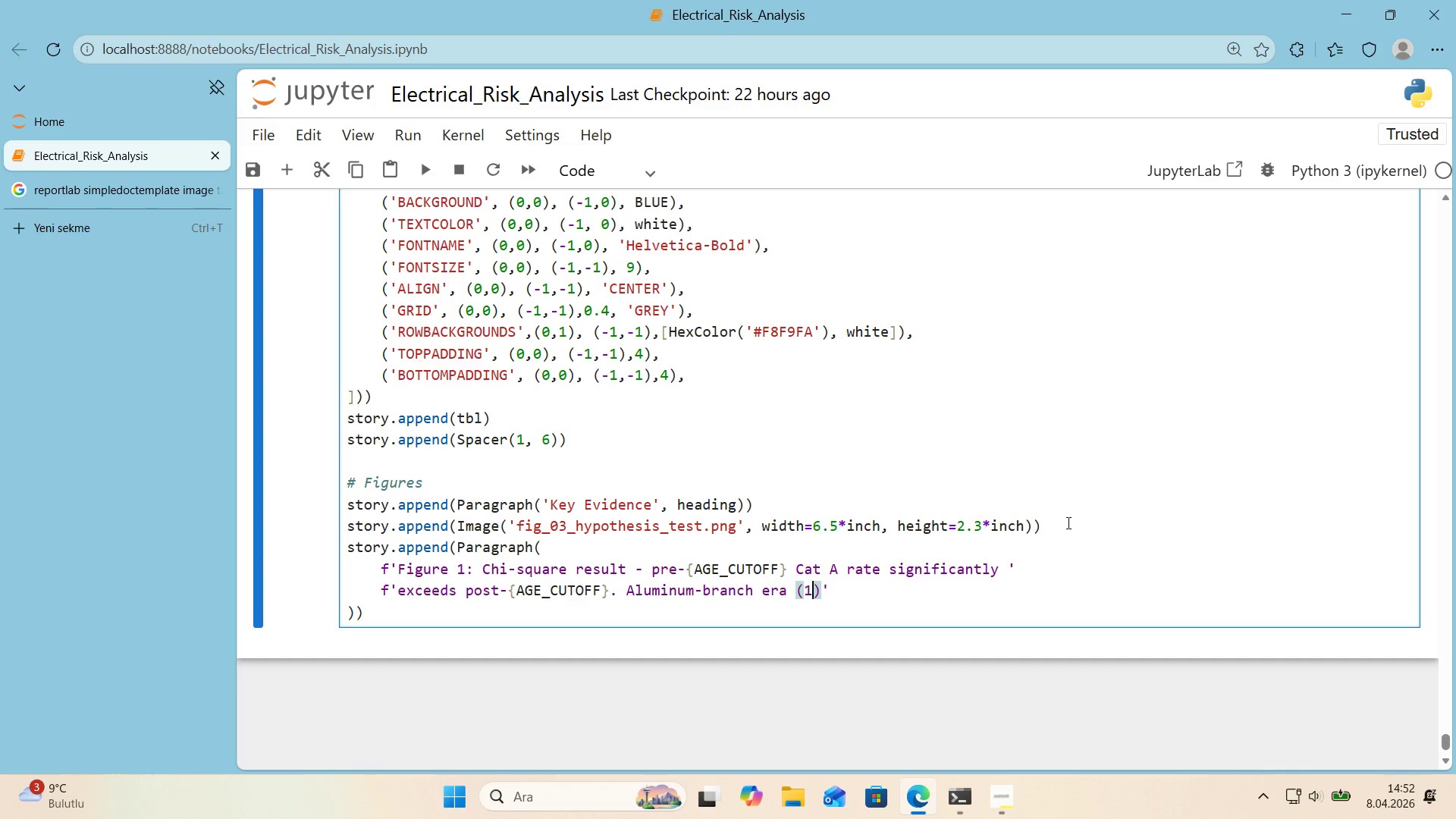 
 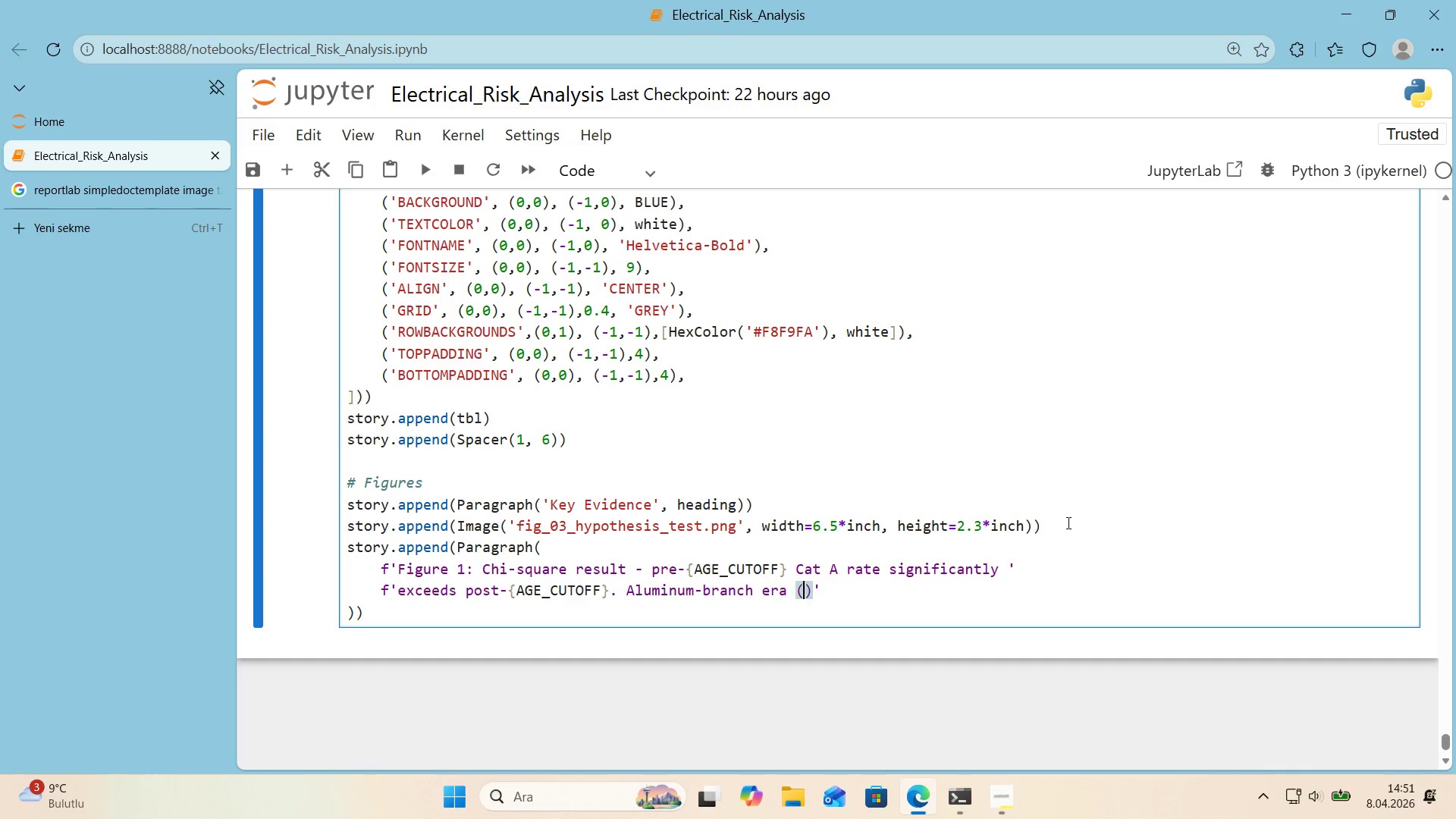 
key(ArrowLeft)
 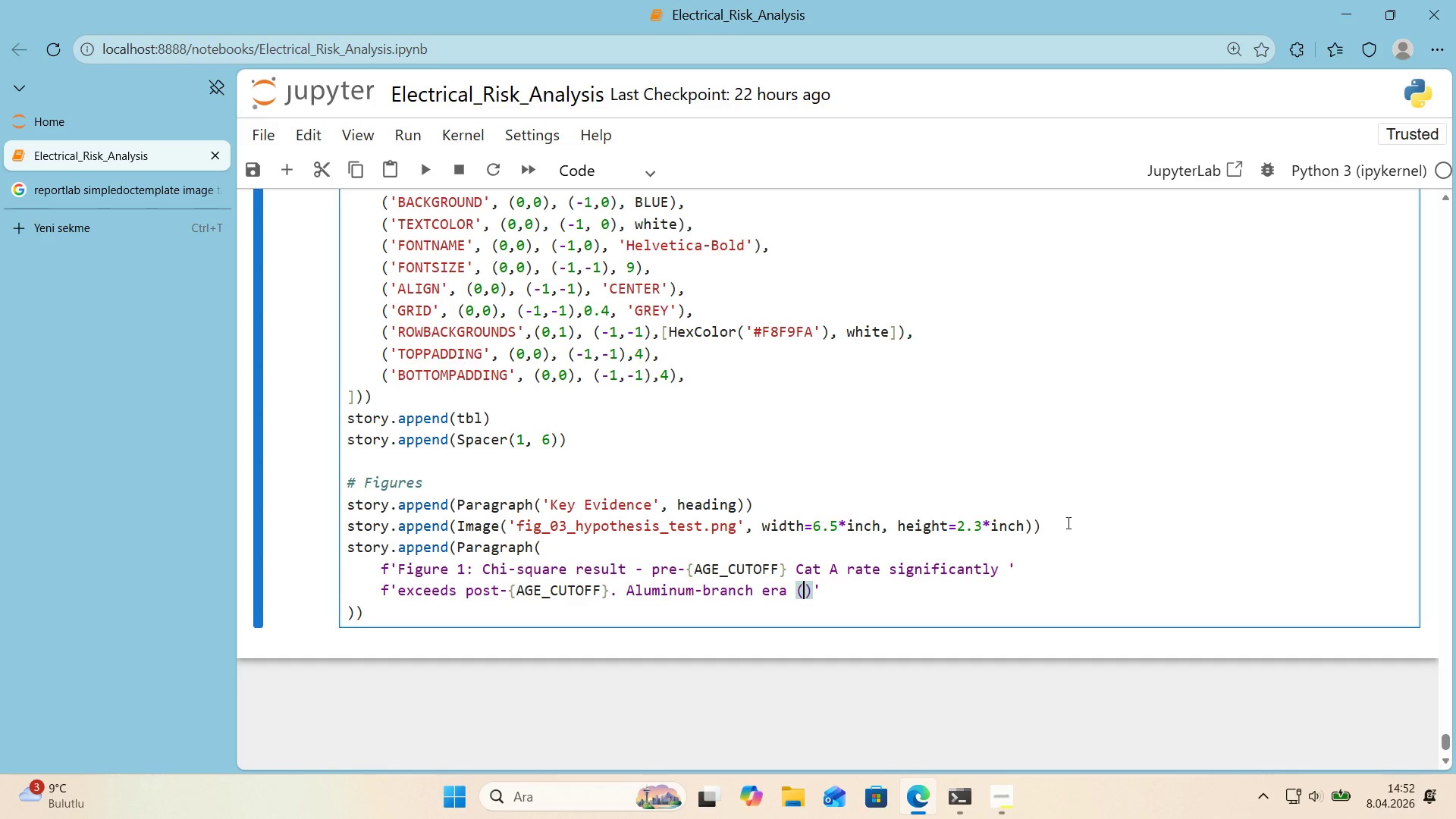 
key(Numpad1)
 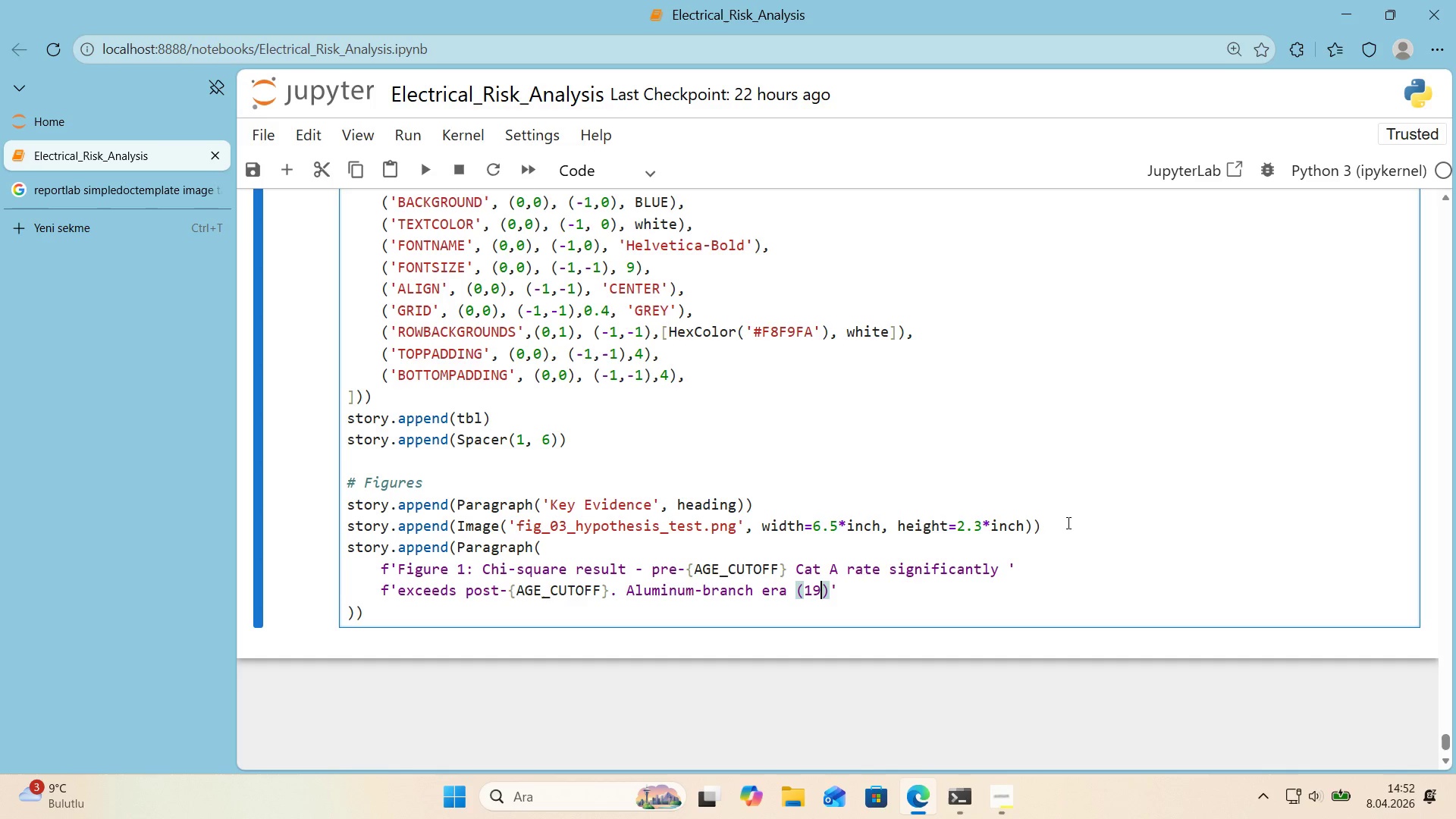 
key(Numpad9)
 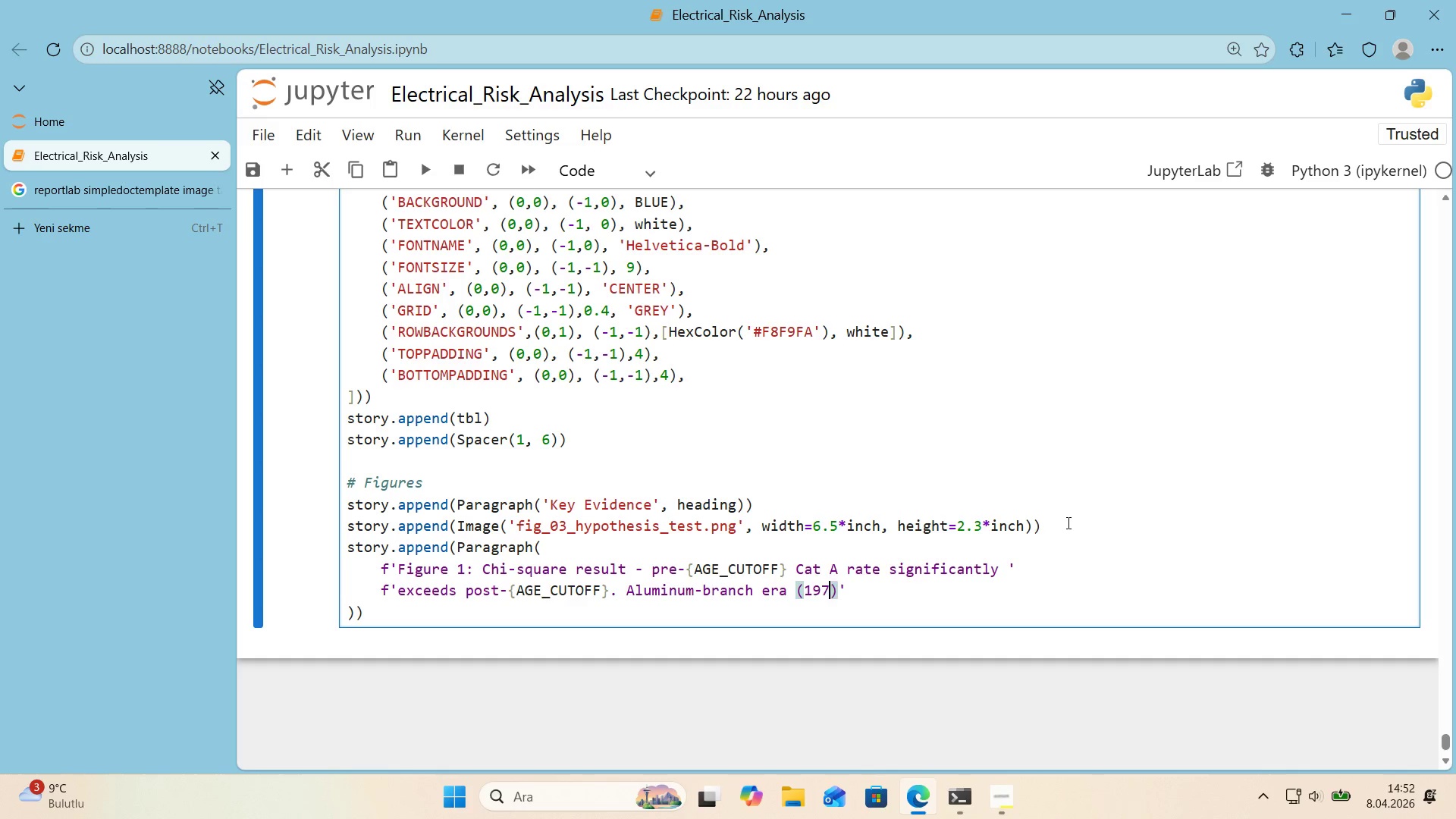 
key(Numpad7)
 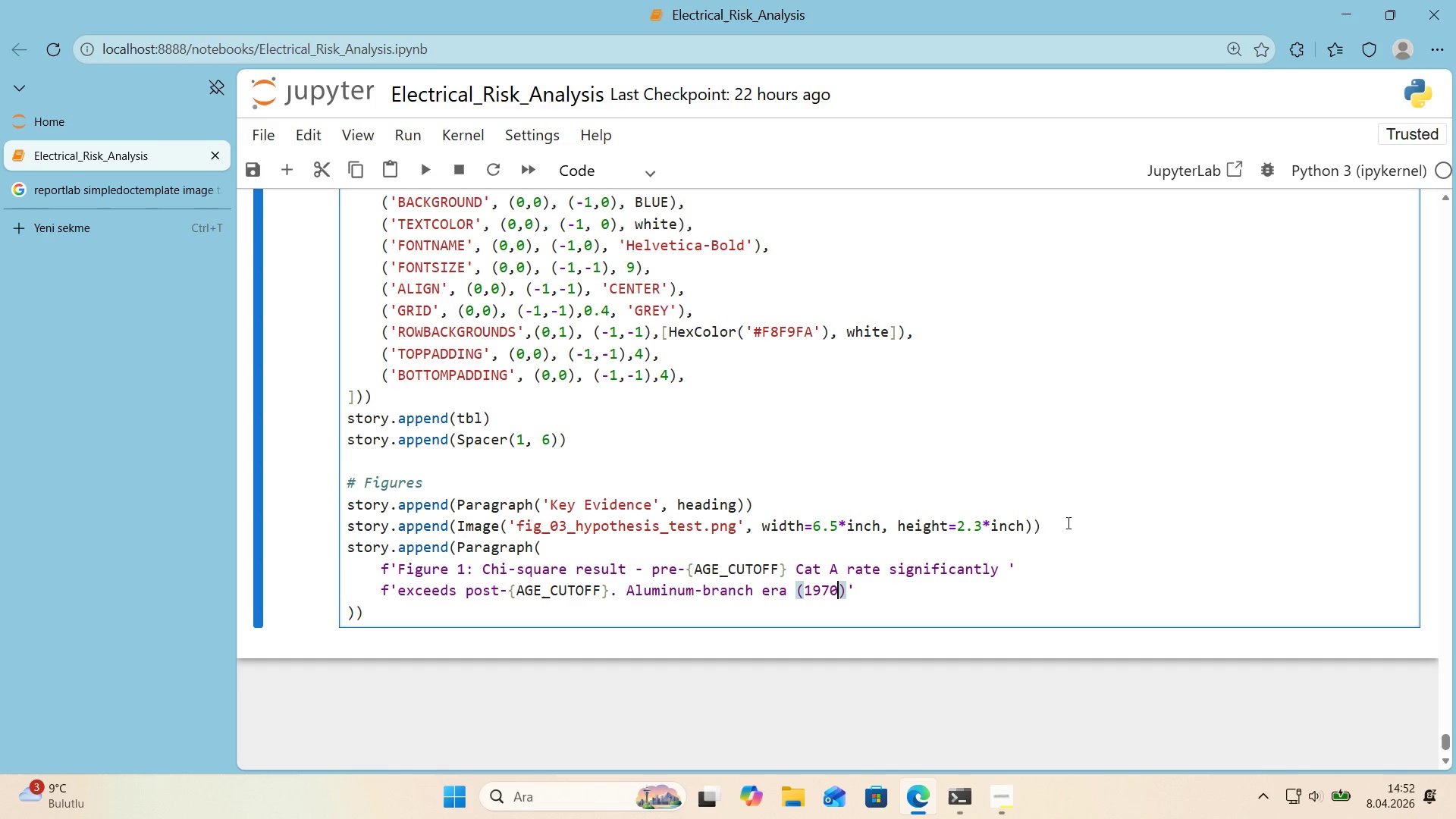 
key(Numpad0)
 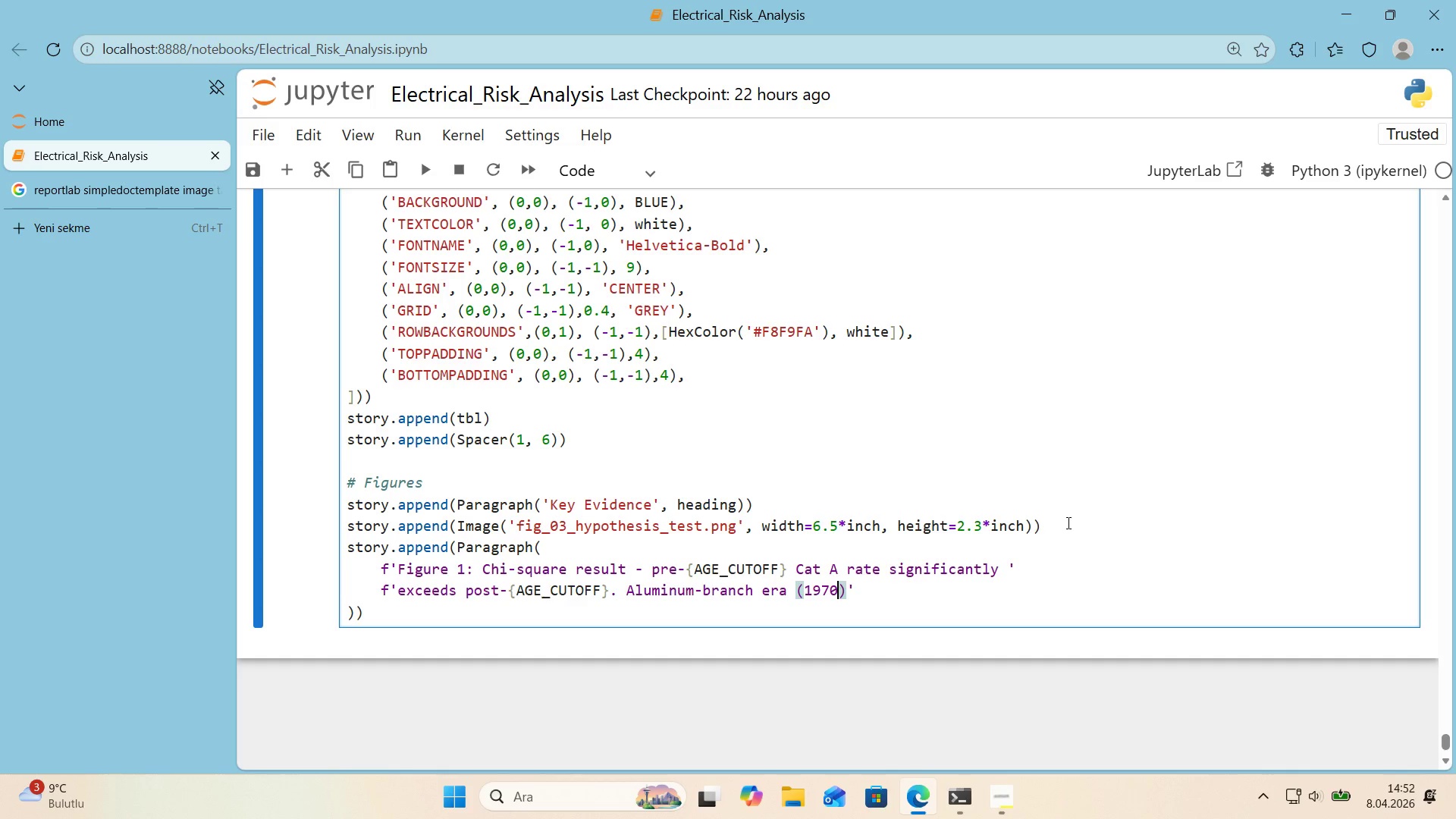 
key(NumpadSubtract)
 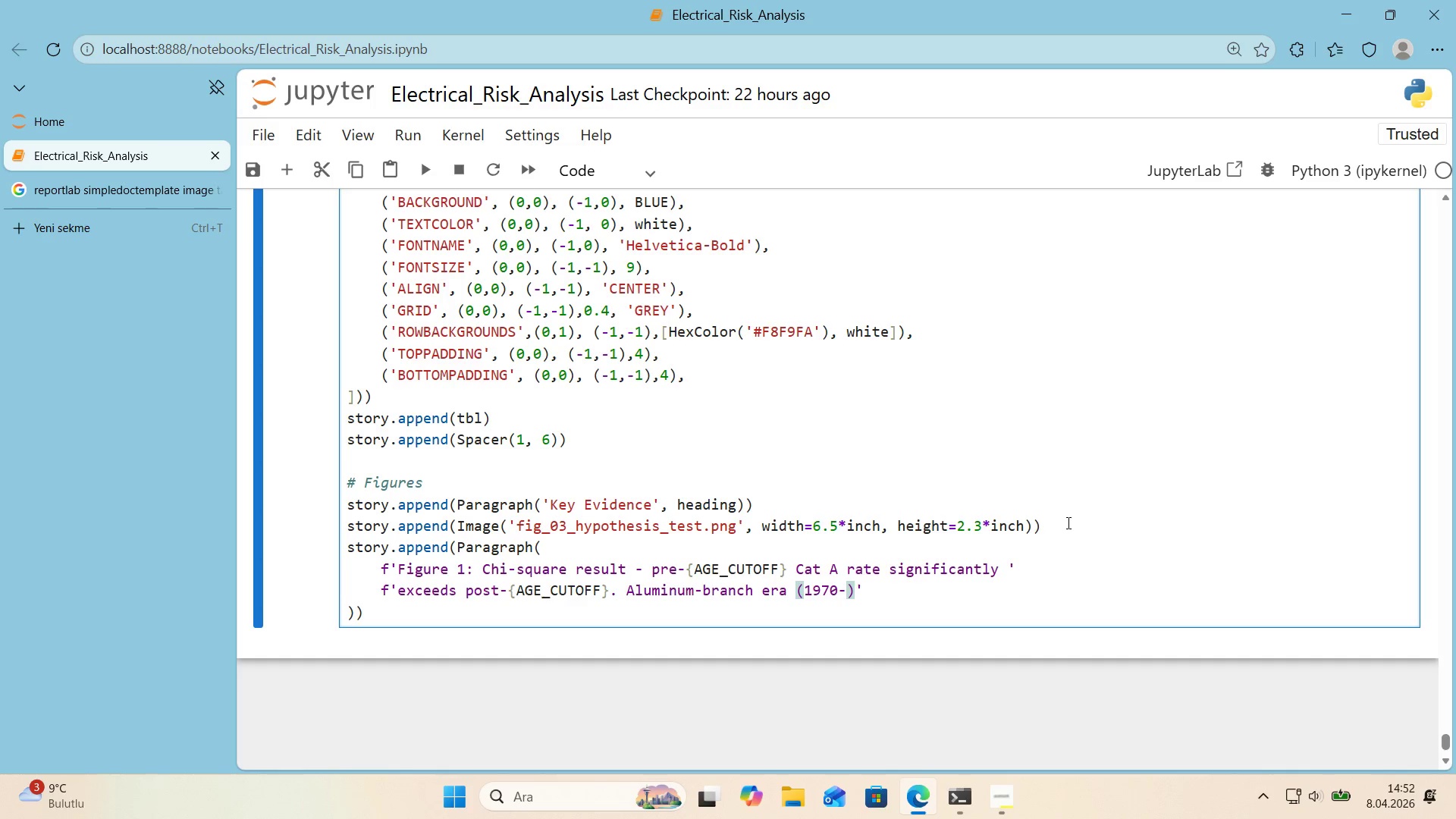 
key(Numpad8)
 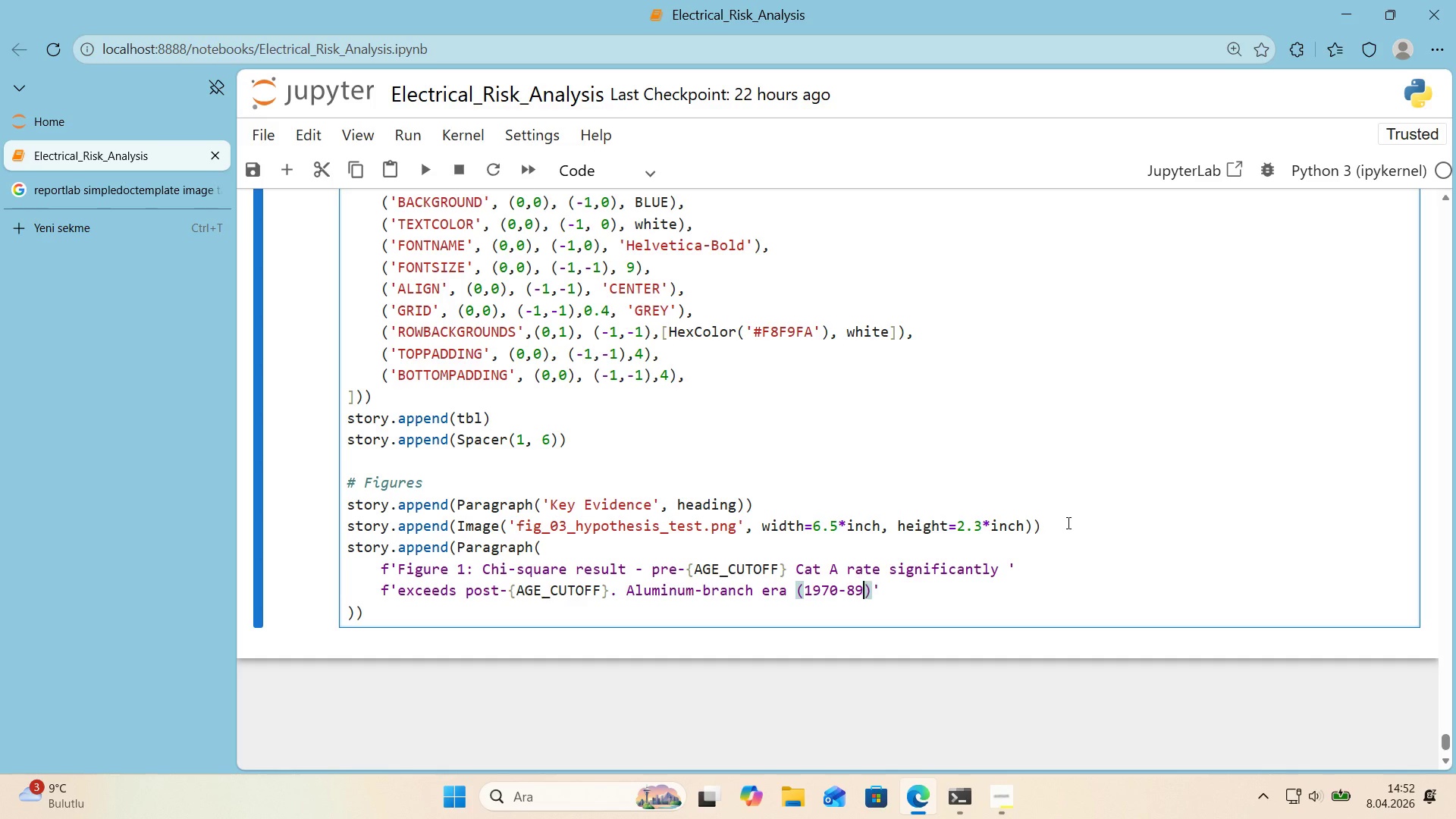 
key(Numpad9)
 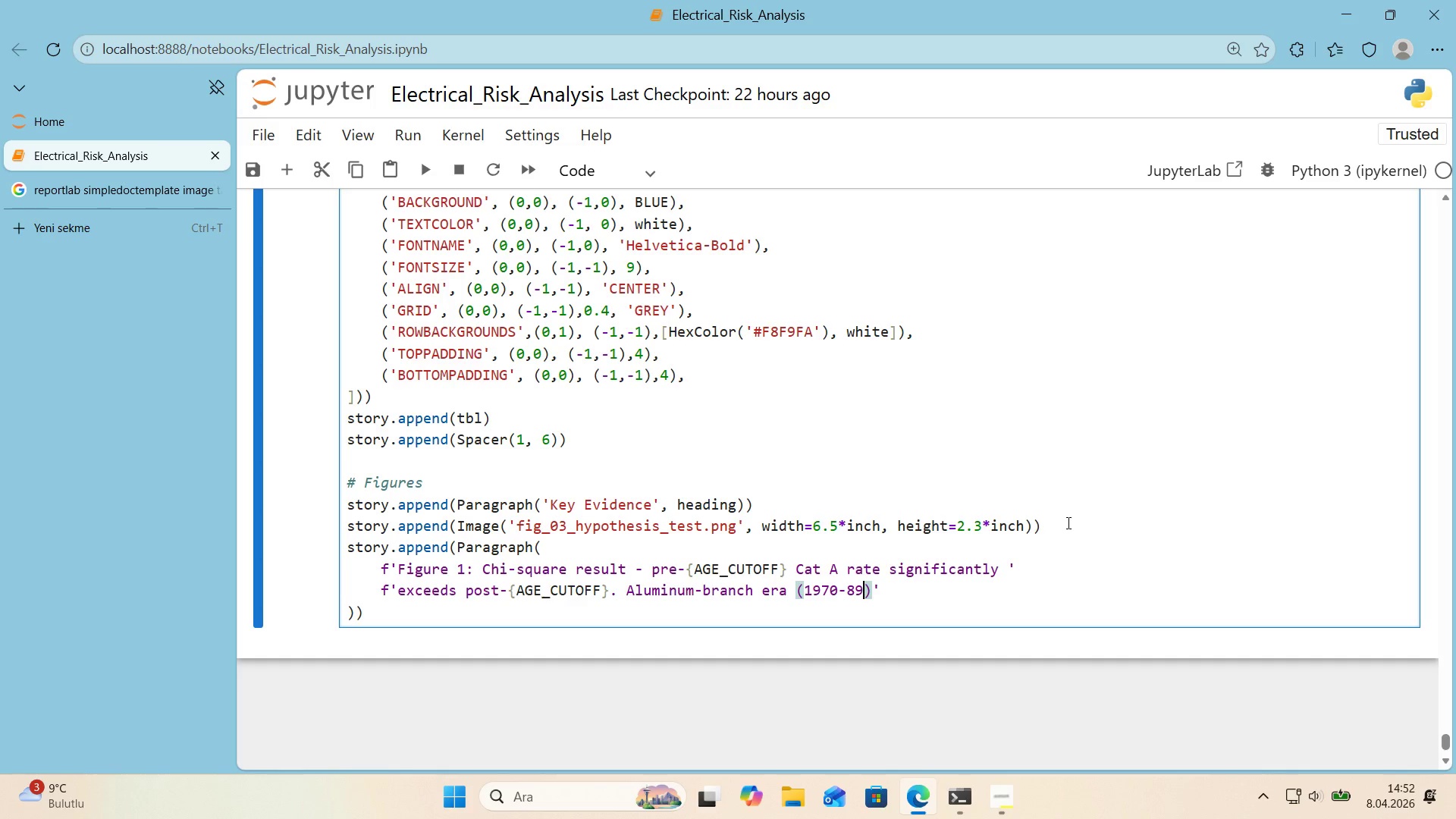 
key(Space)
 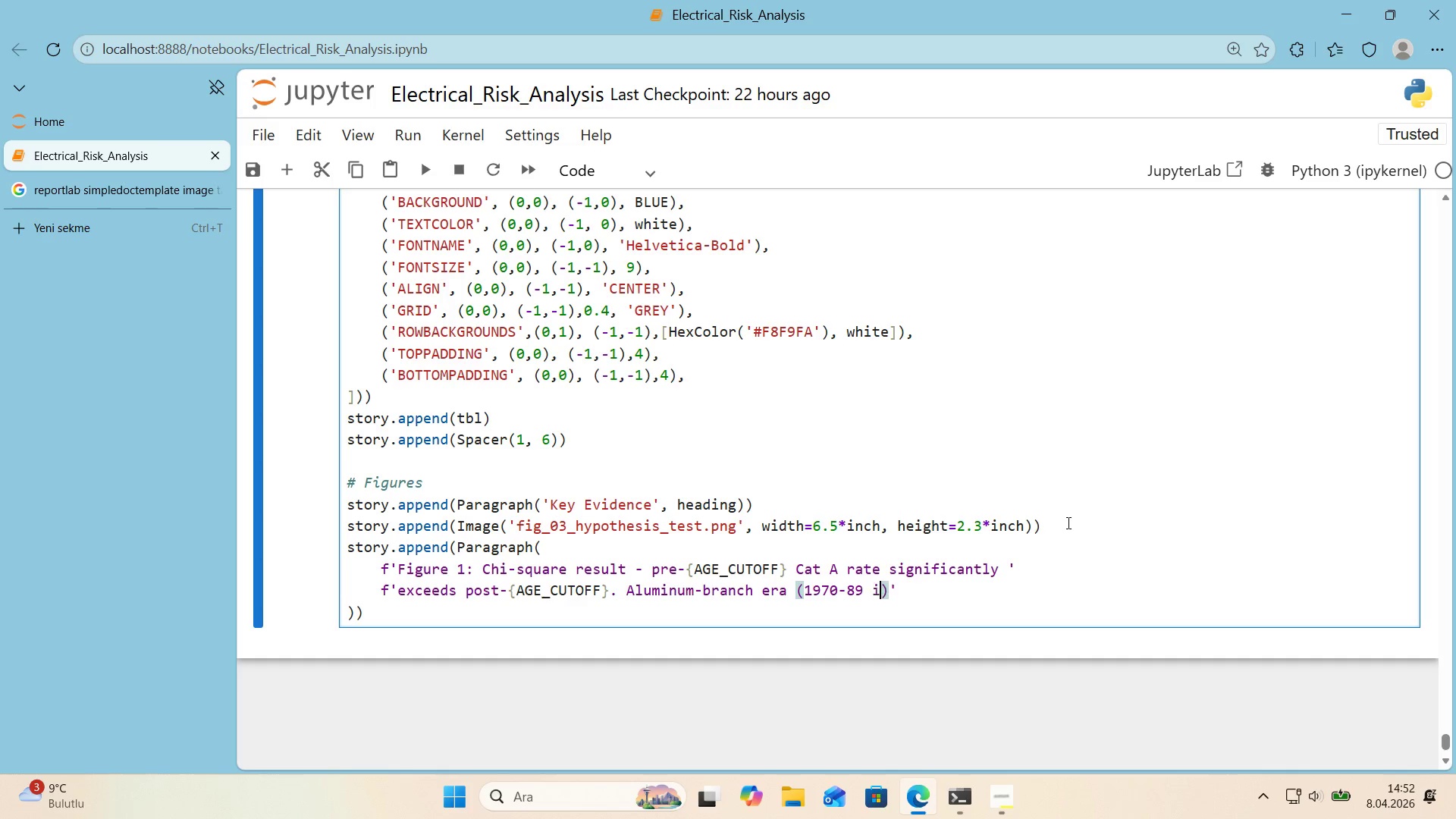 
key(Quote)
 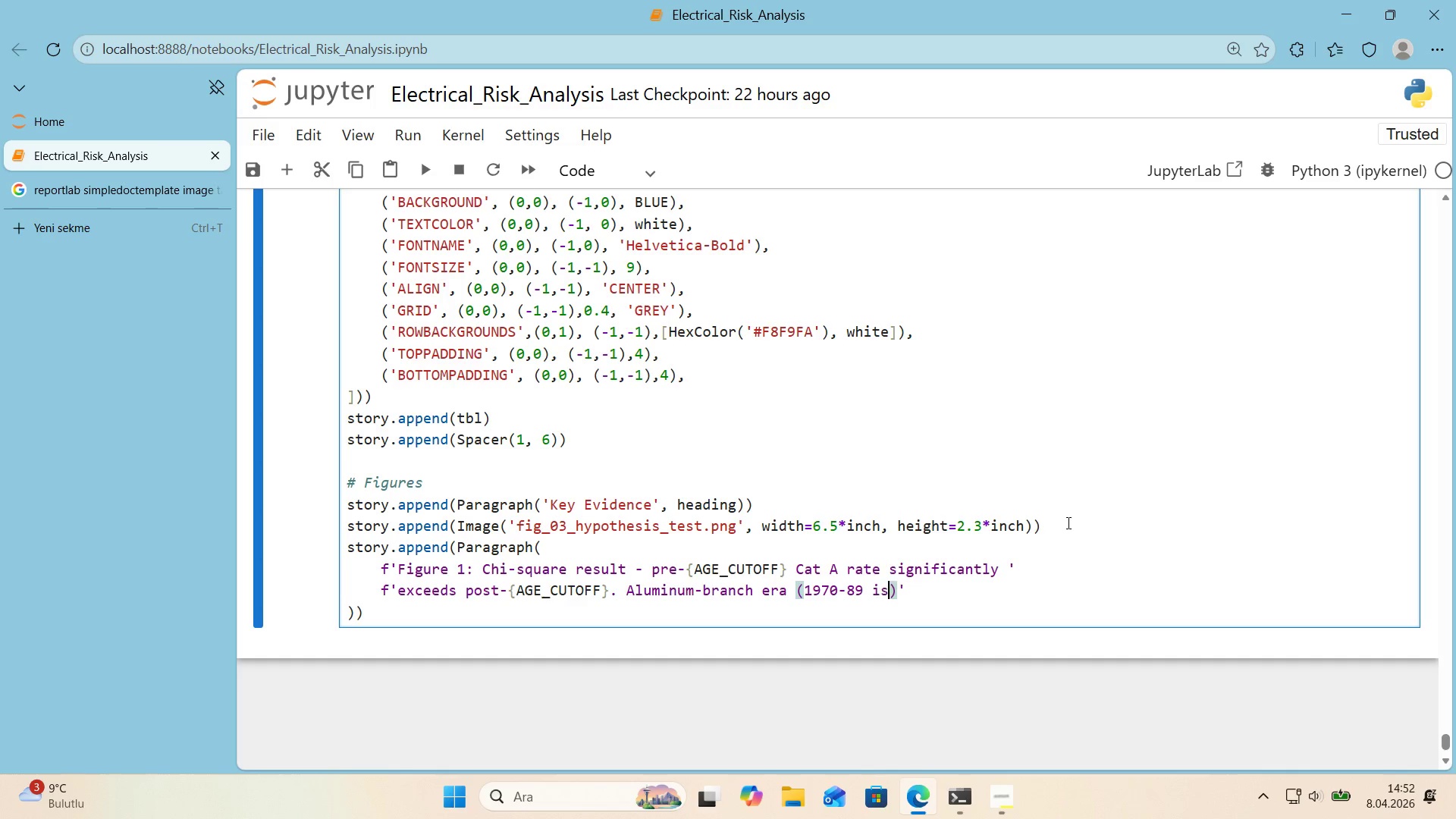 
key(S)
 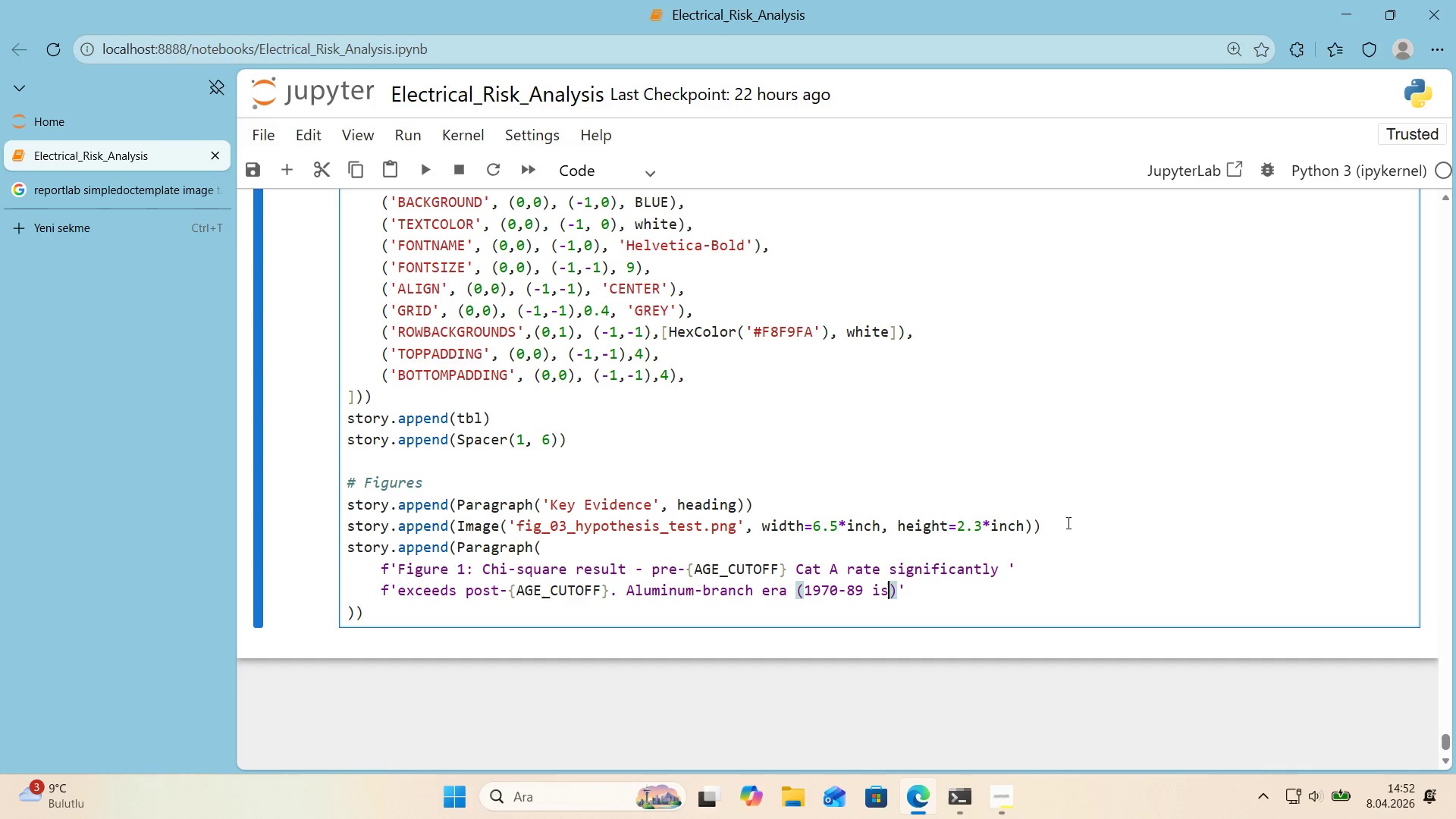 
key(Space)
 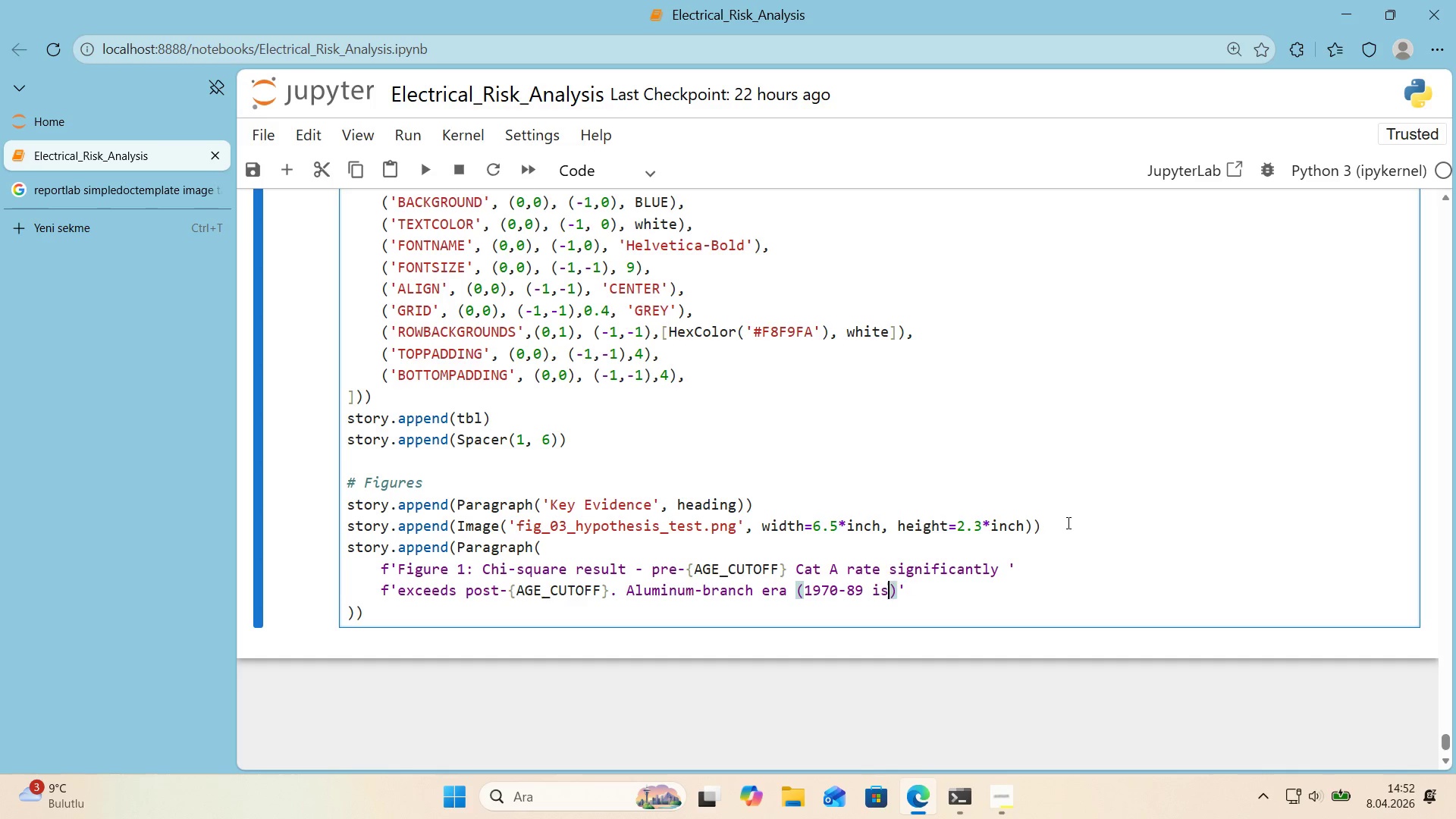 
key(Backspace)
 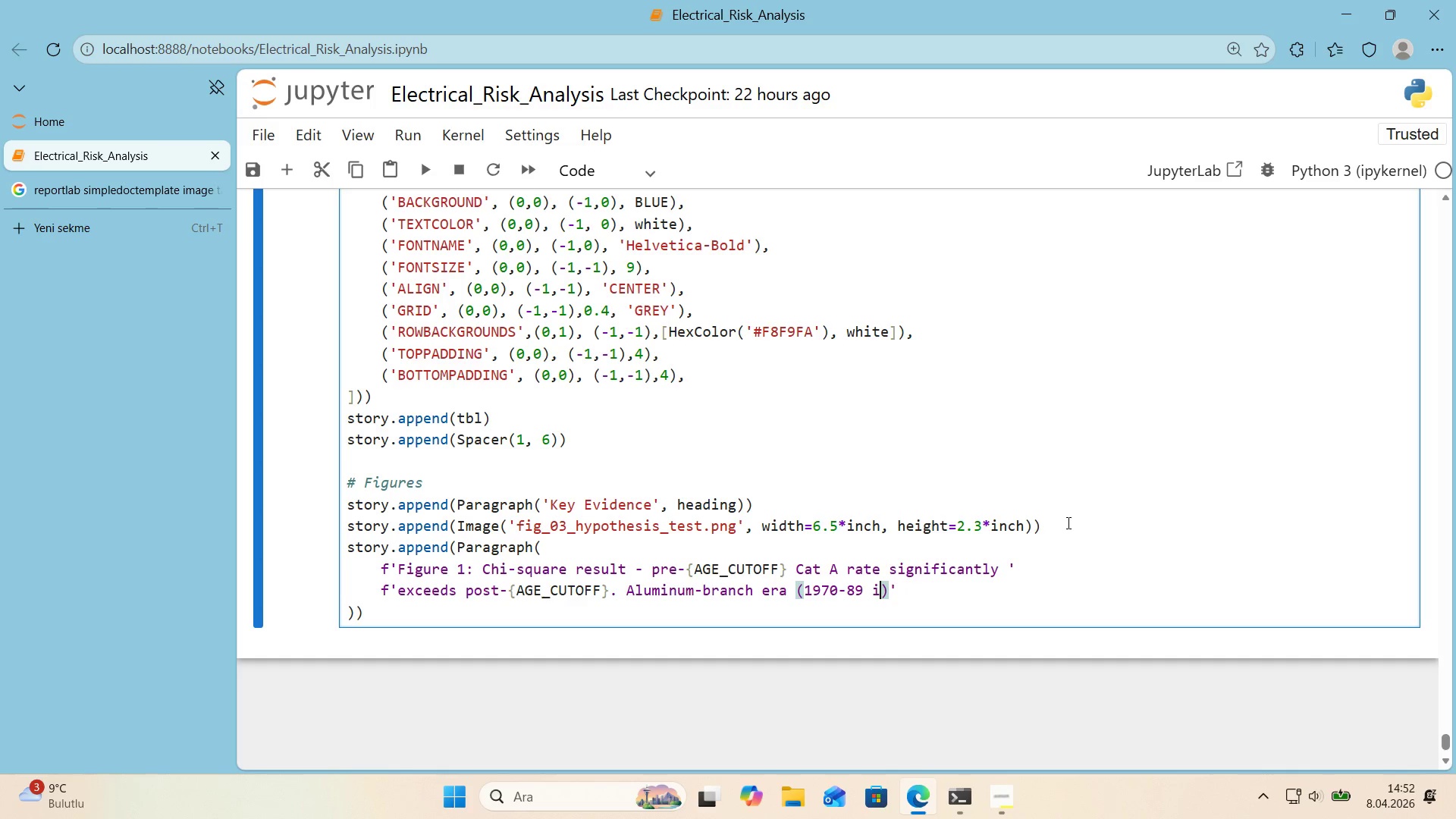 
key(Backspace)
 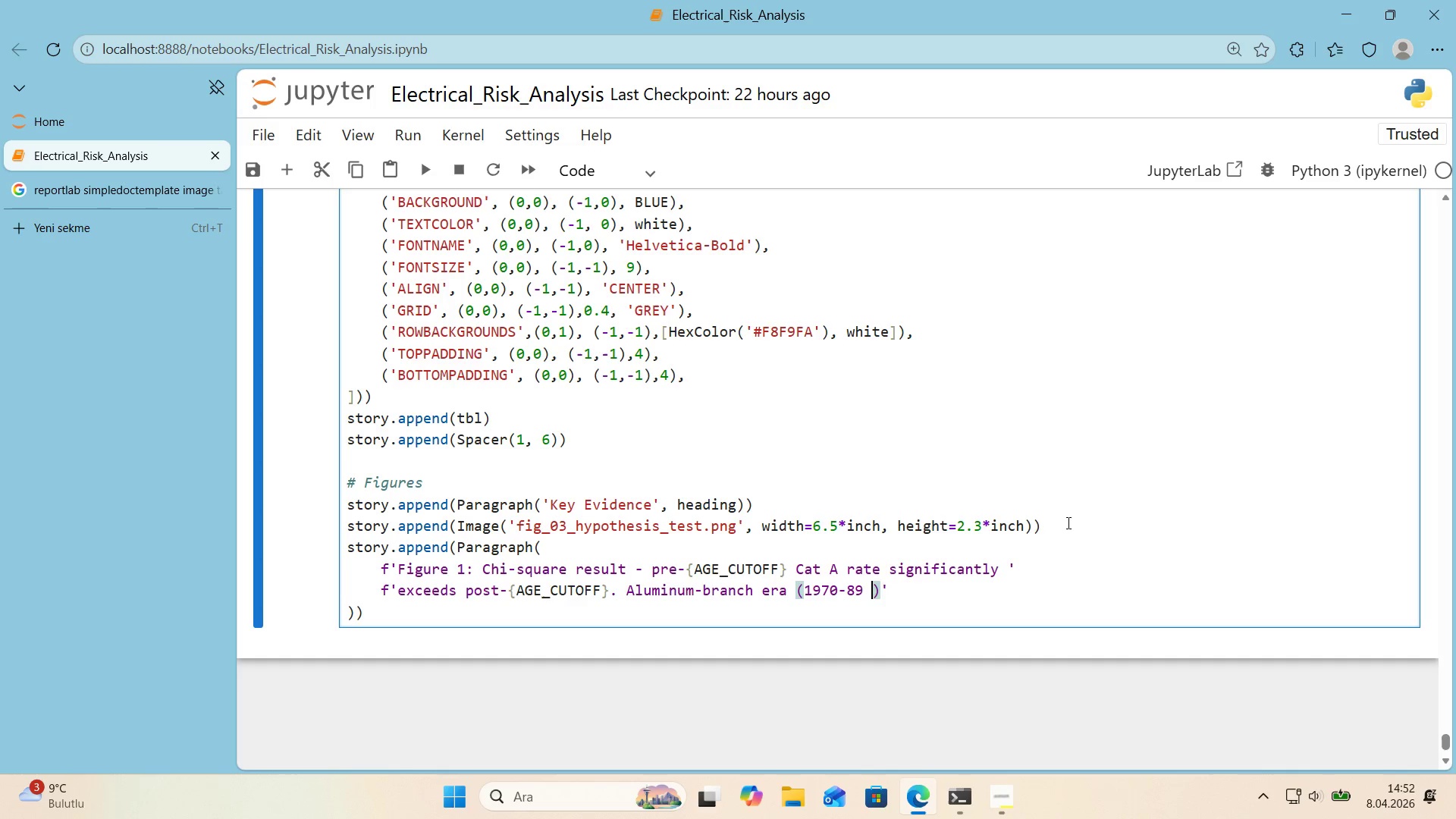 
key(Backspace)
 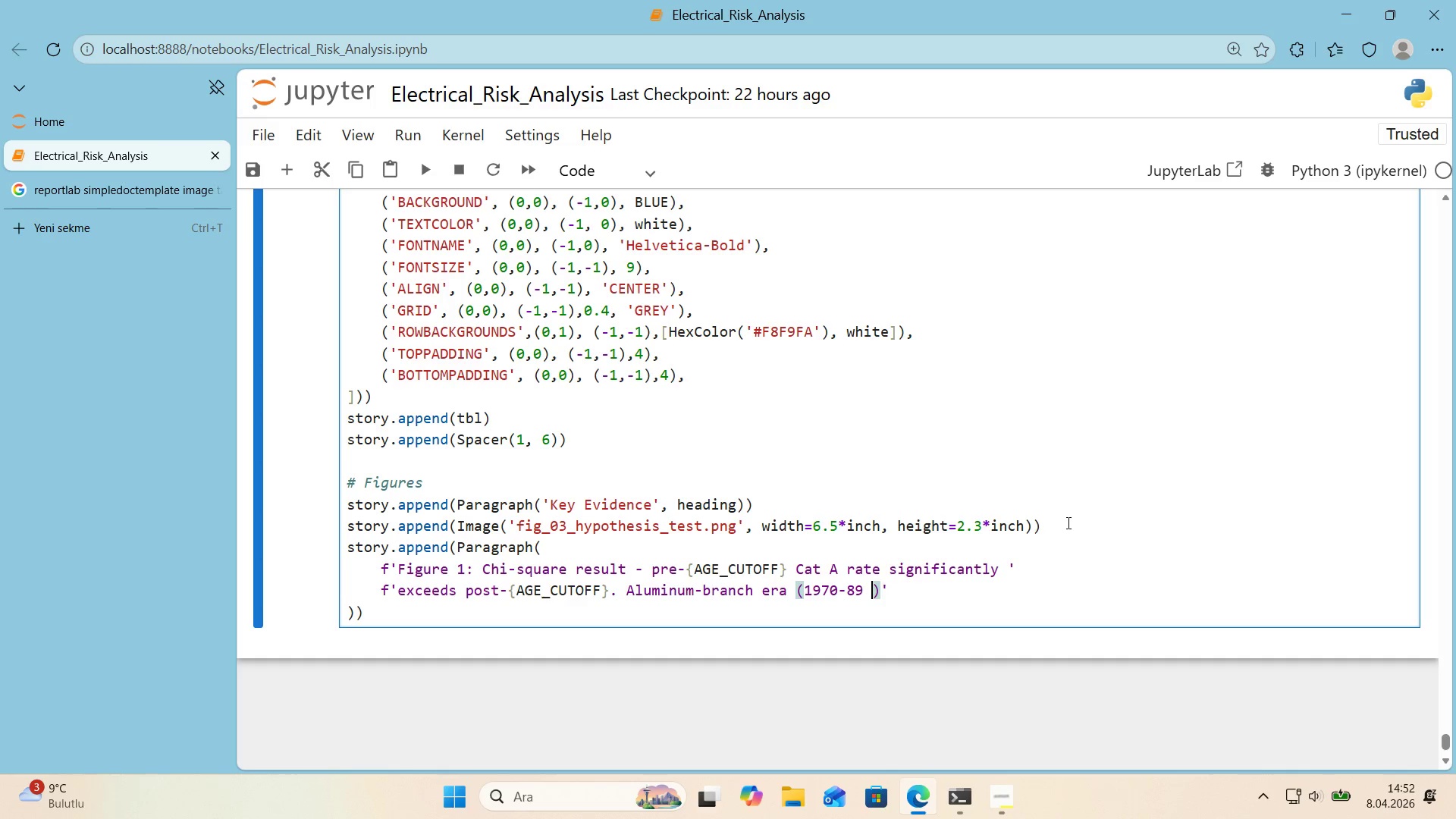 
key(Backspace)
 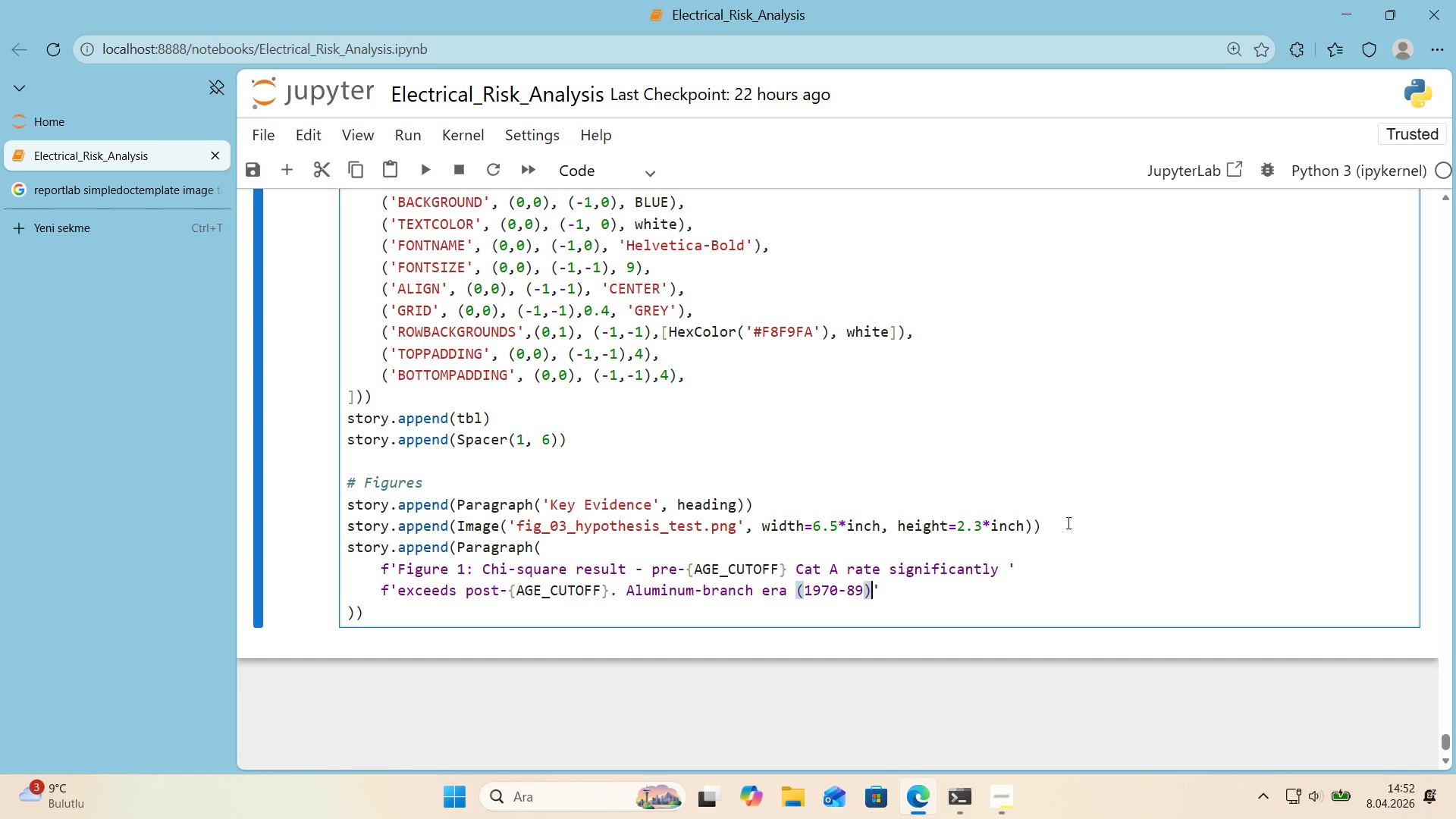 
key(ArrowRight)
 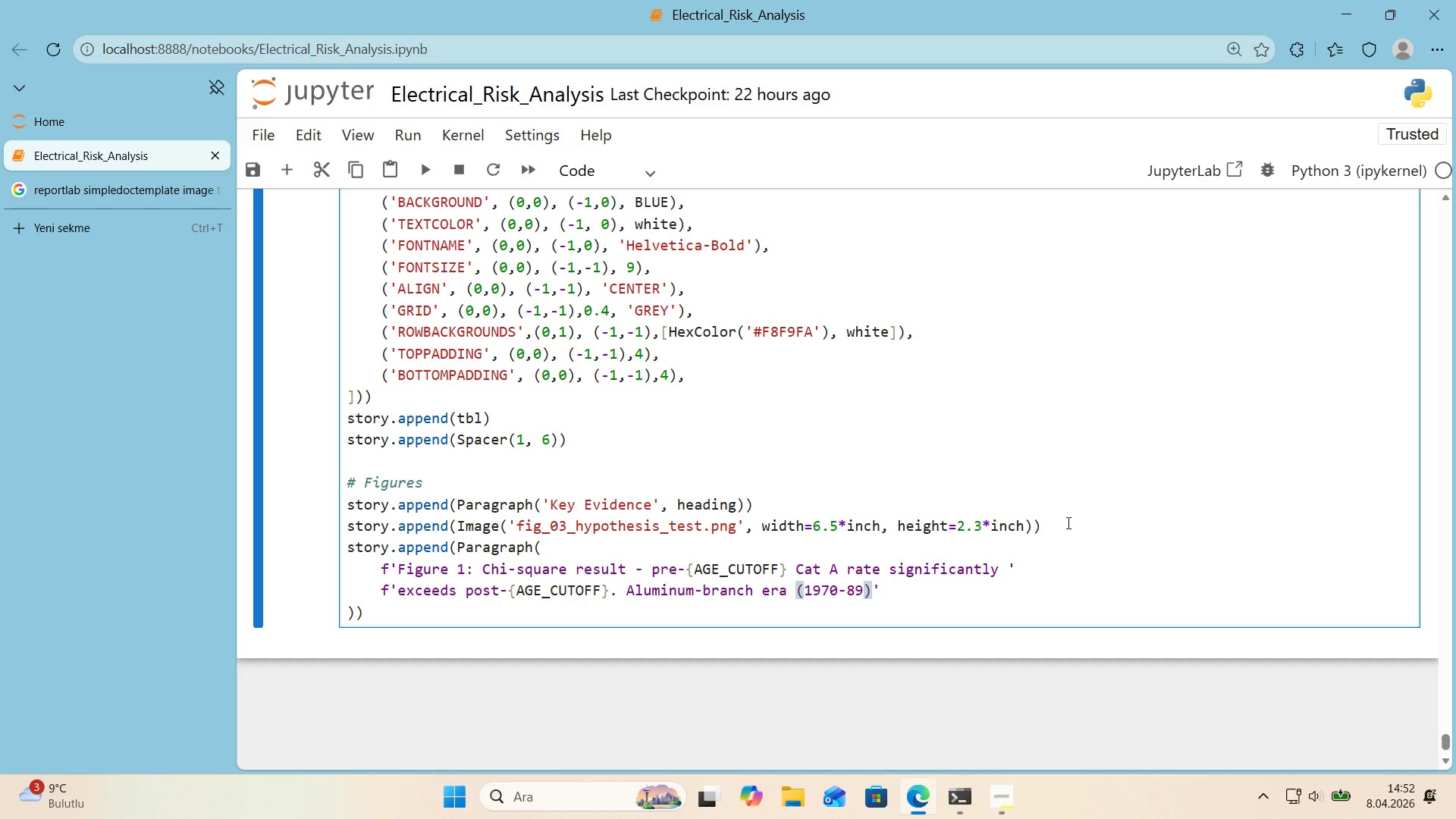 
type( 's the )
 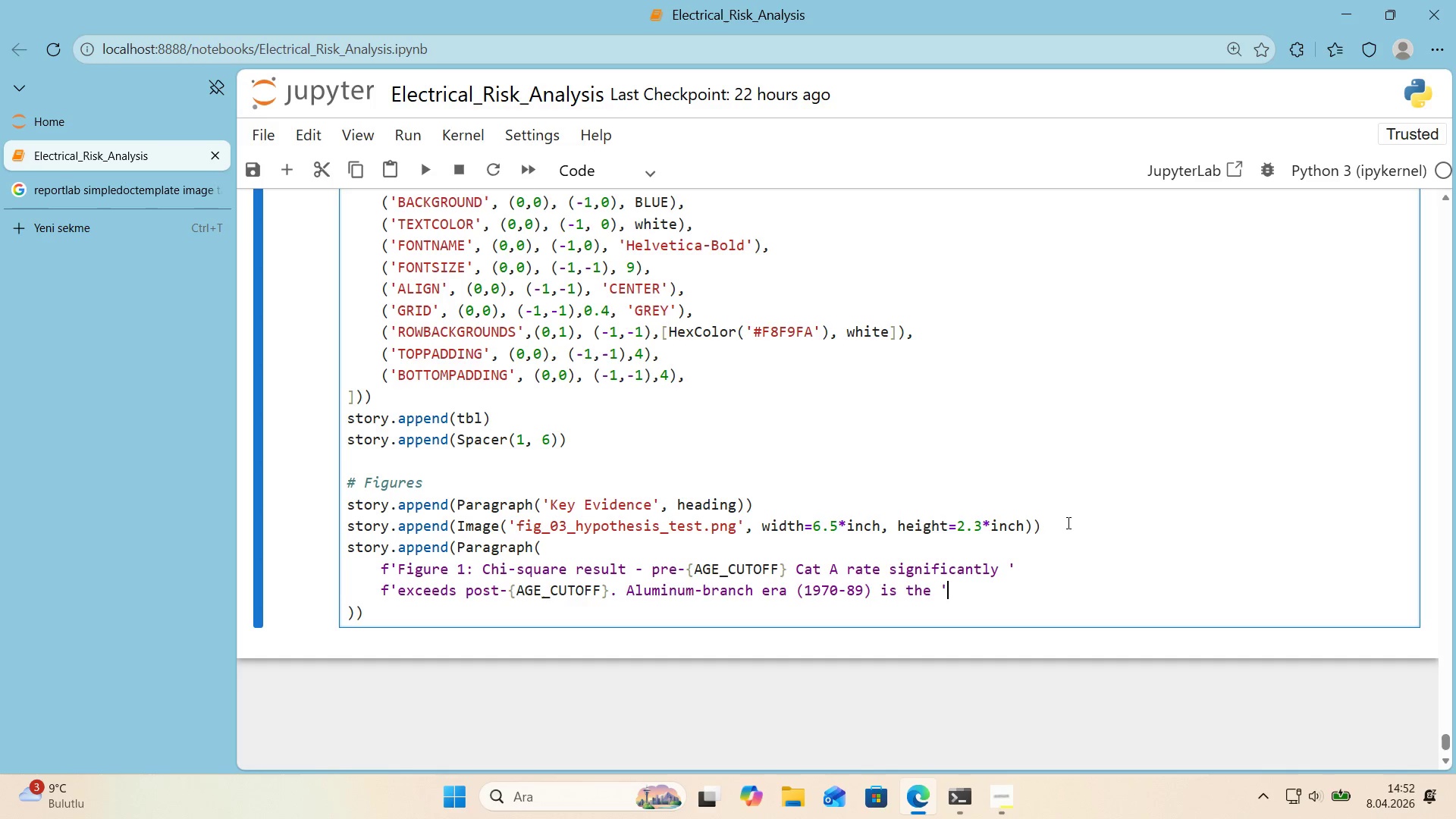 
key(ArrowRight)
 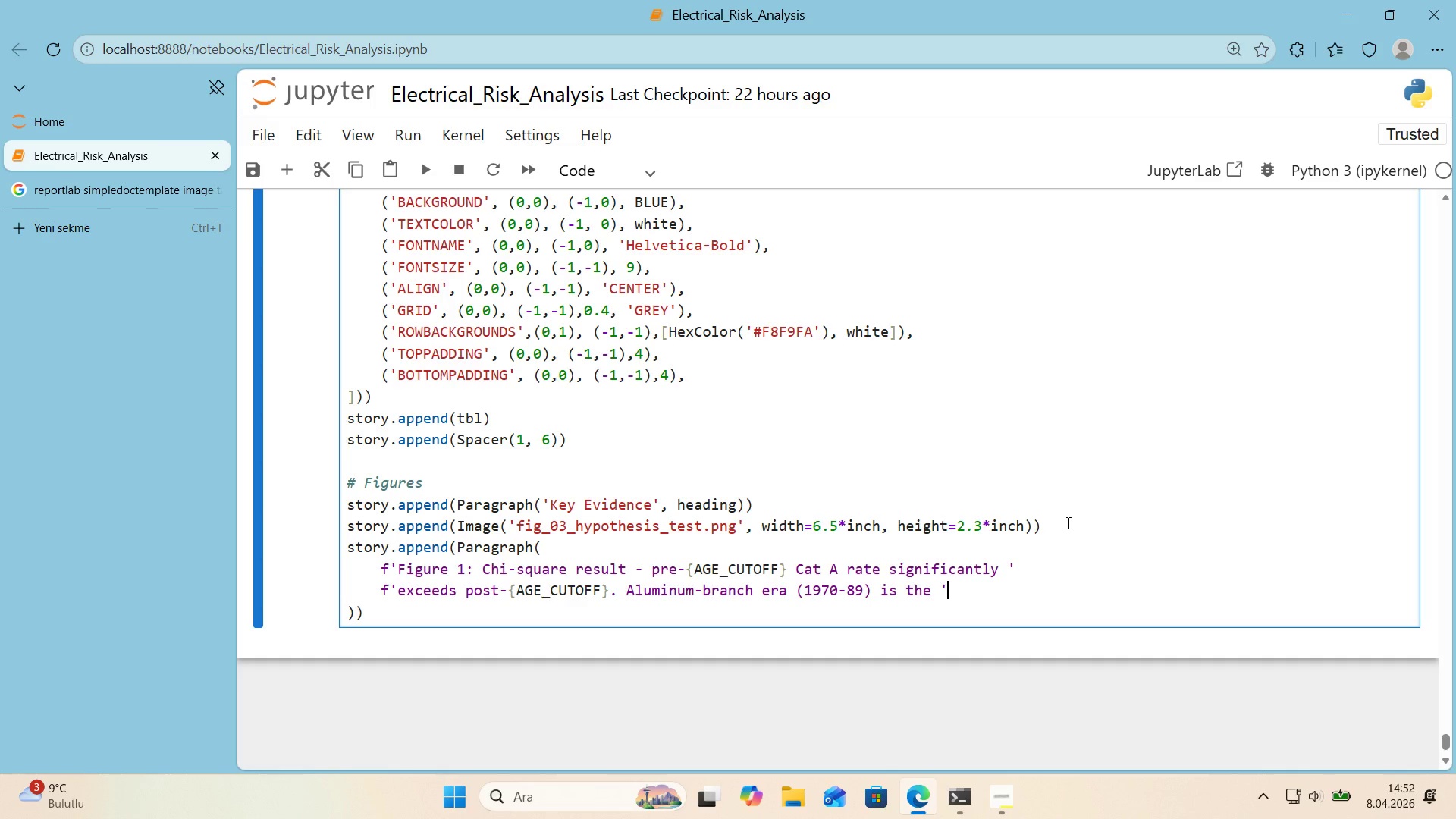 
key(Enter)
 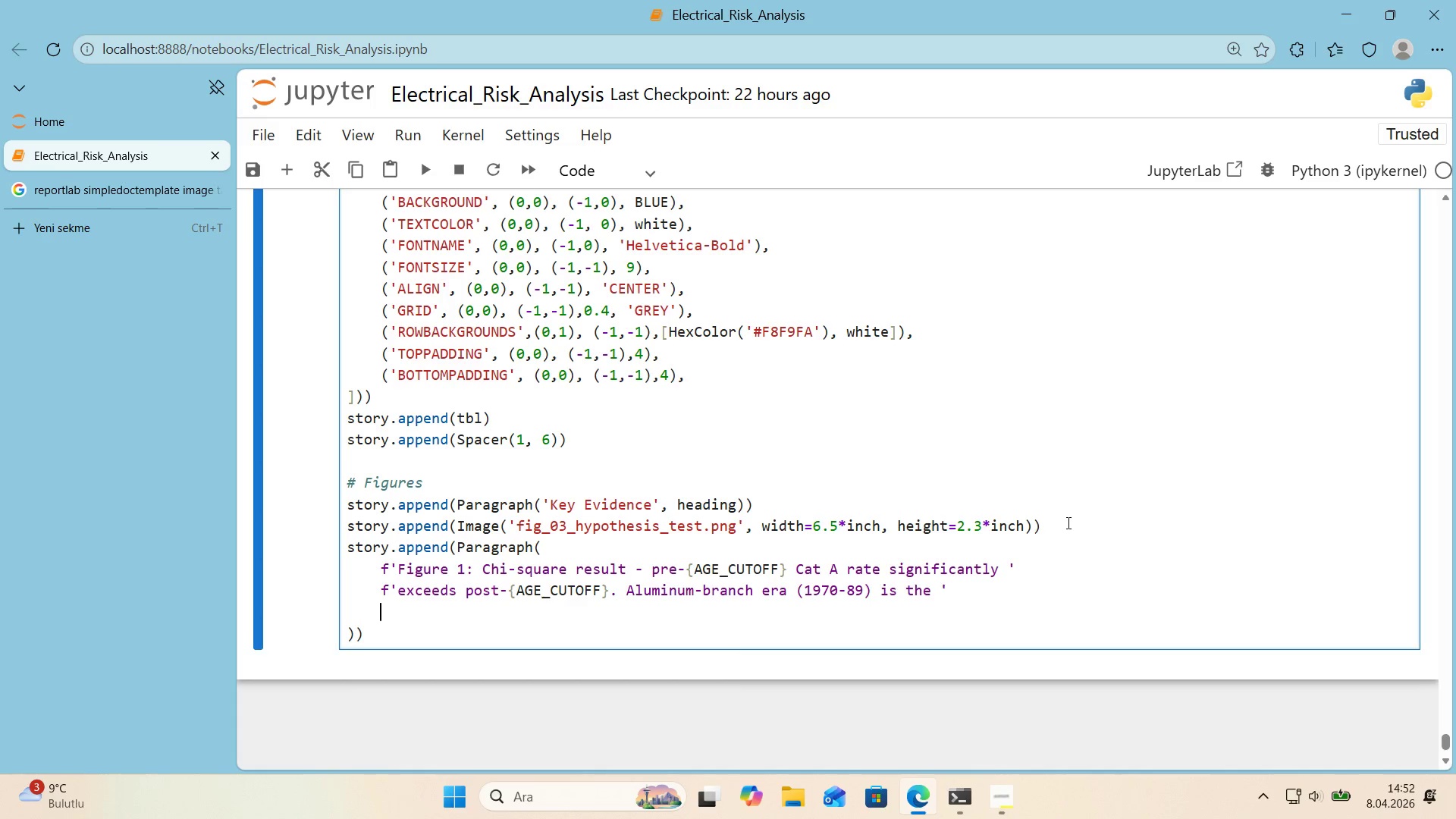 
type(f@@)
 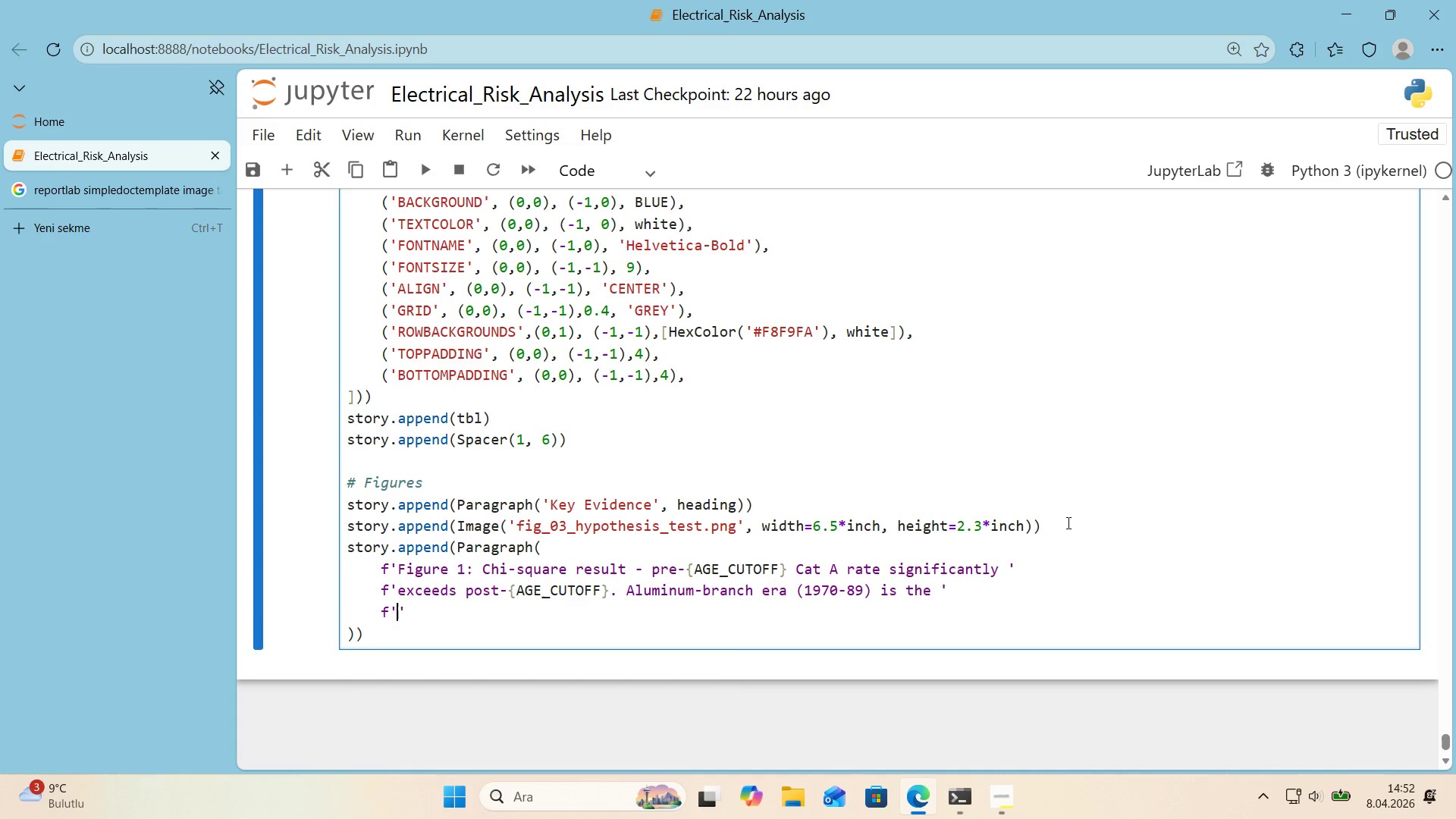 
 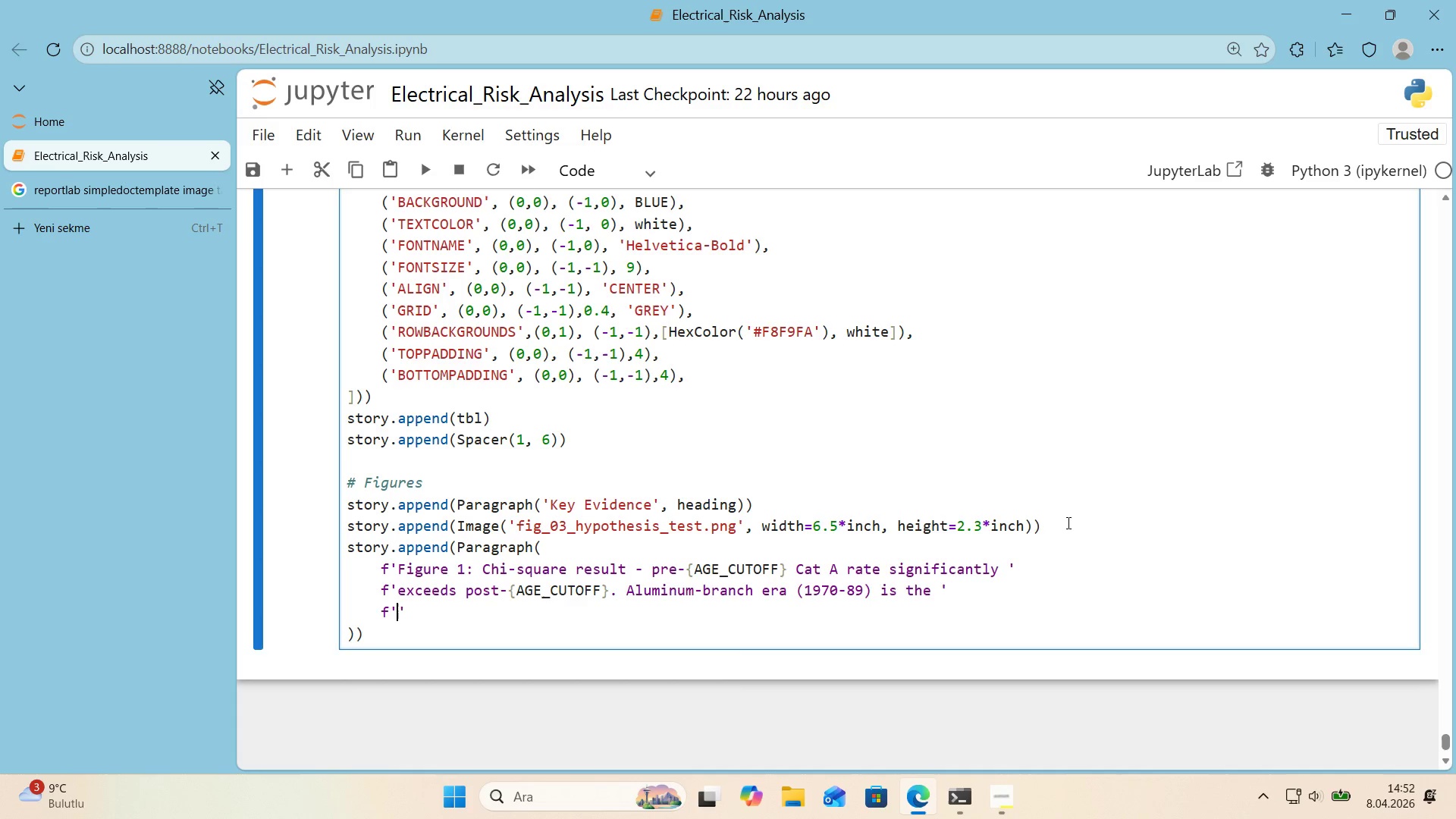 
key(ArrowLeft)
 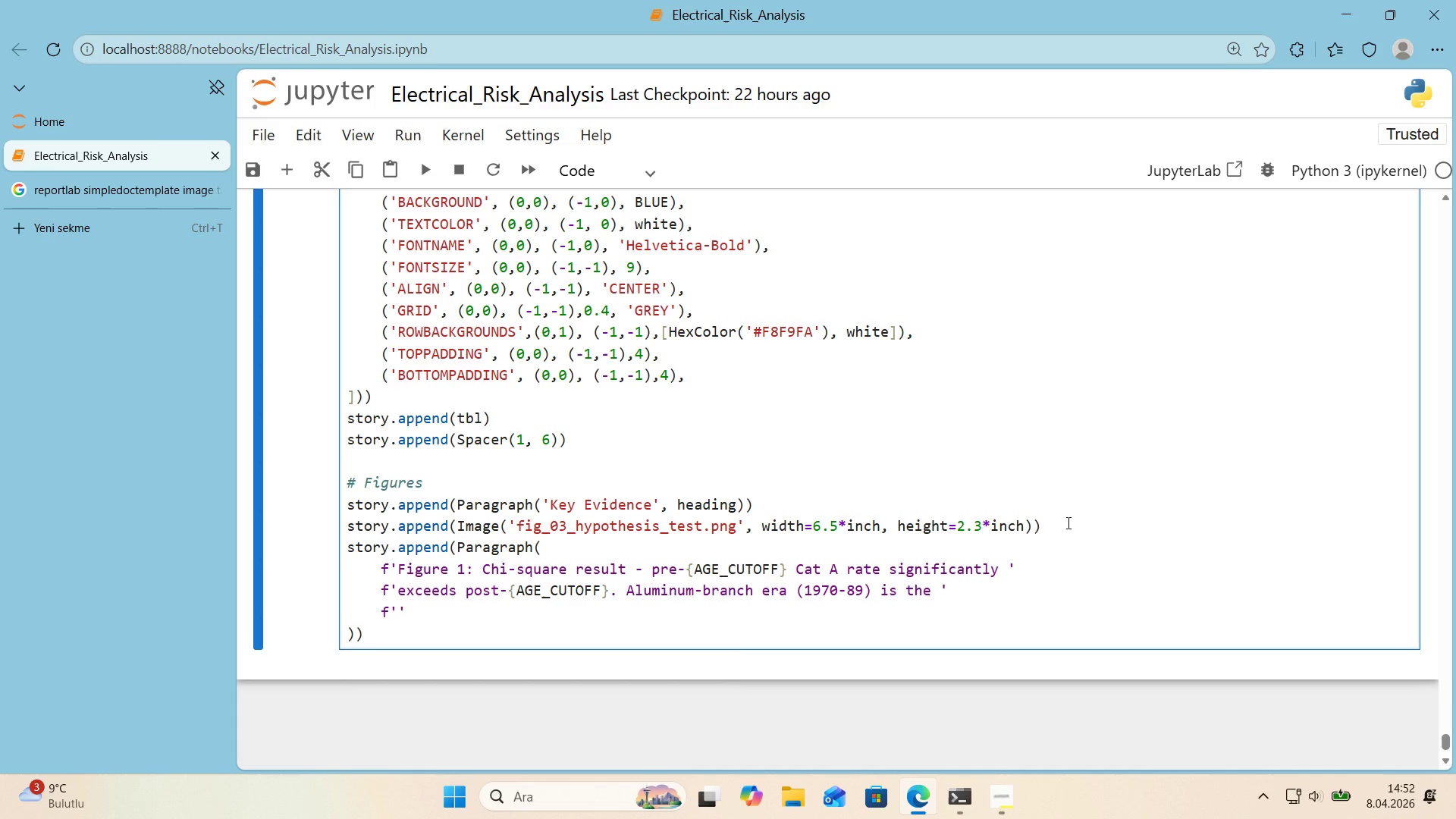 
type(s'ngle orst )
key(Backspace)
key(Backspace)
key(Backspace)
key(Backspace)
key(Backspace)
type(worst w'r'n)
 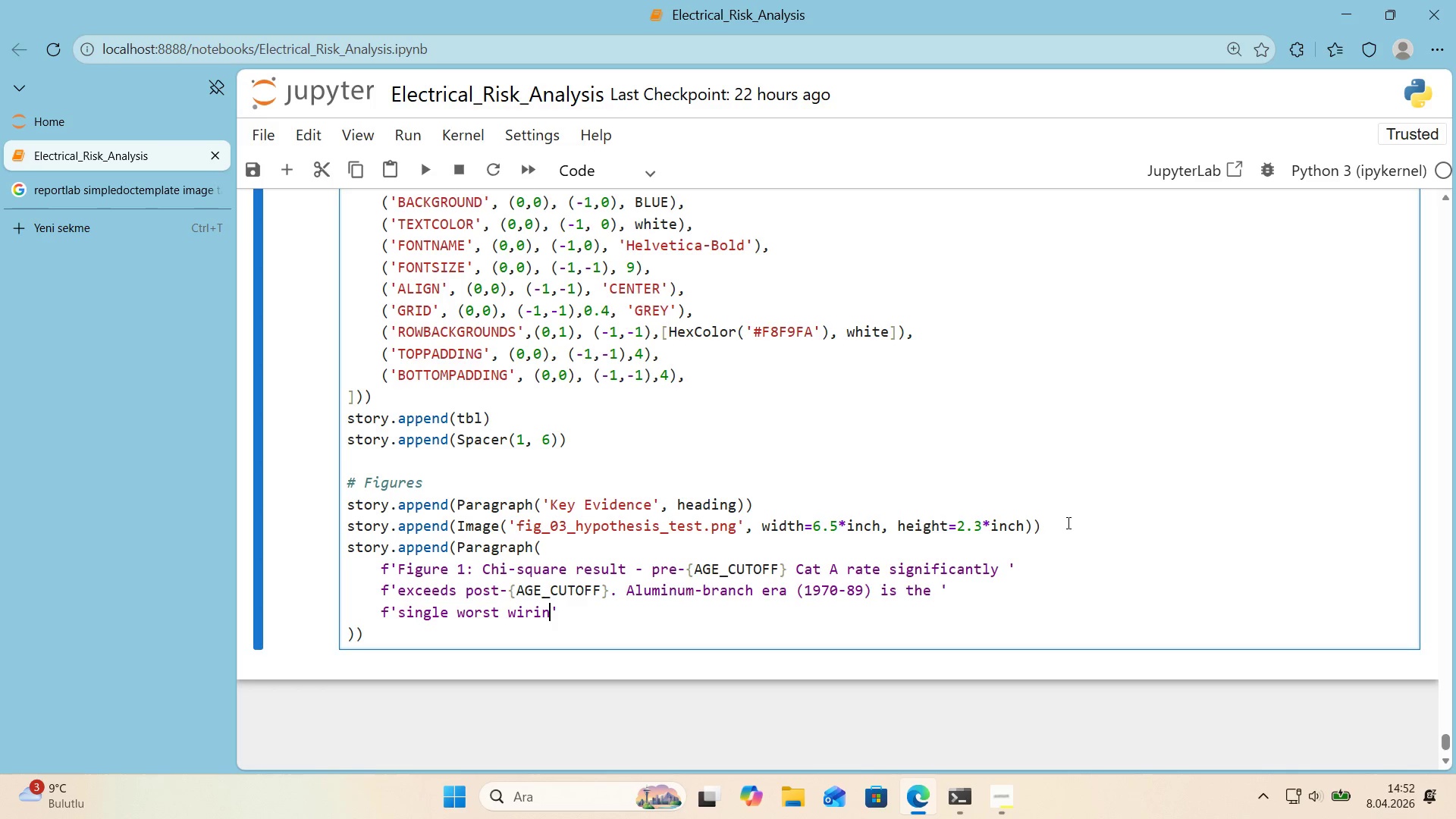 
key(G)
 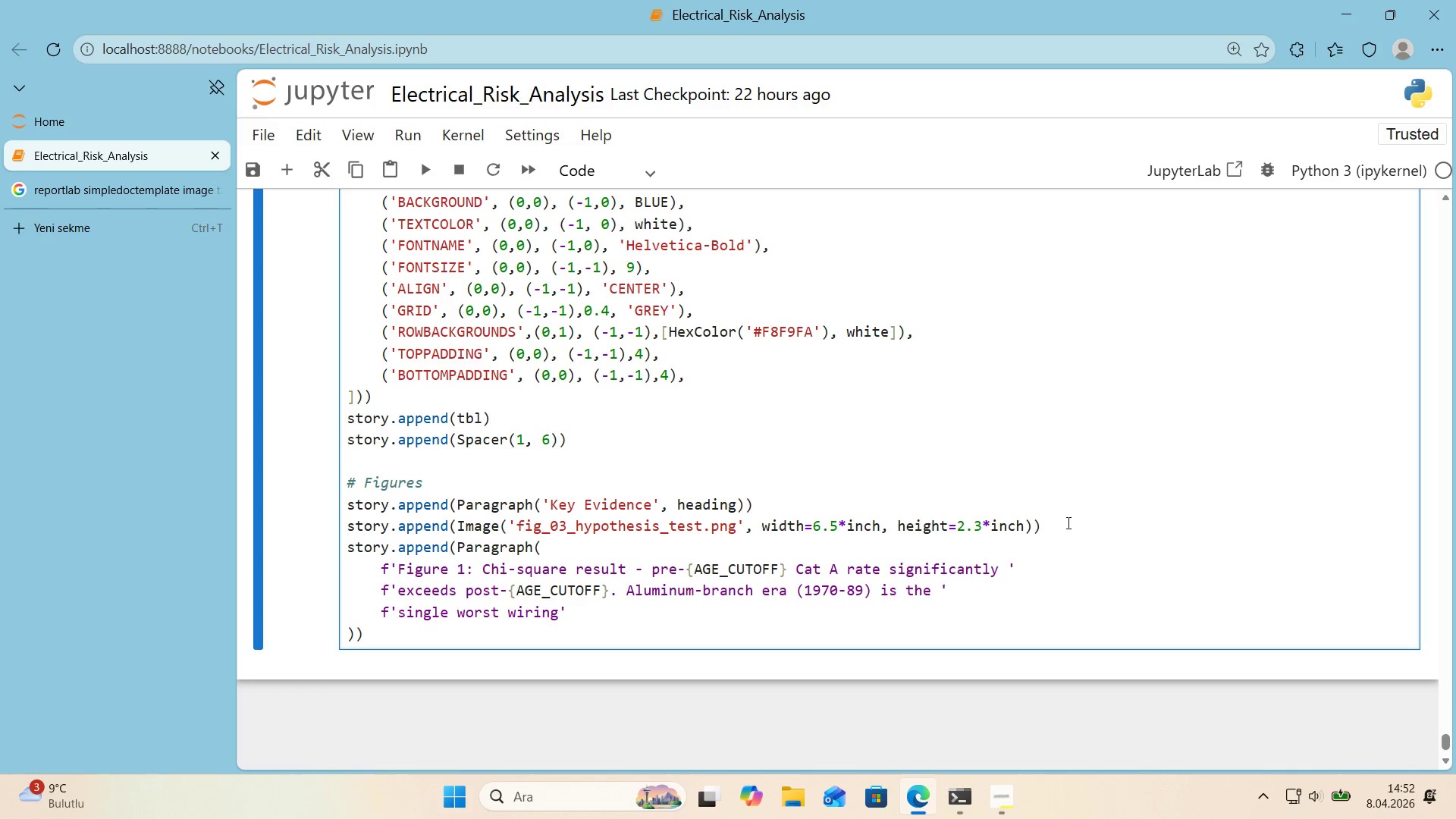 
type( cohort.)
 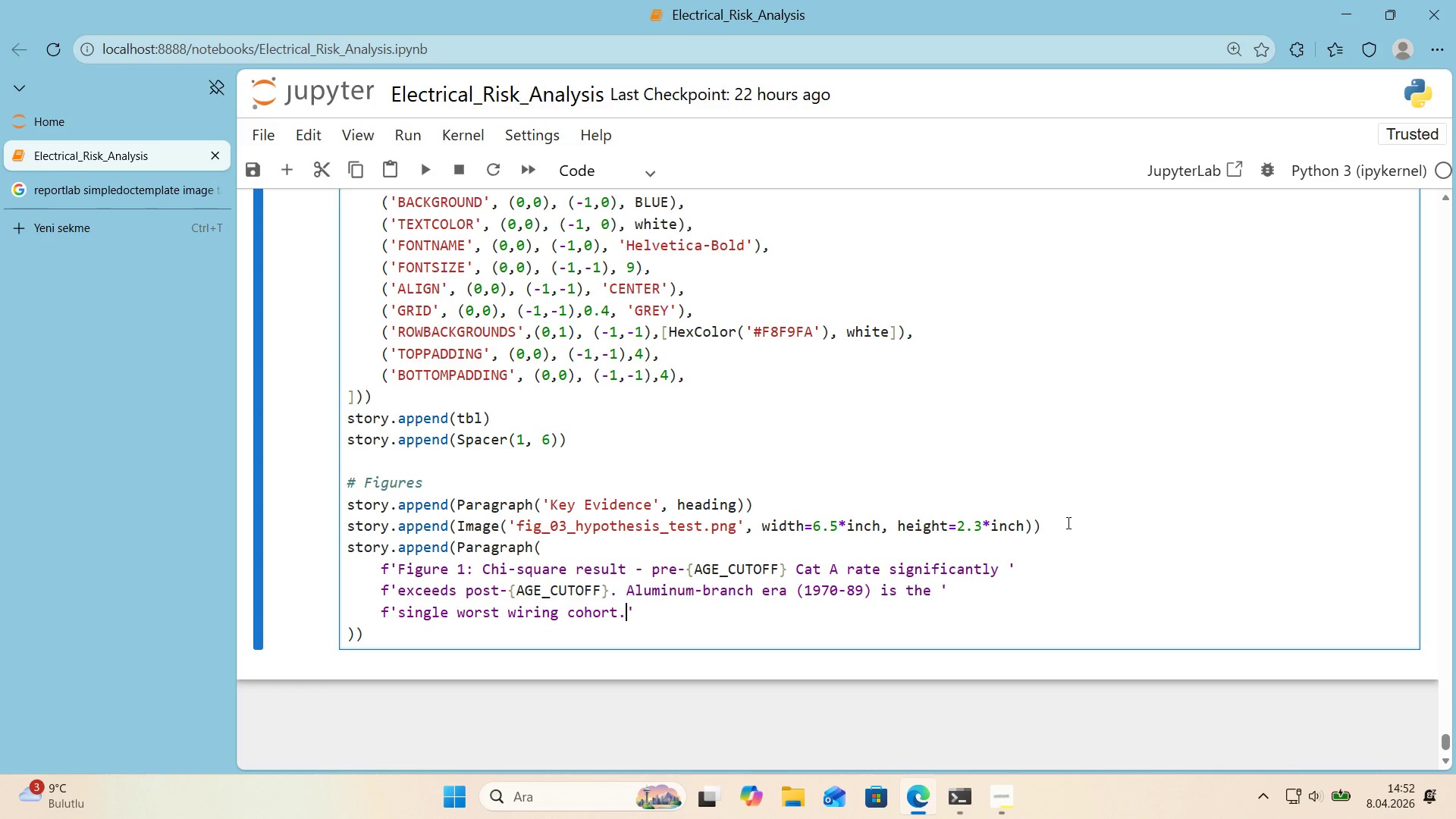 
key(ArrowRight)
 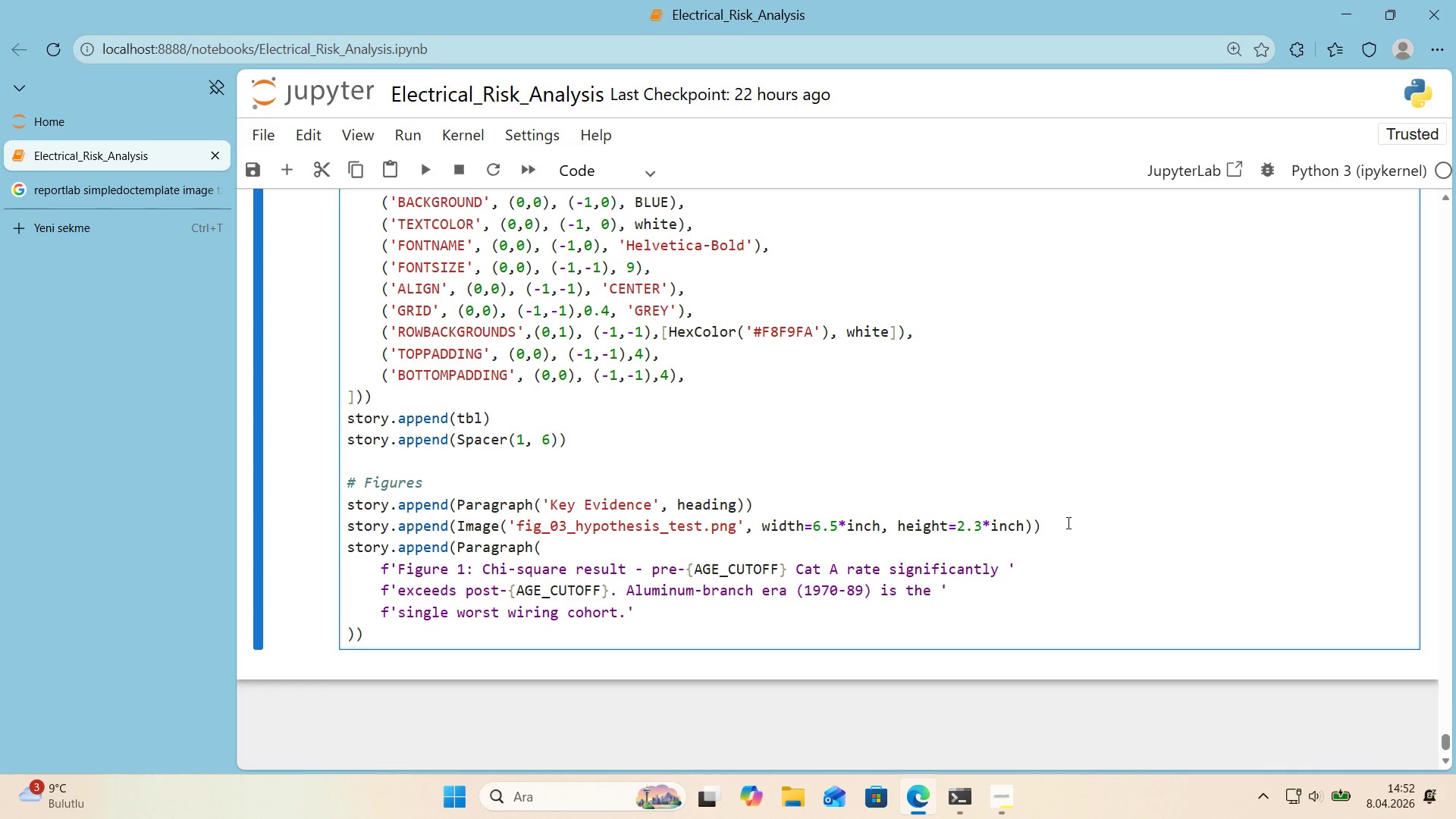 
type(, capt'on(()
key(Backspace)
key(Backspace)
 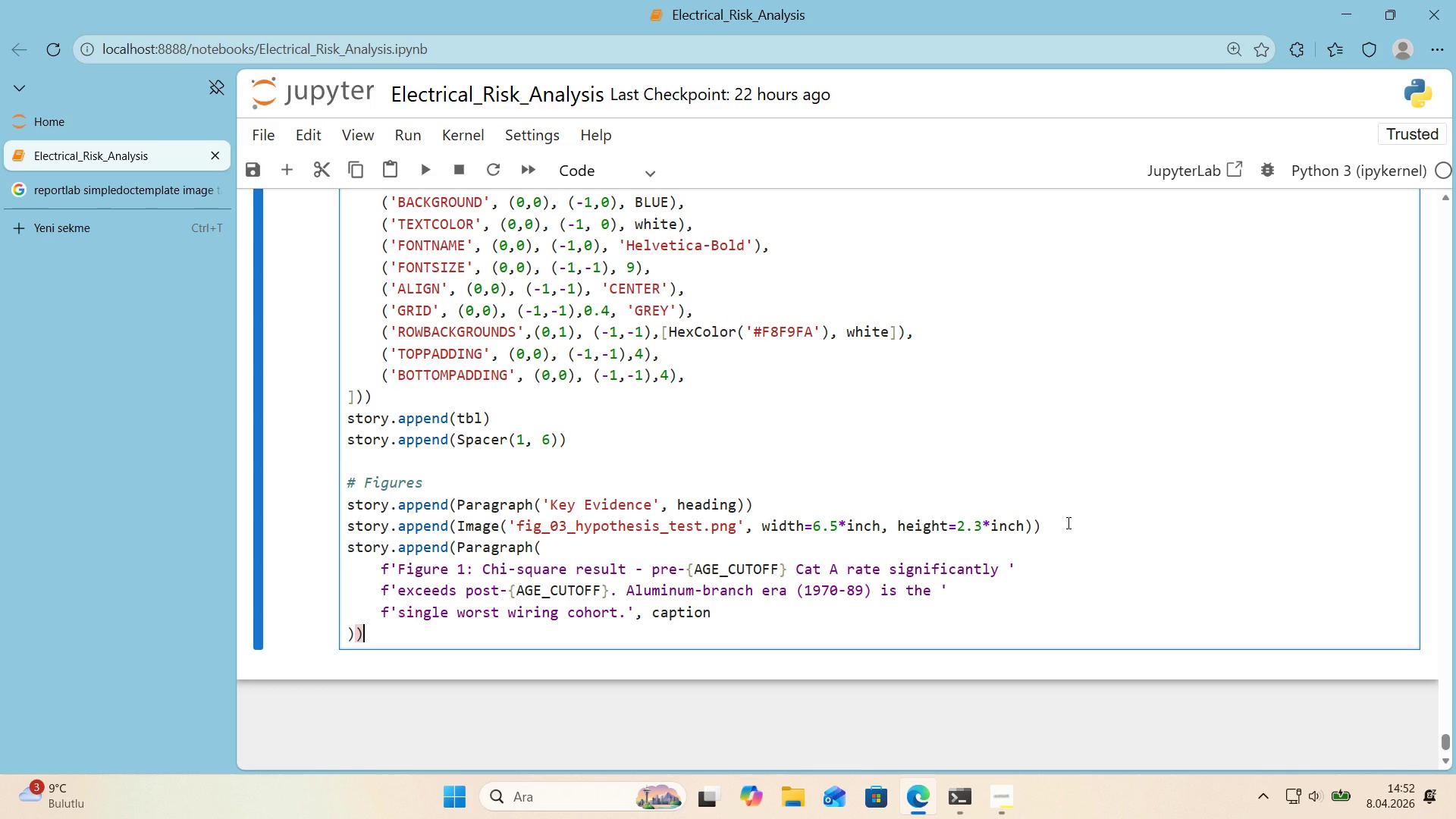 
 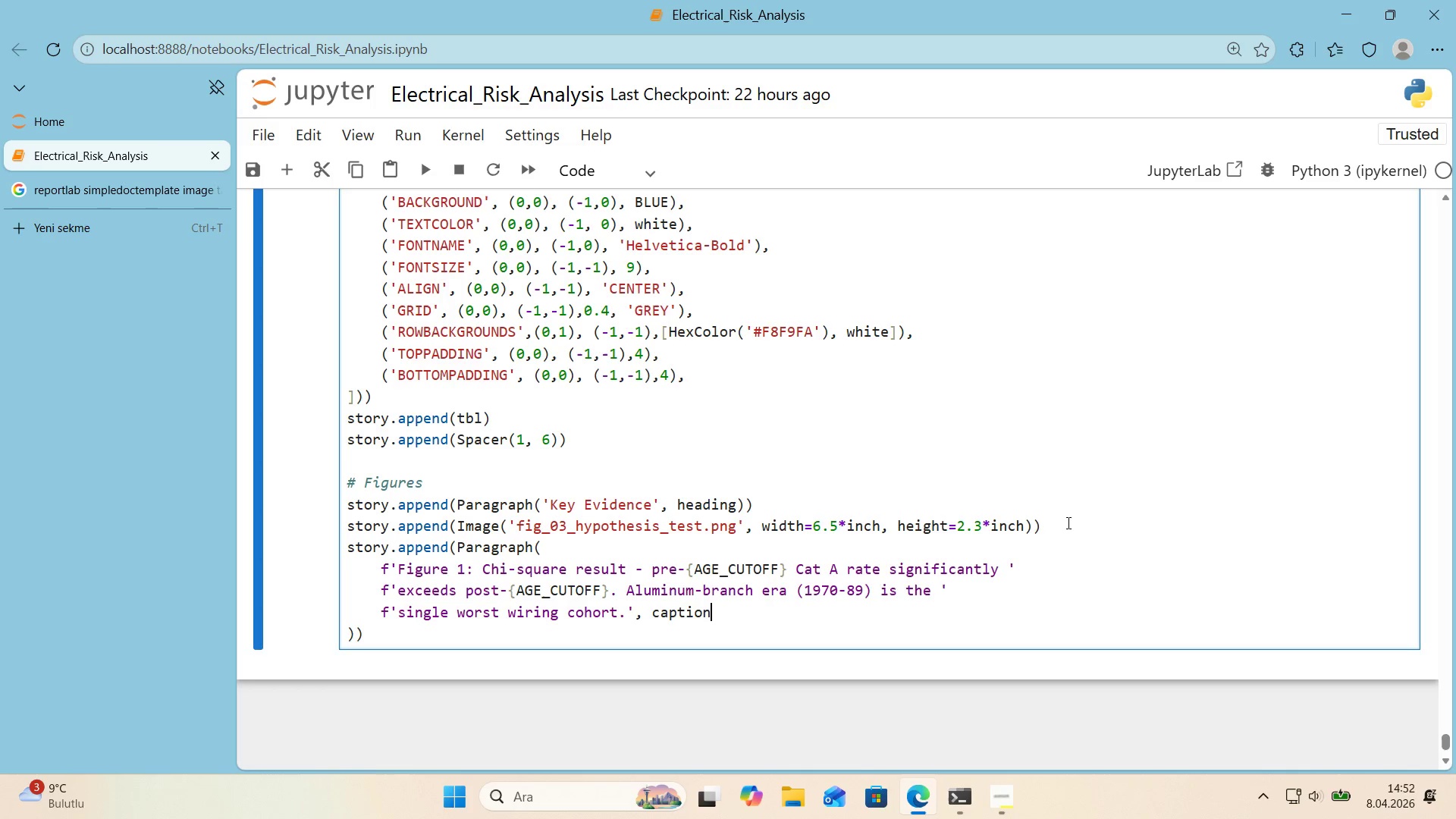 
key(ArrowDown)
 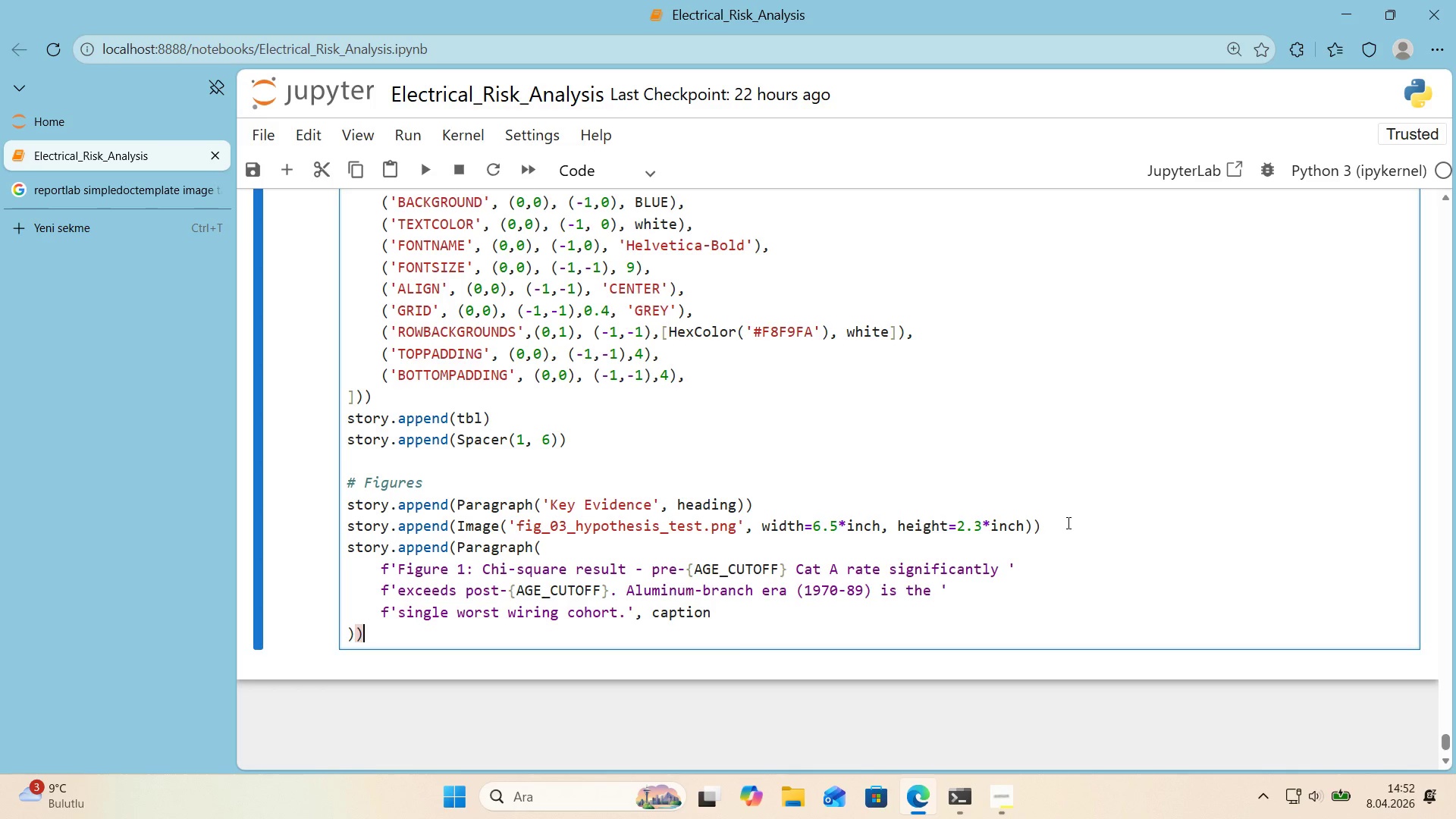 
key(ArrowLeft)
 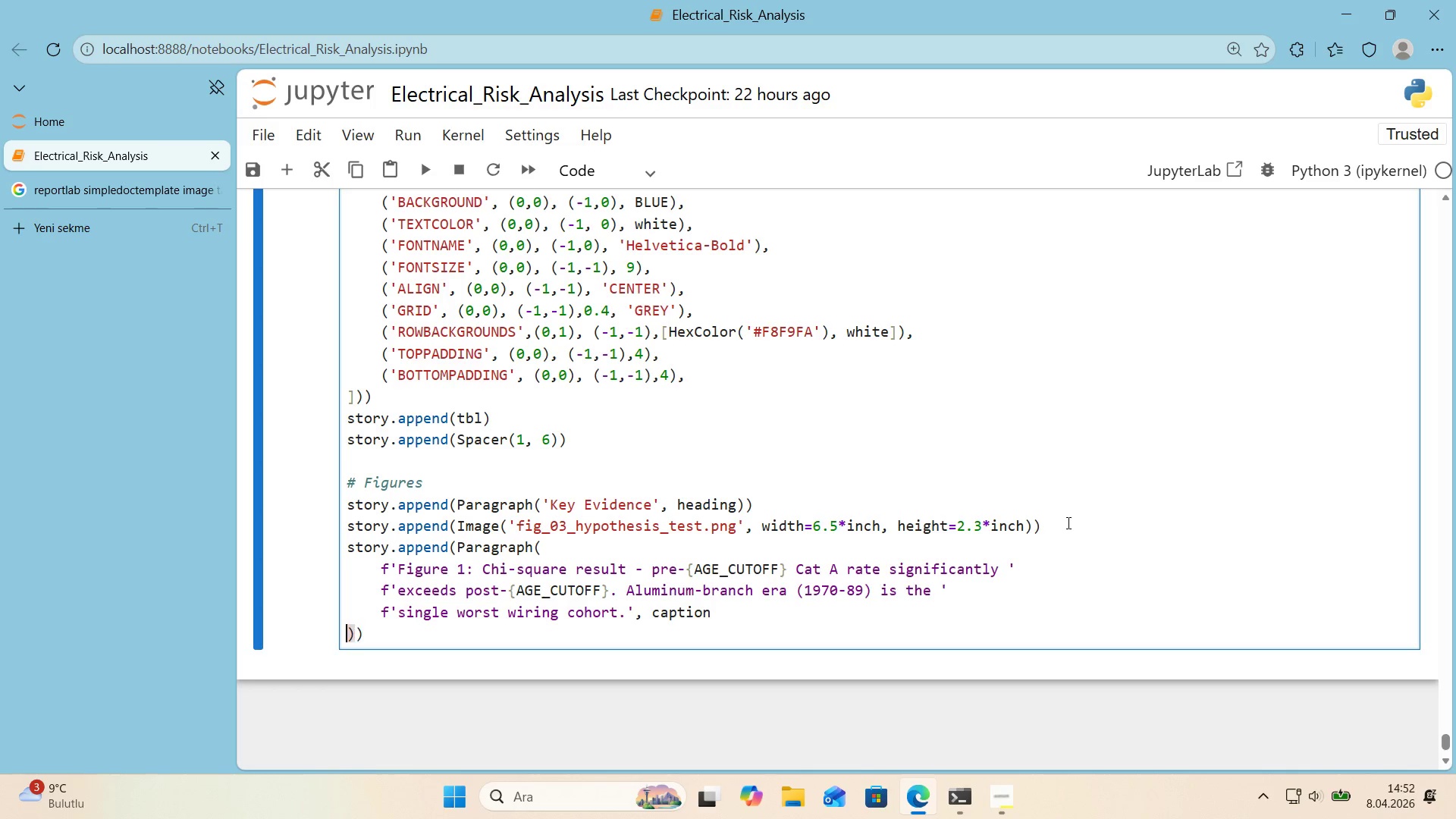 
key(ArrowLeft)
 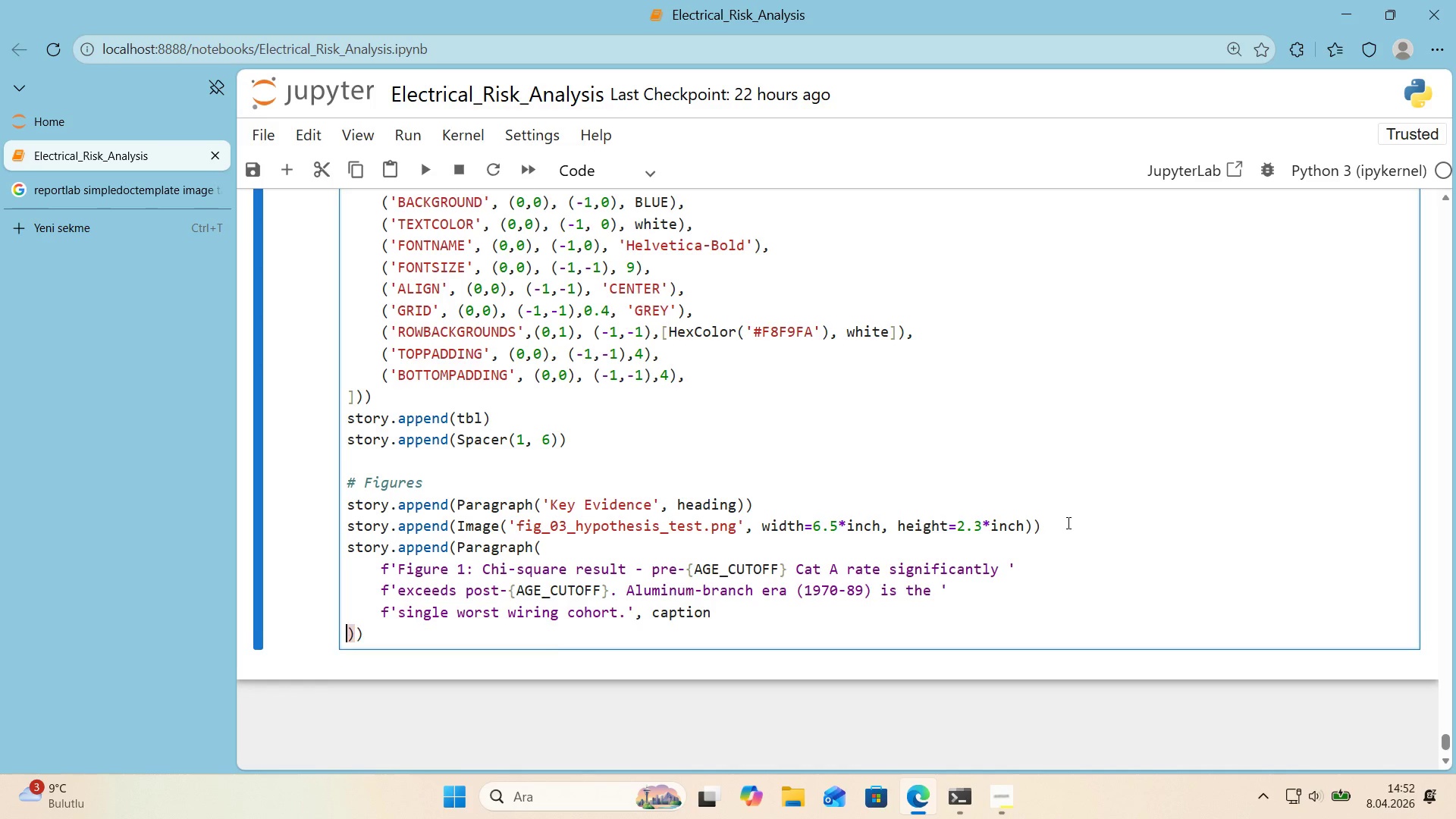 
key(Backspace)
 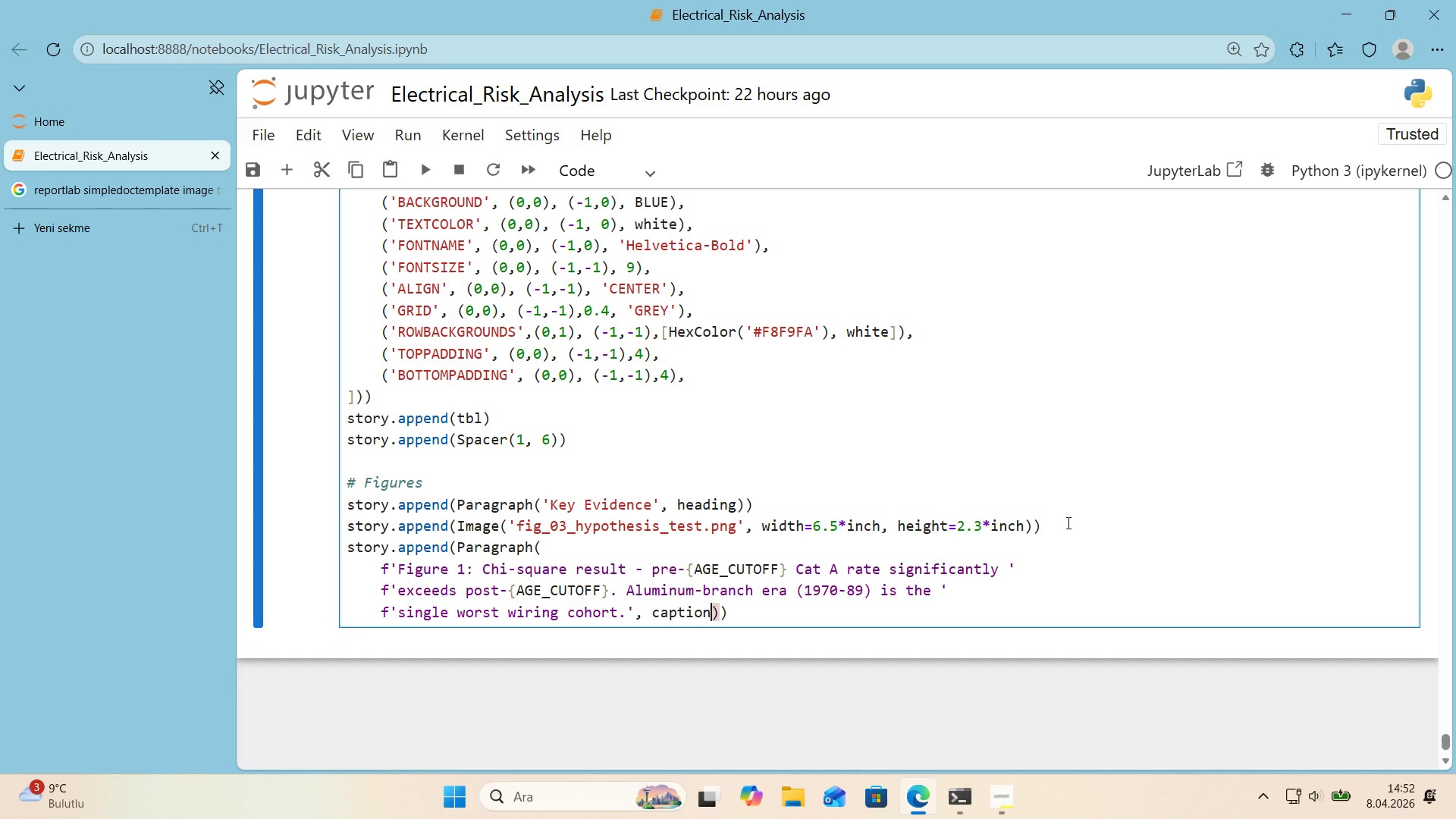 
key(ArrowRight)
 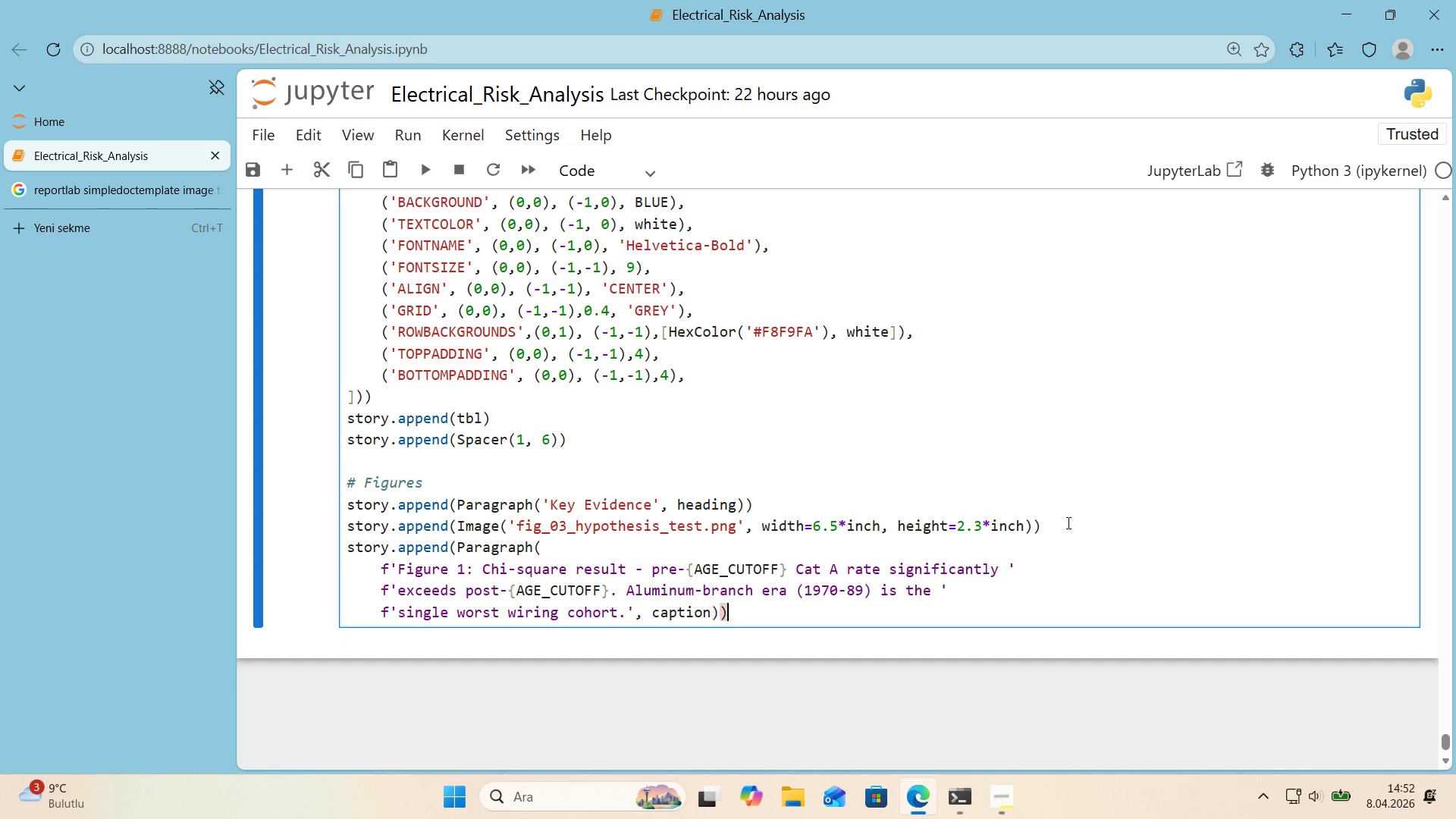 
key(ArrowRight)
 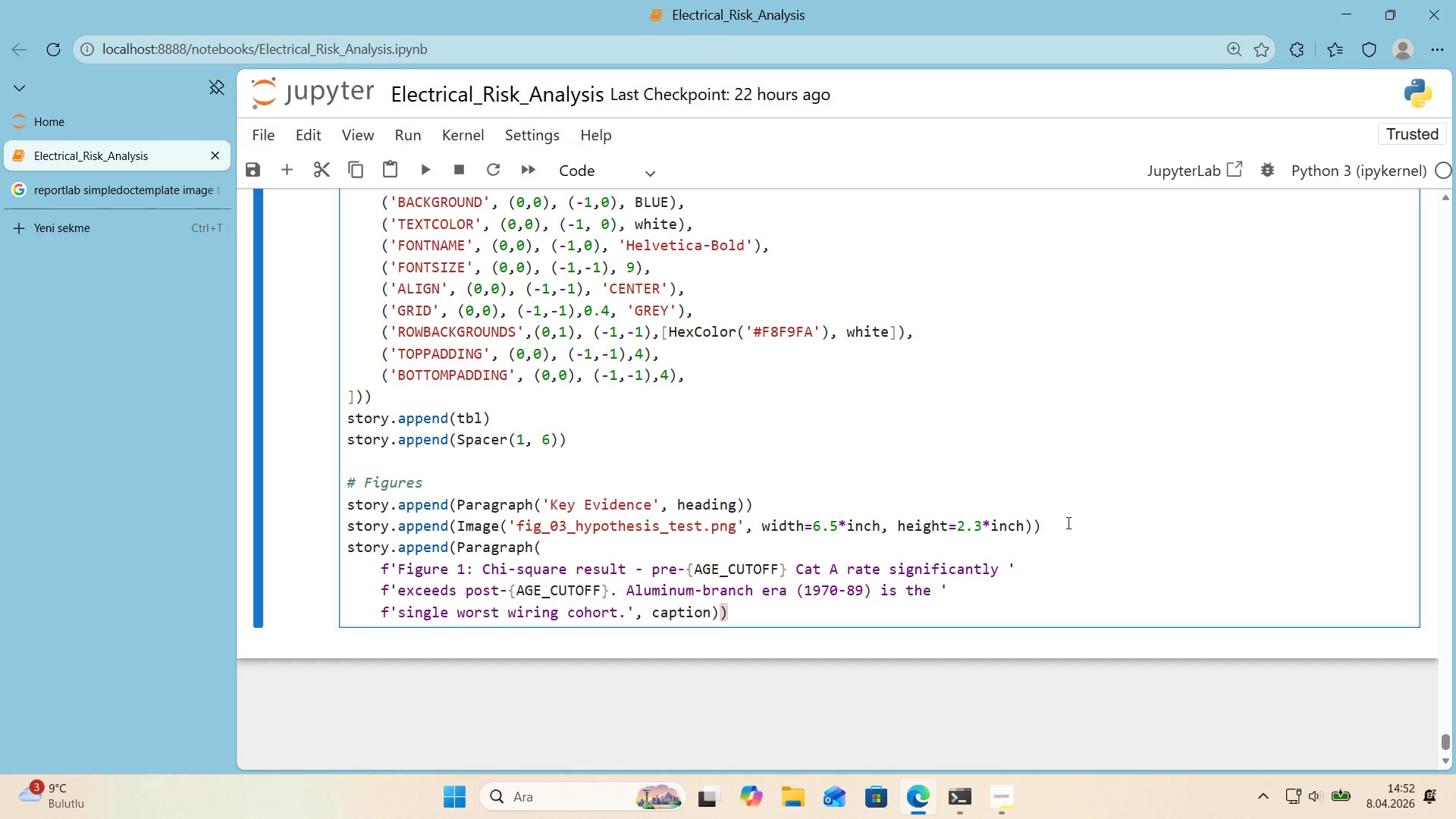 
key(Enter)
 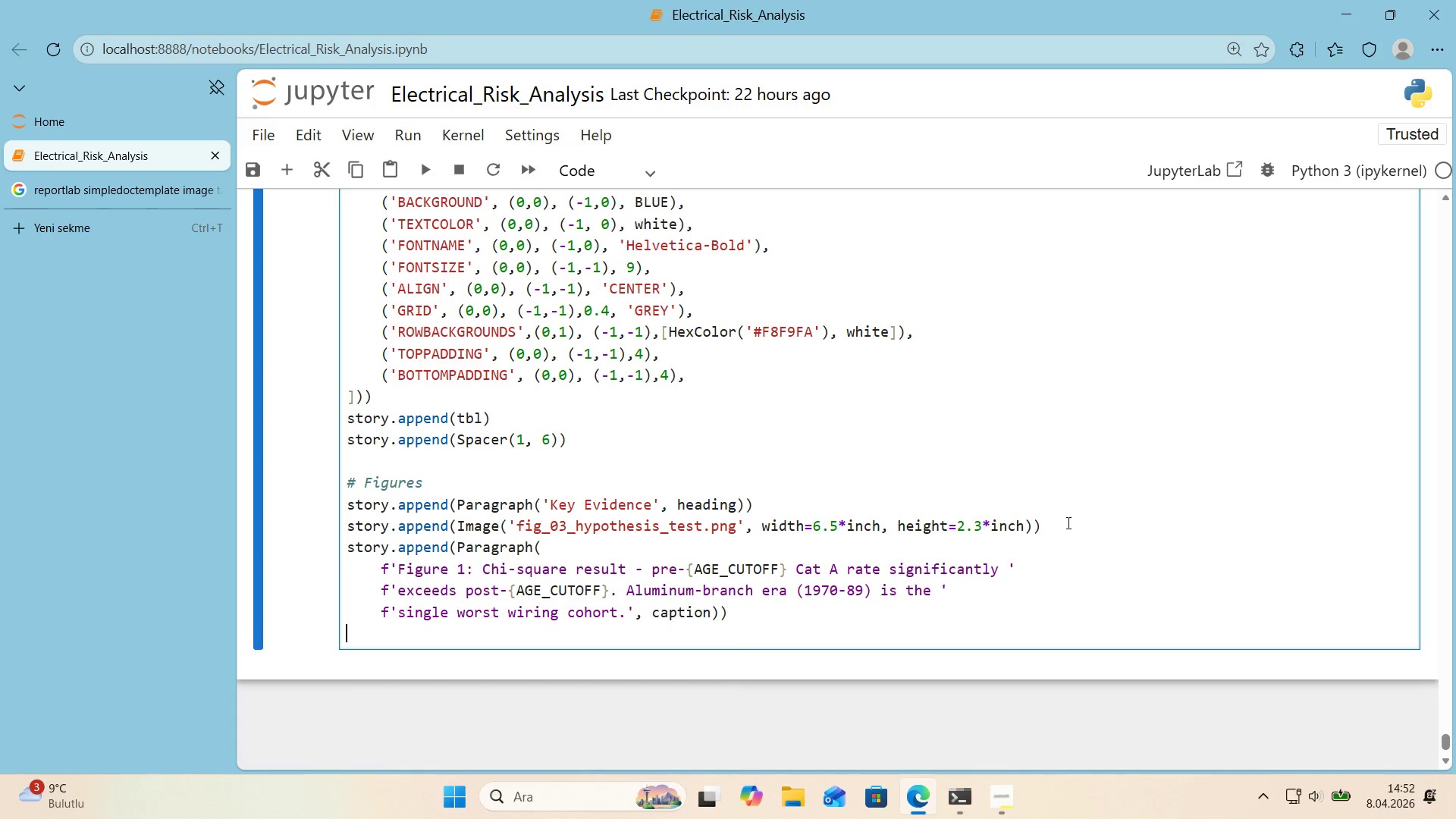 
wait(6.44)
 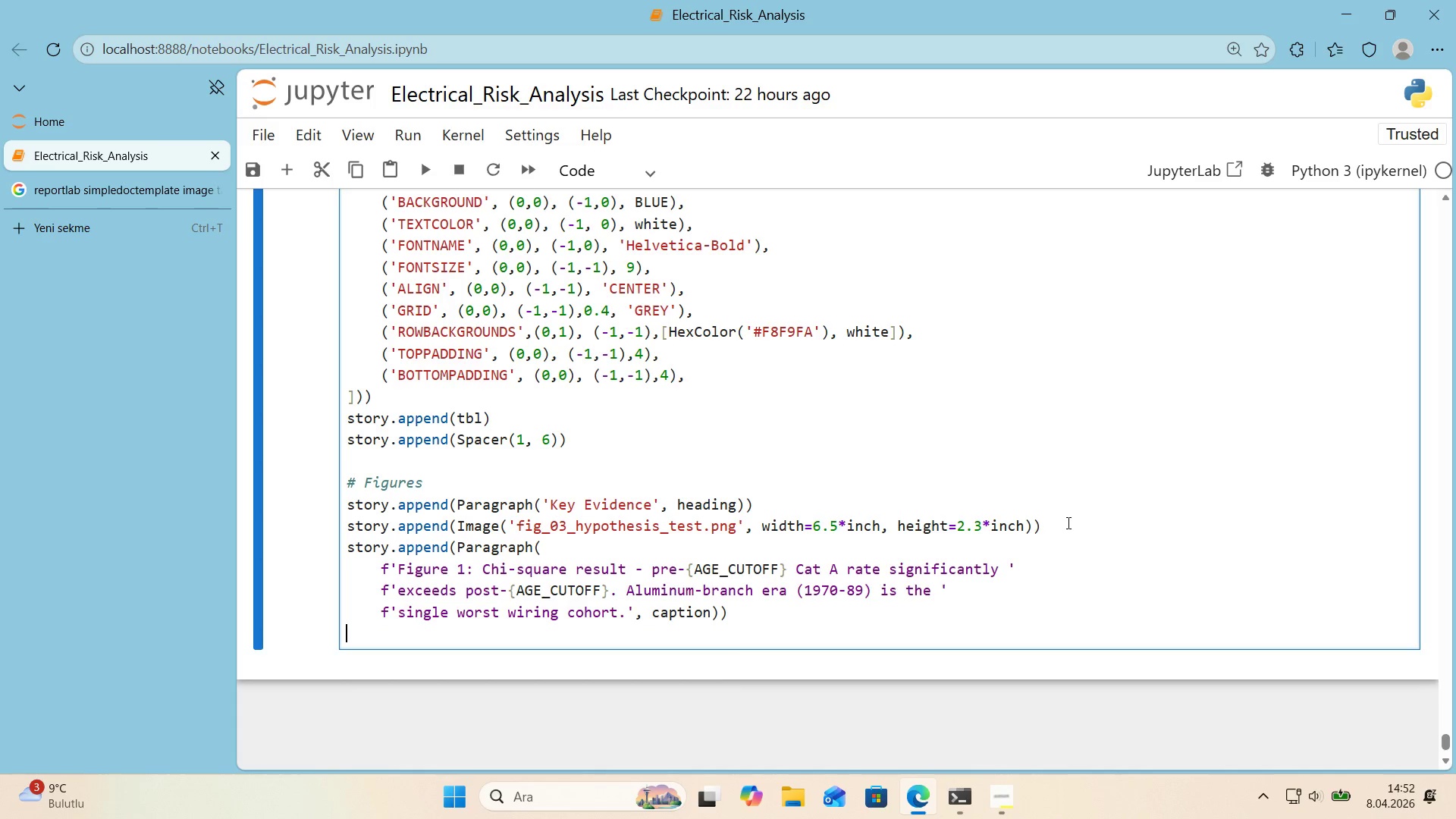 
key(Enter)
 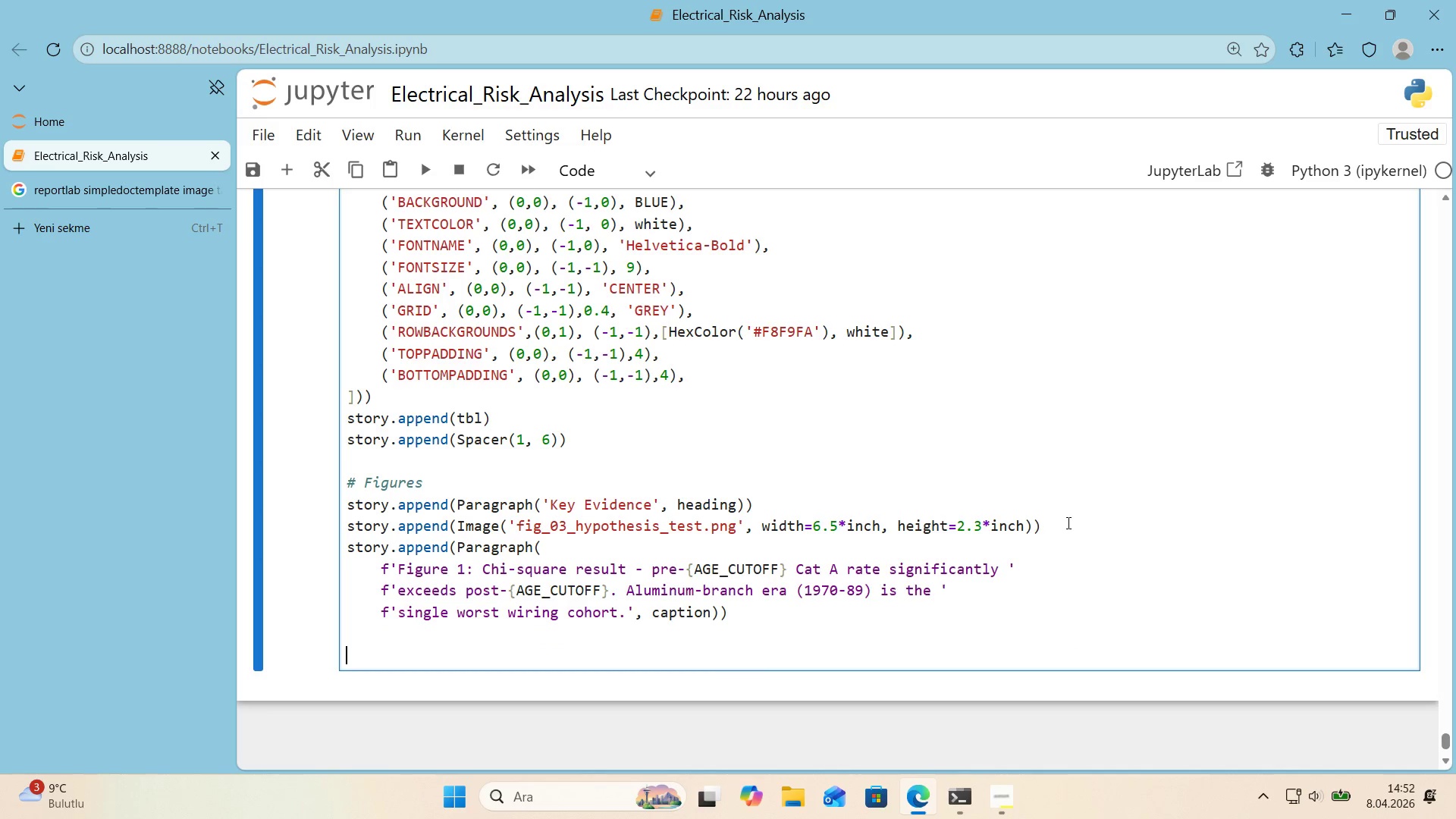 
key(Alt+Control+3)
 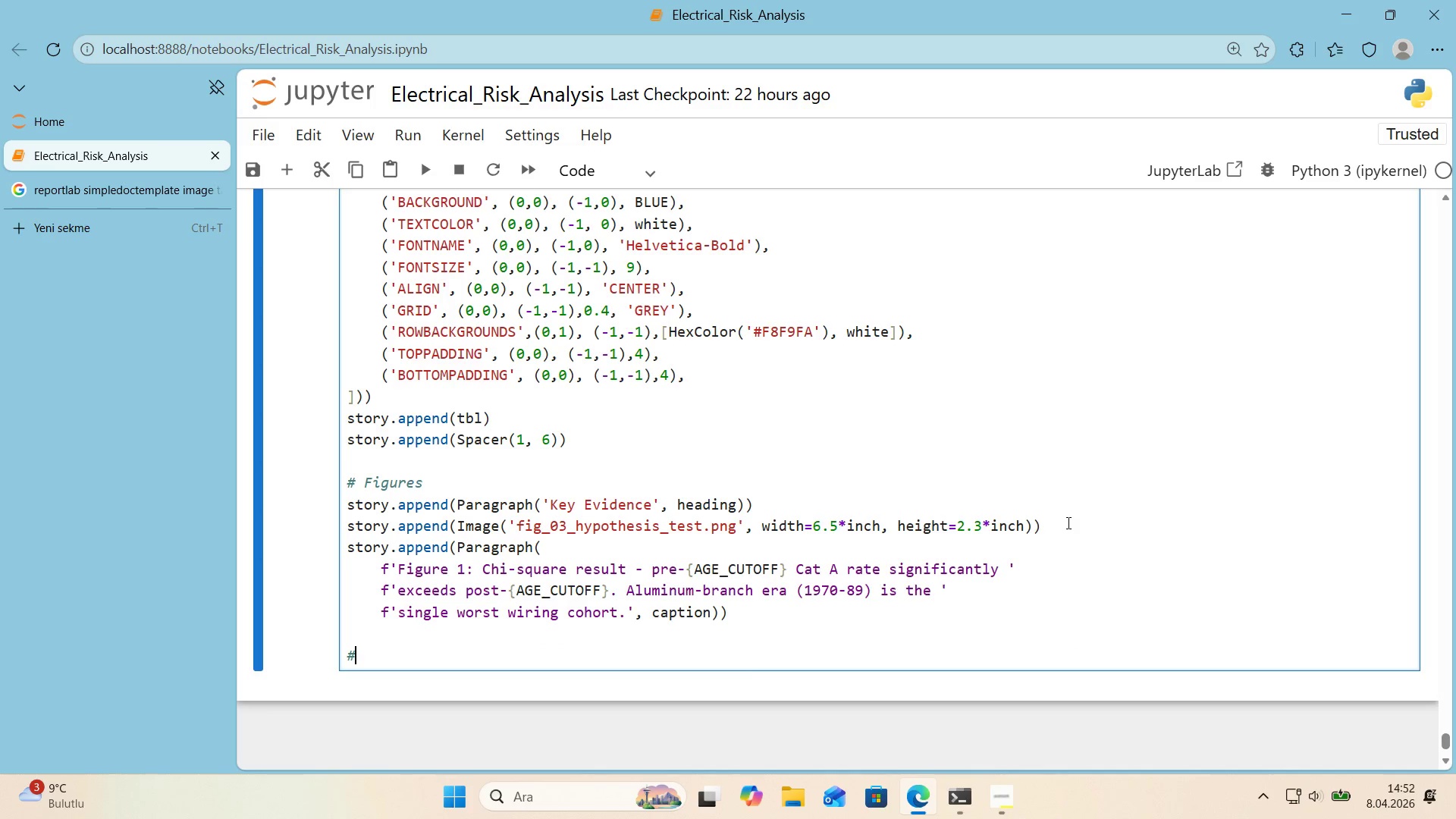 
type( Concu)
key(Backspace)
type(lus'on)
 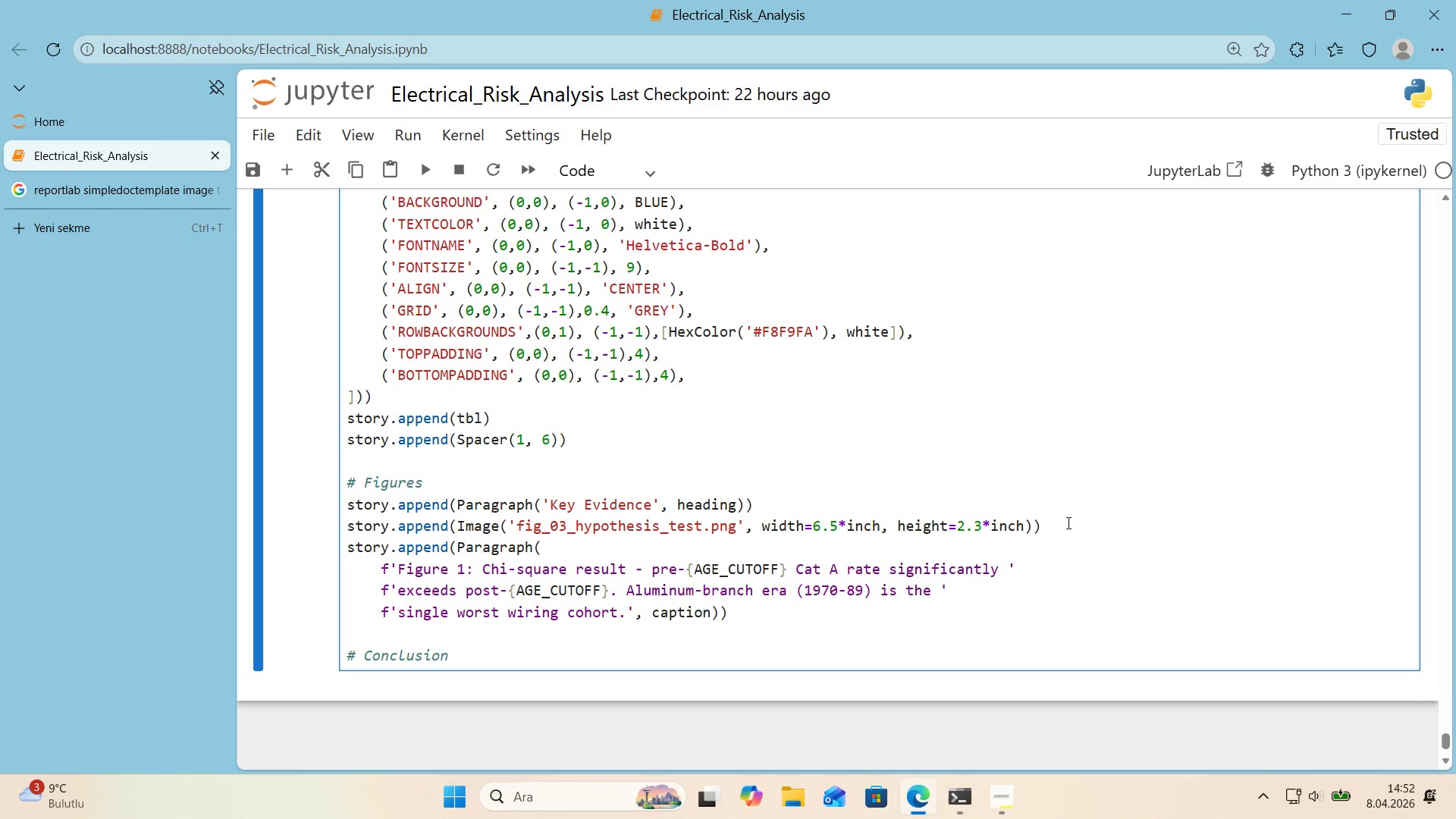 
key(Enter)
 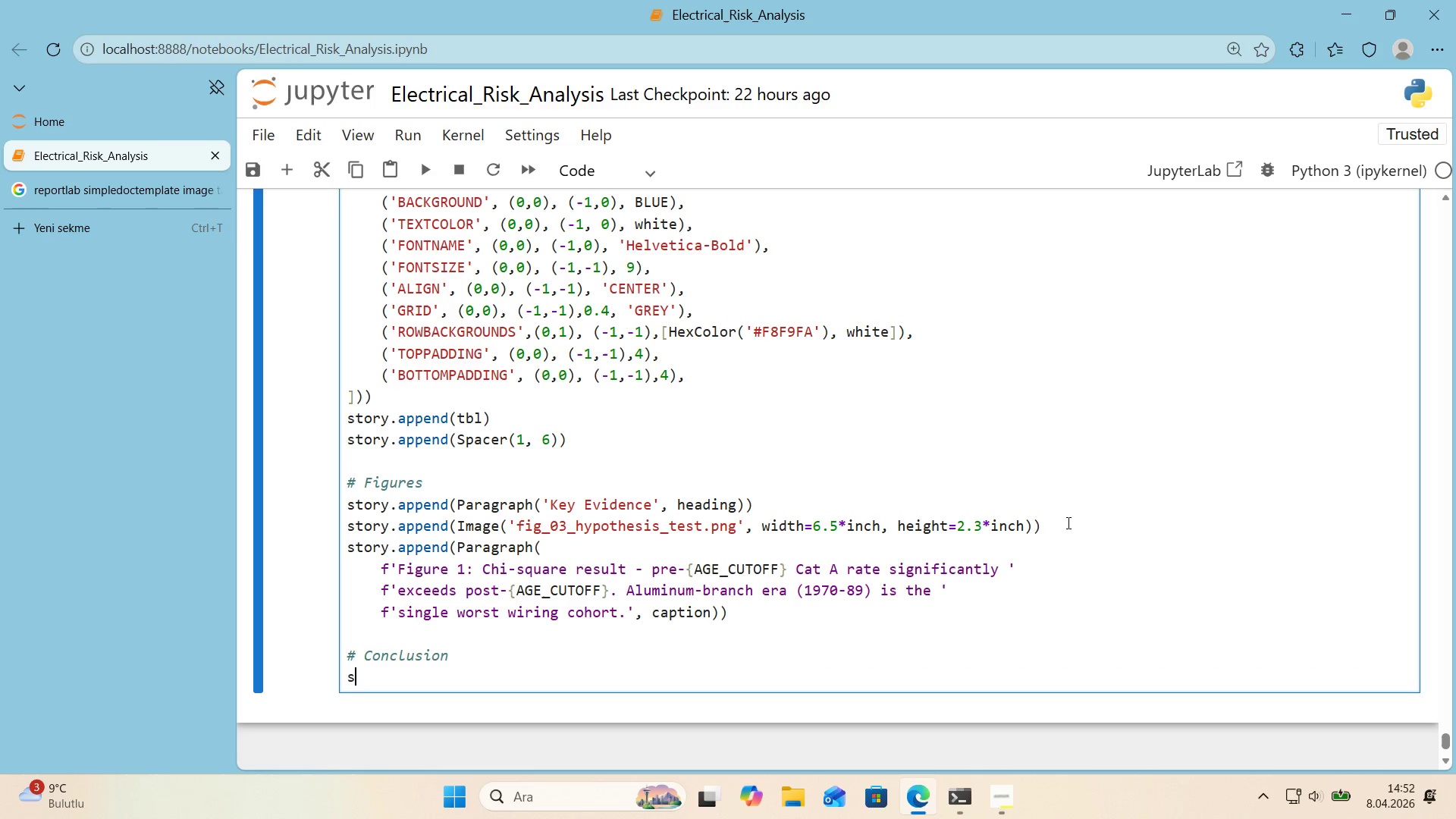 
type(story.append*()
 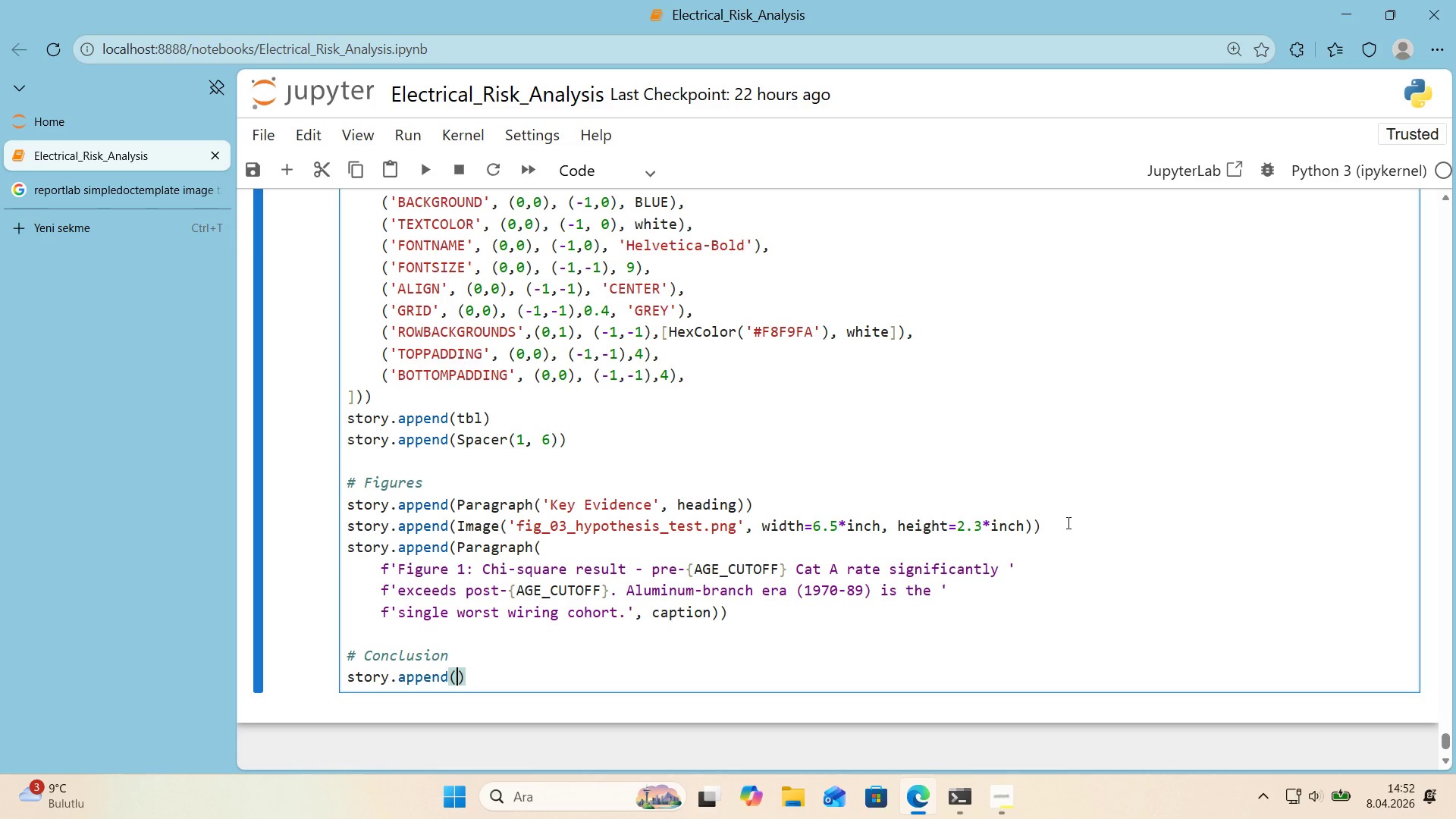 
 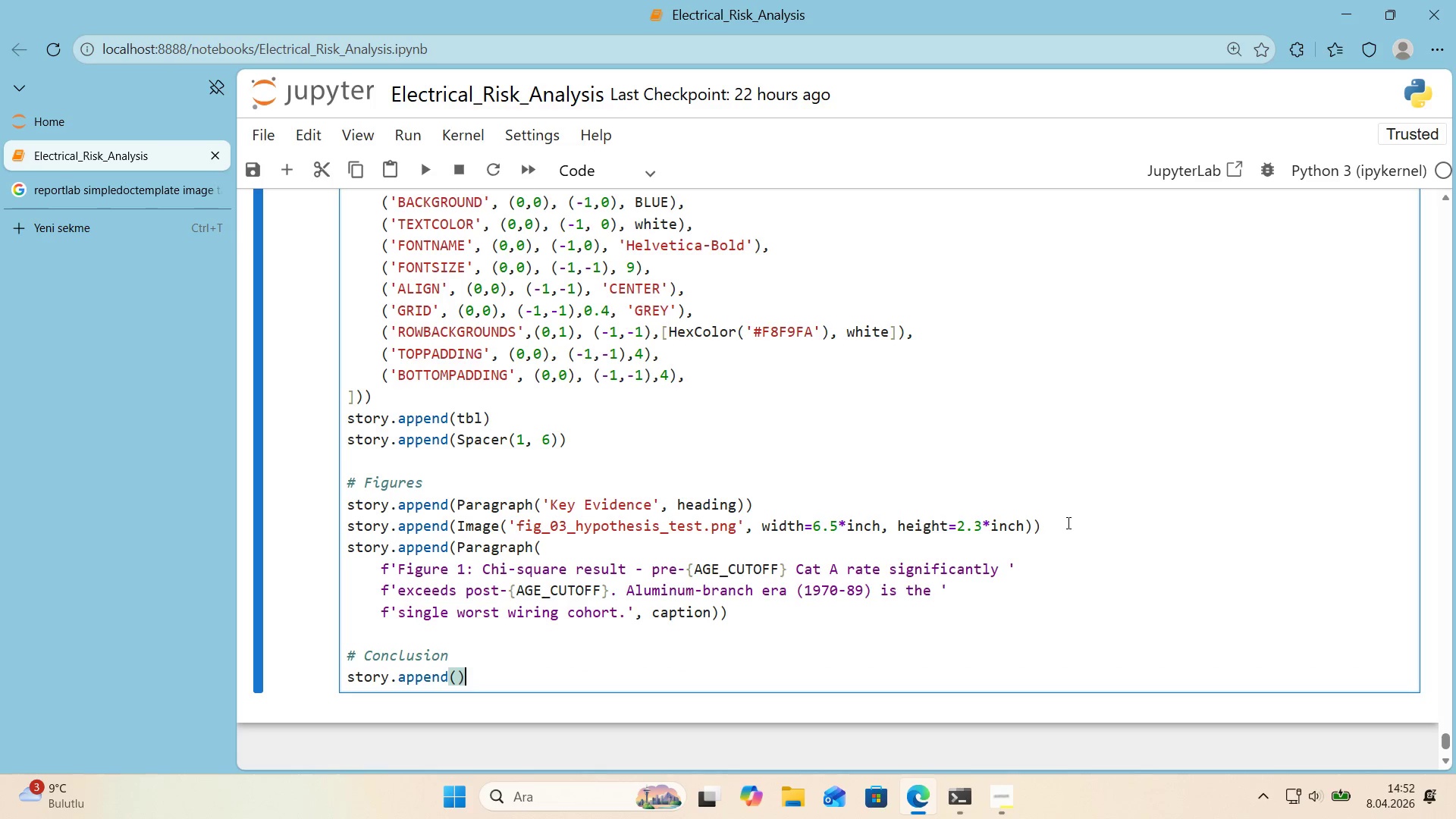 
key(ArrowLeft)
 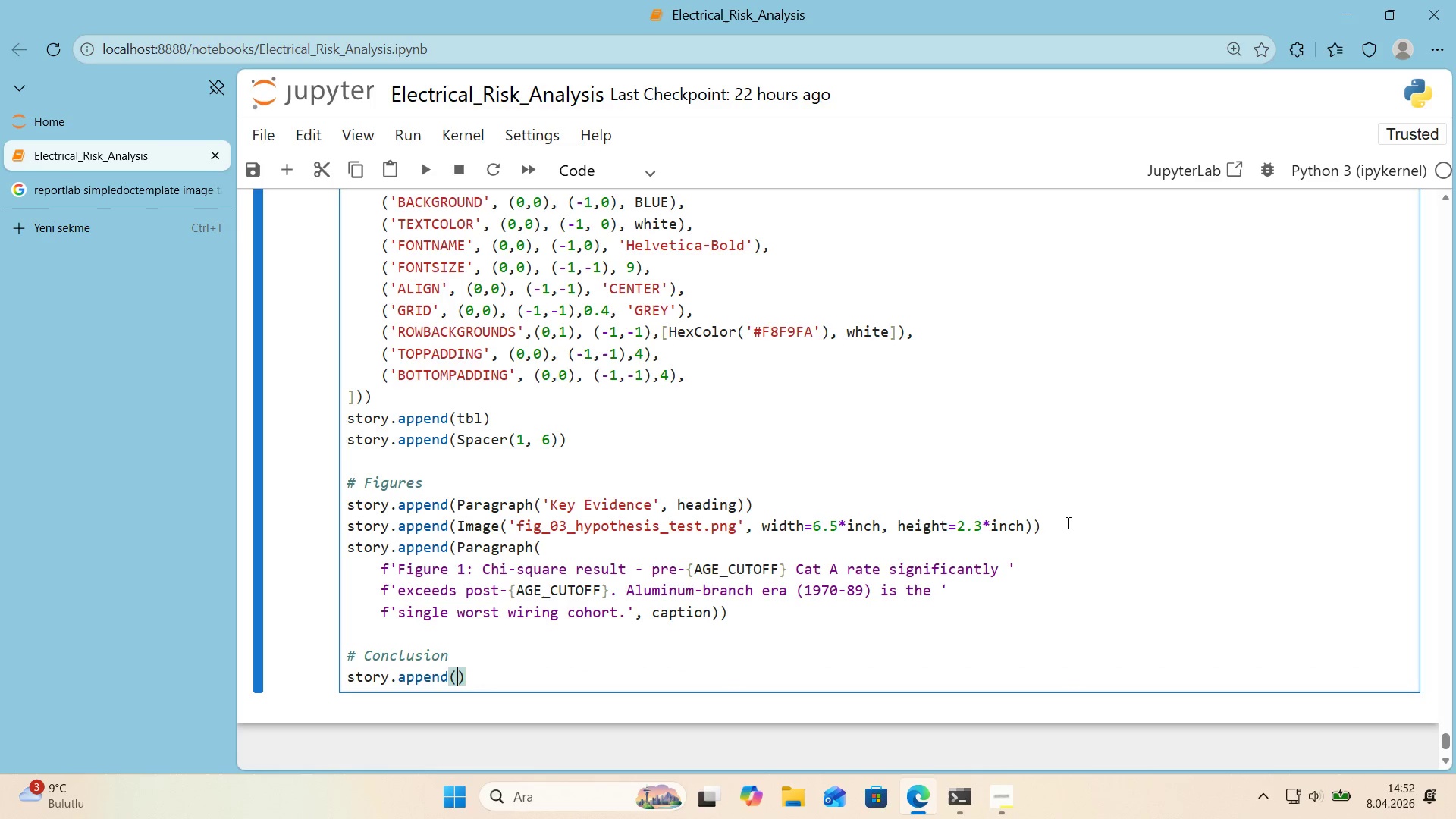 
type(Paragpraph*()
 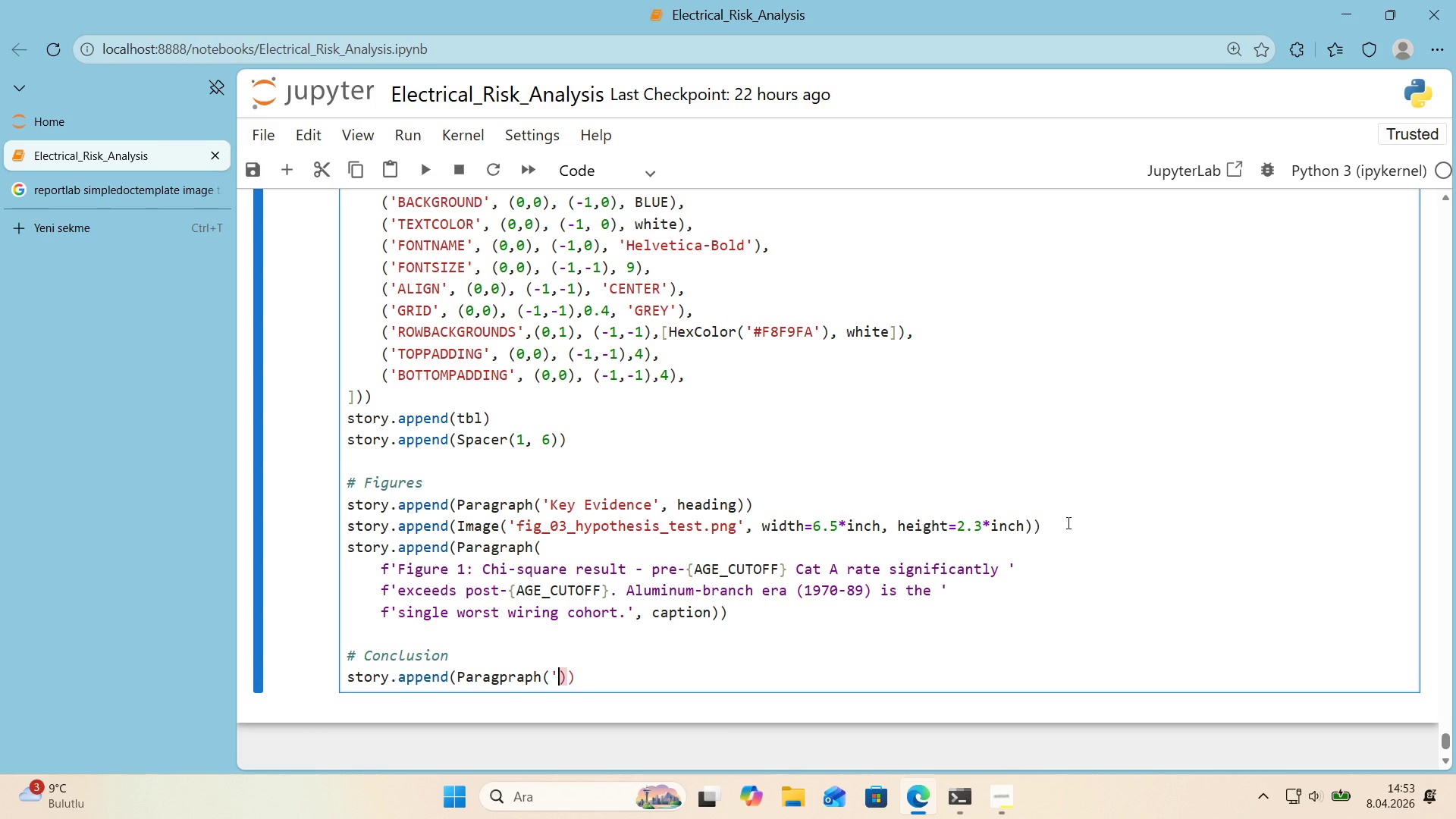 
 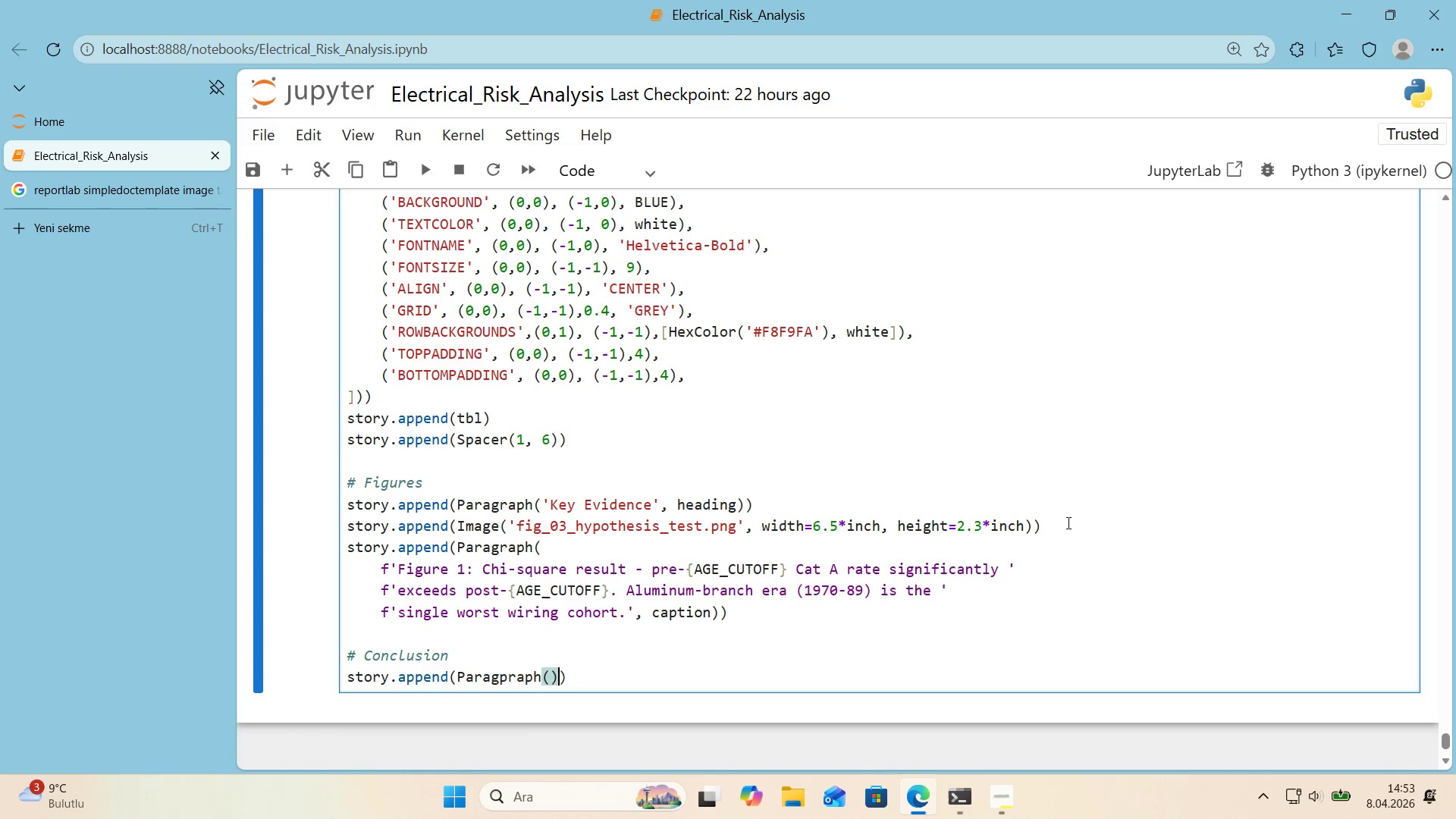 
key(ArrowLeft)
 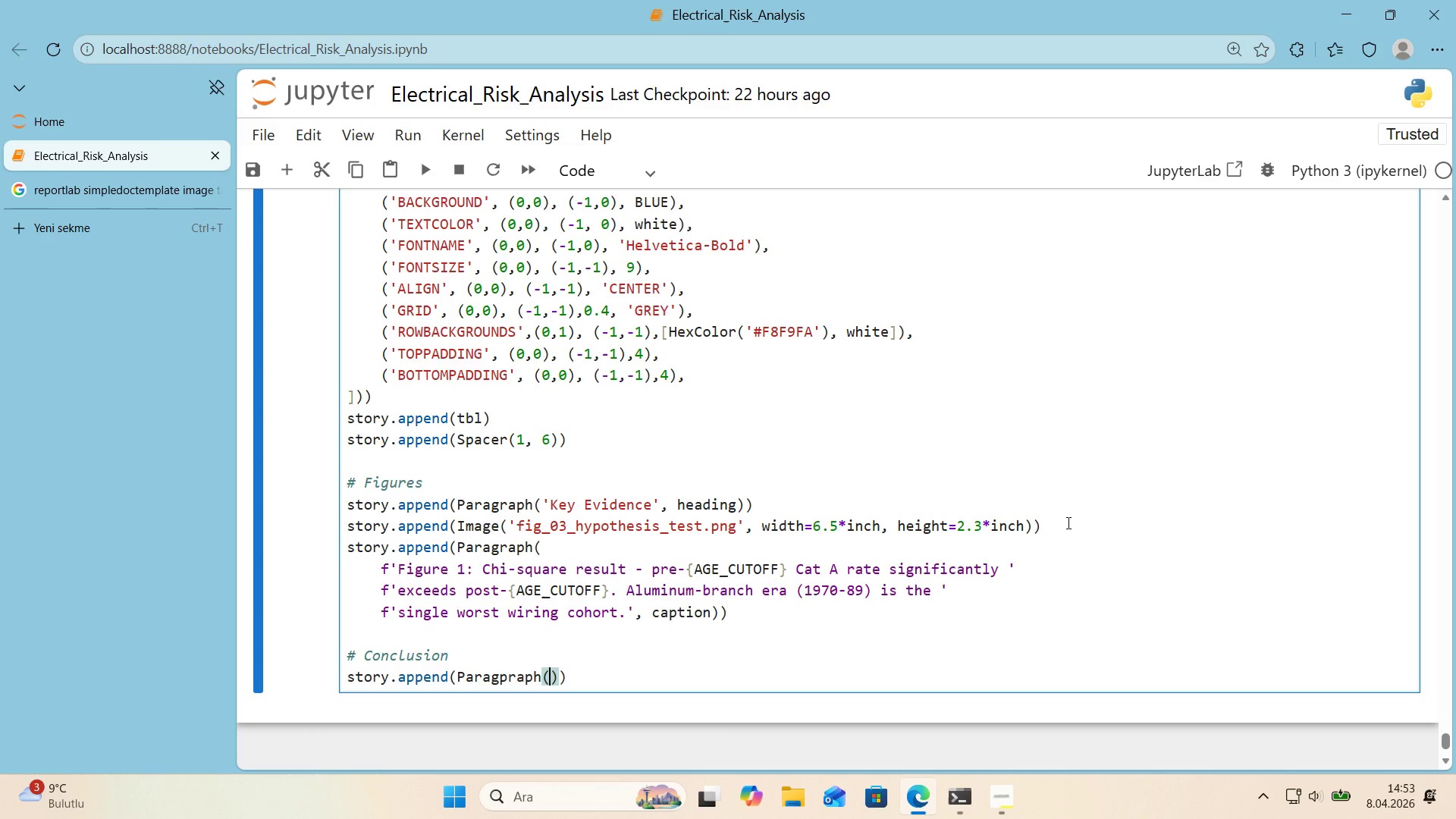 
type(@@)
 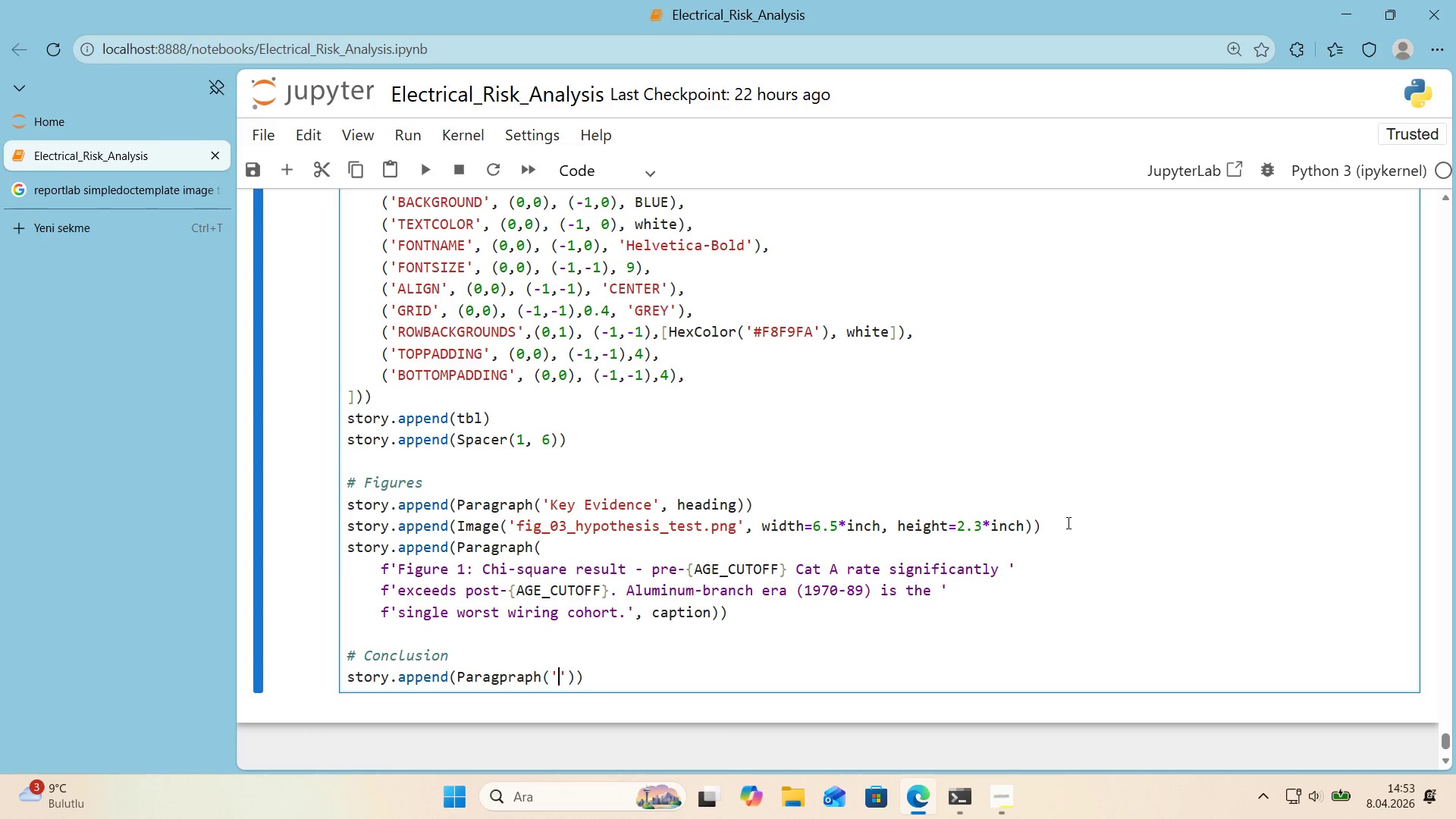 
key(ArrowLeft)
 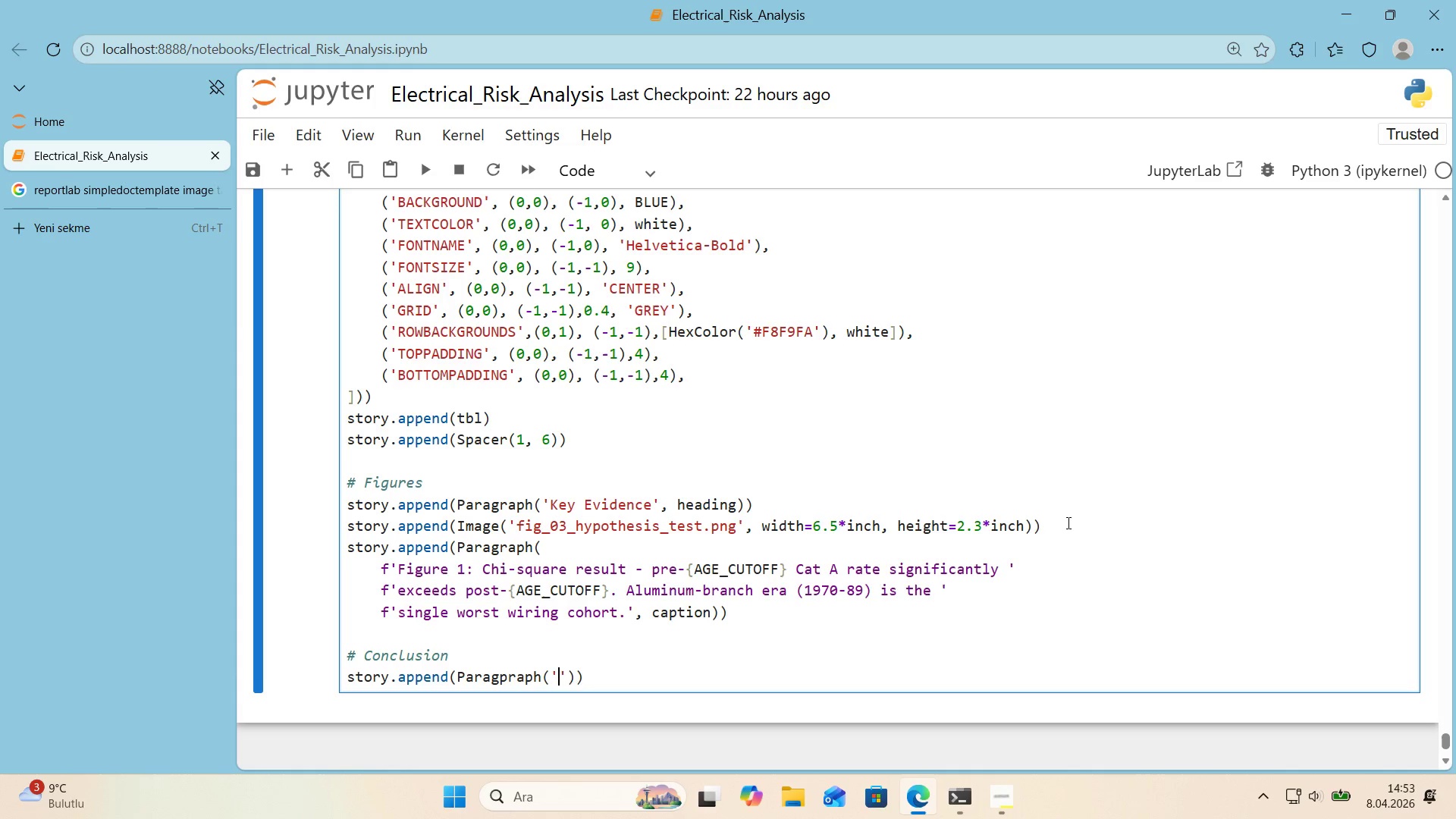 
type(Recommendat'on)
 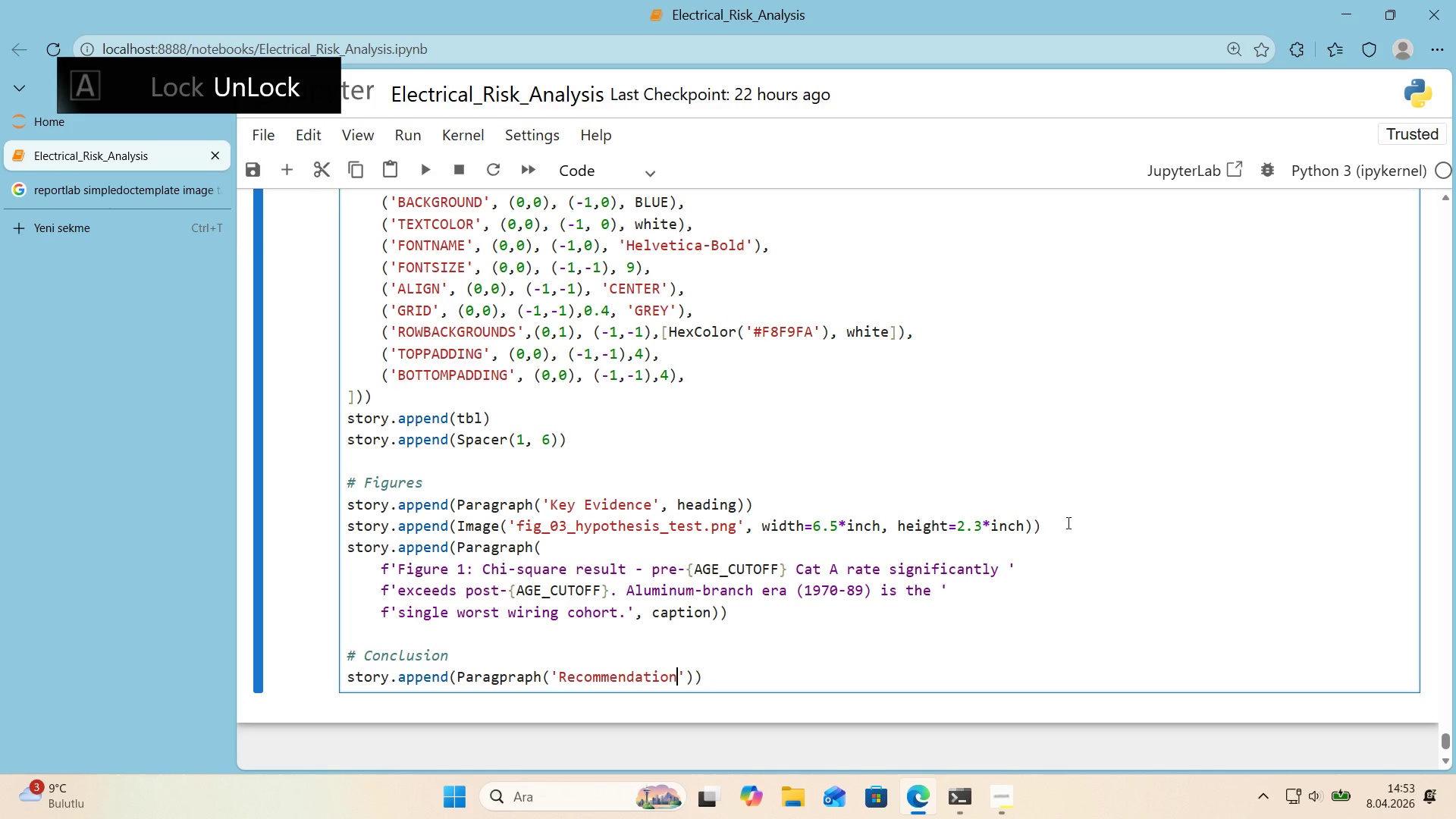 
key(ArrowRight)
 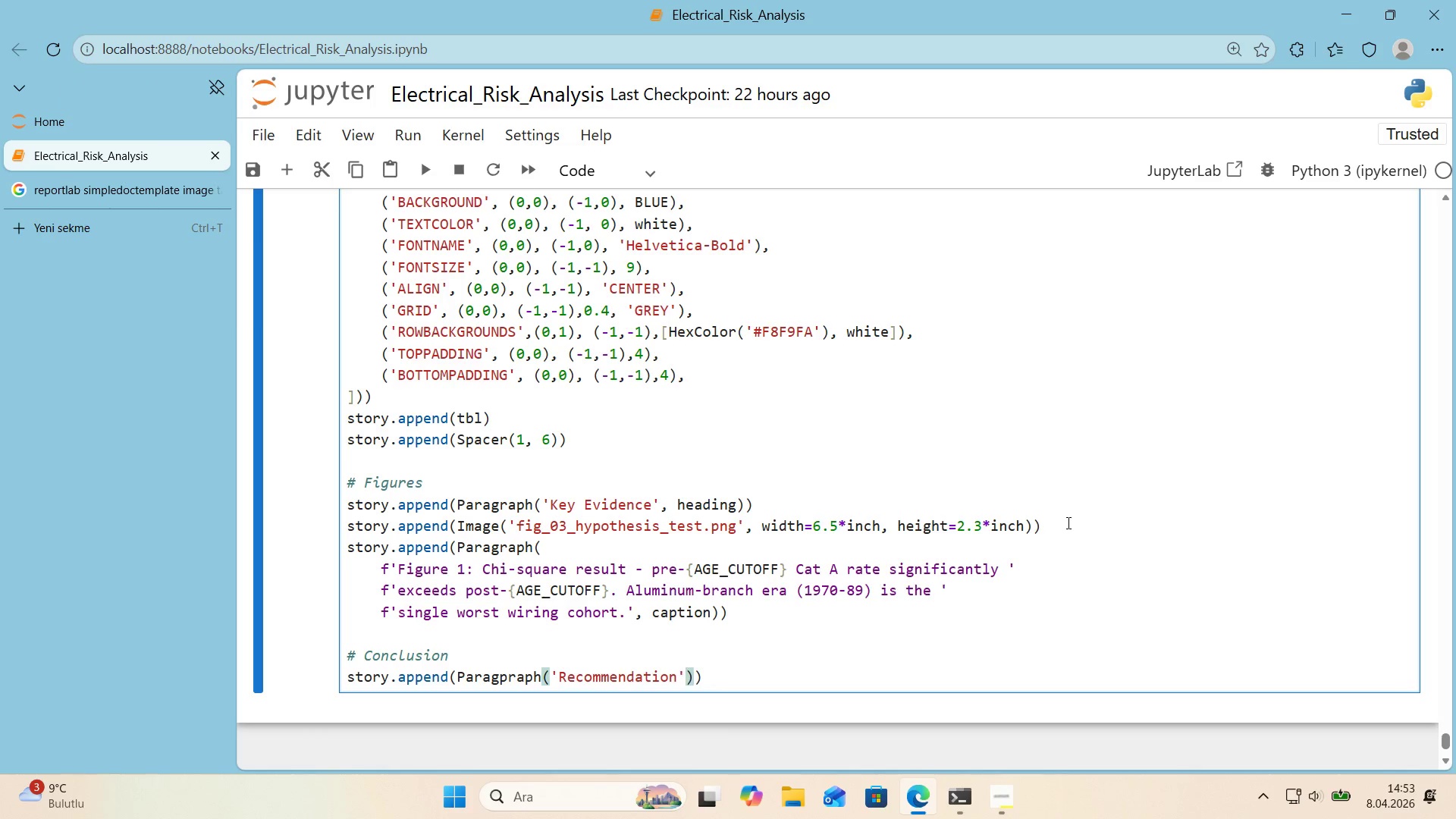 
type(, head'ng)
 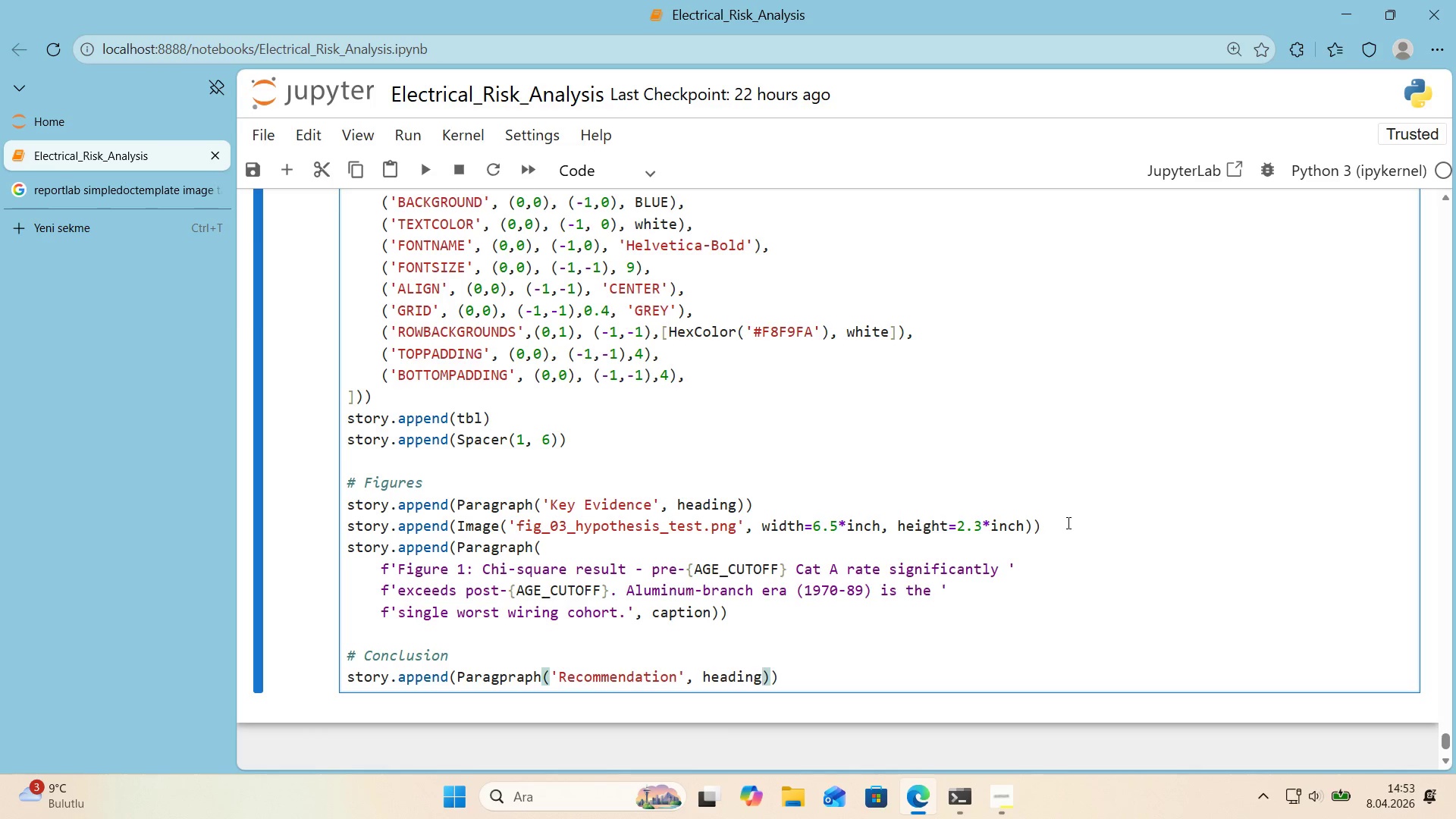 
key(ArrowRight)
 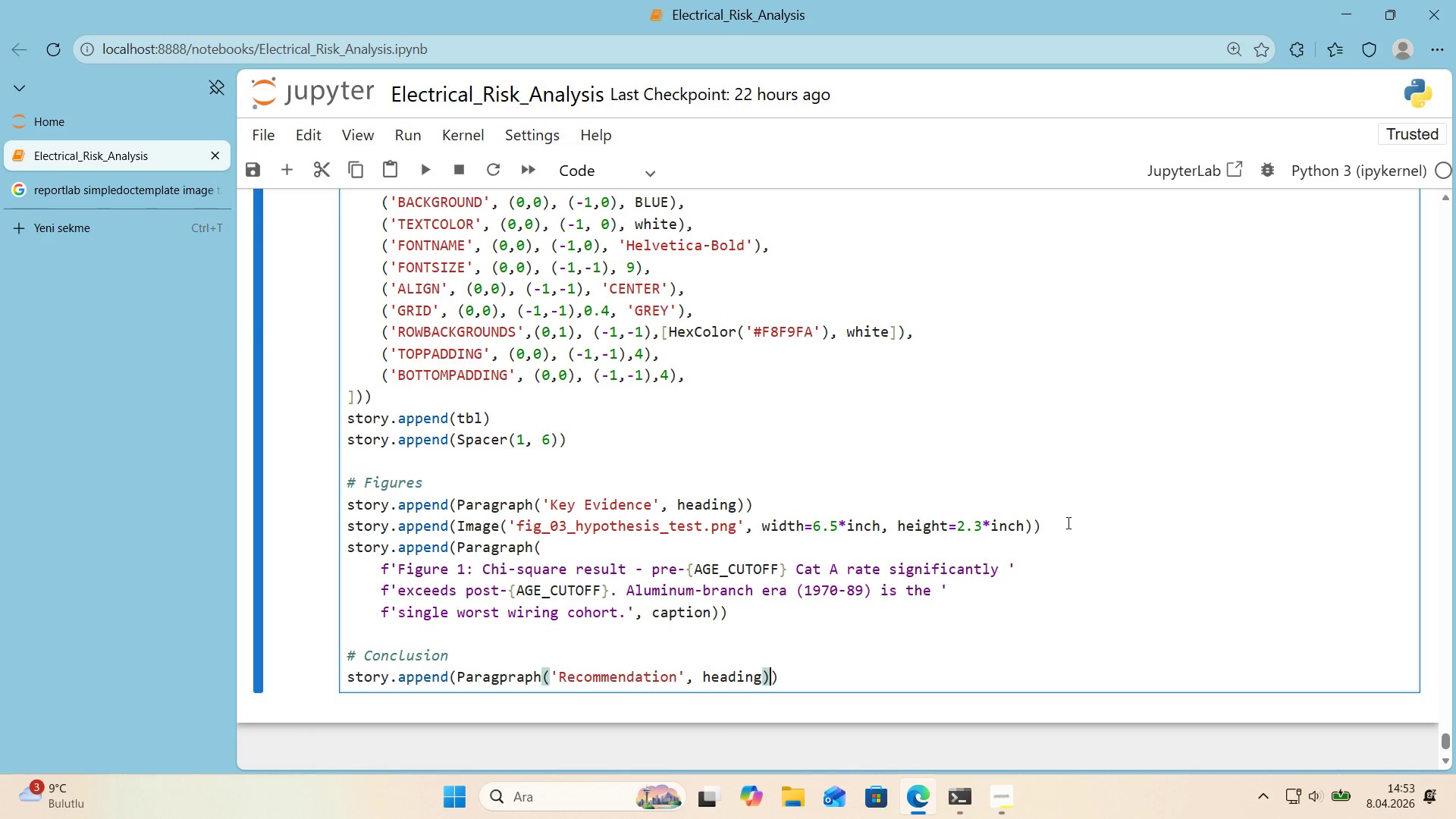 
key(ArrowRight)
 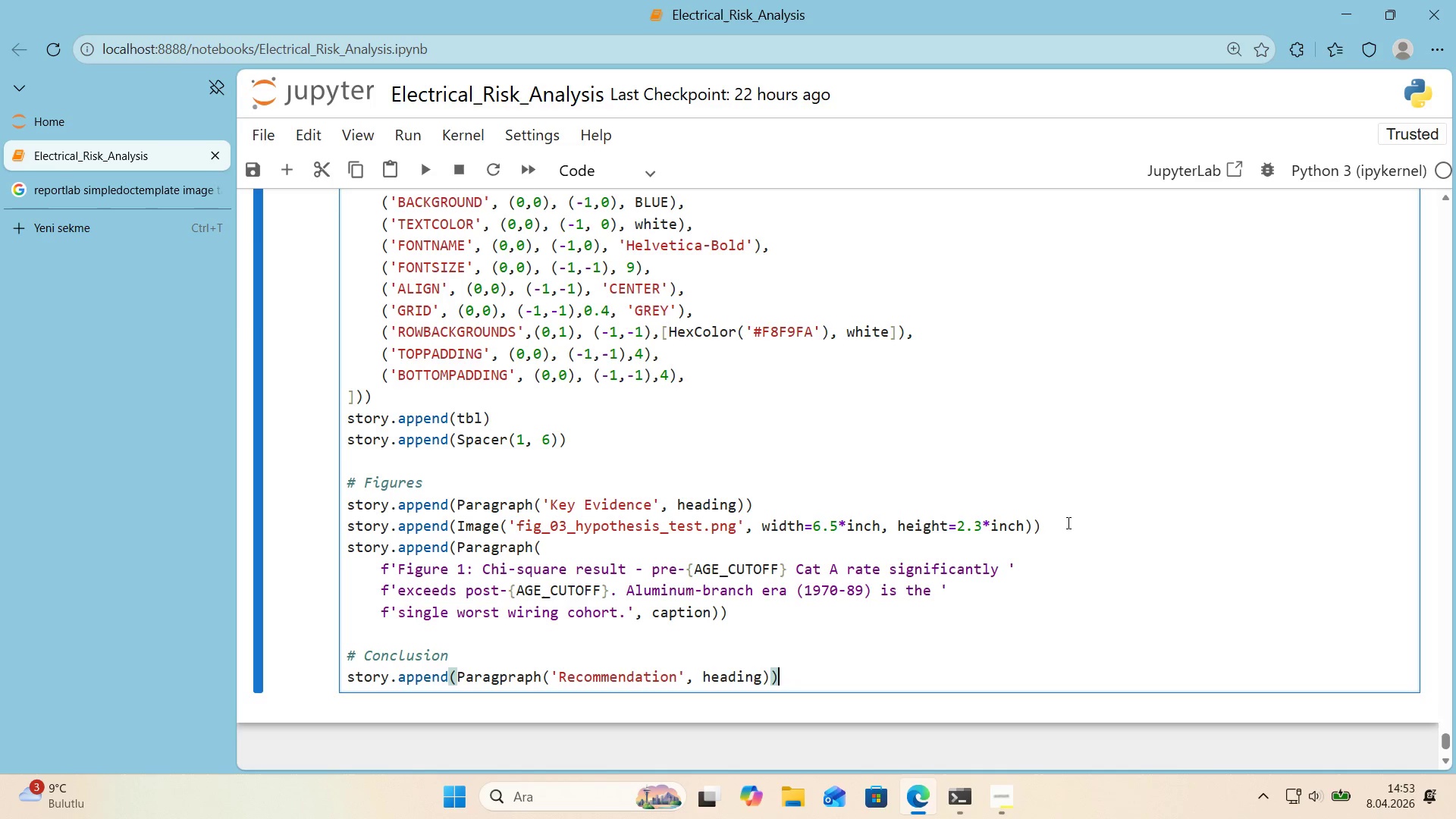 
key(Enter)
 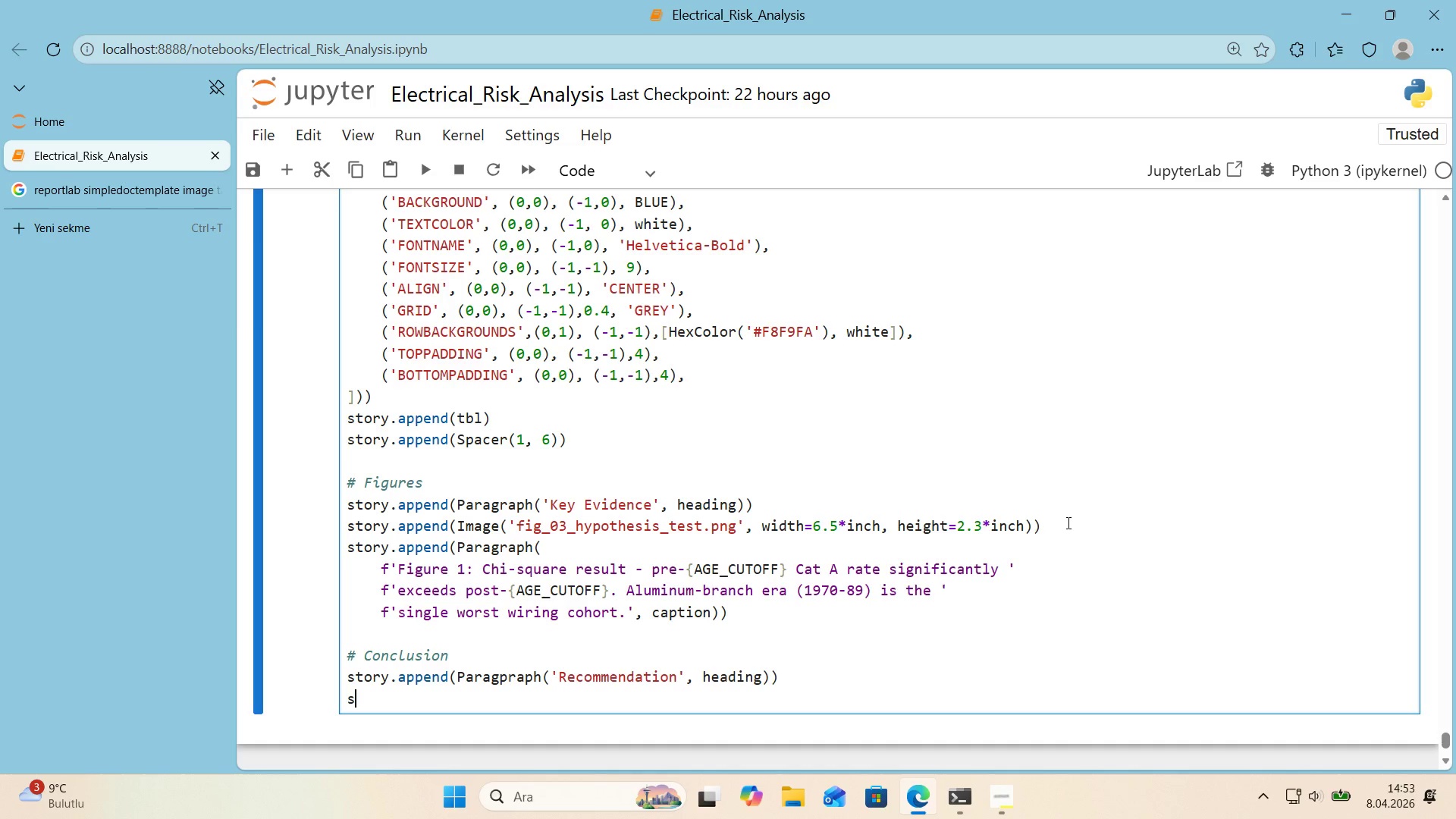 
type(story.append*()
 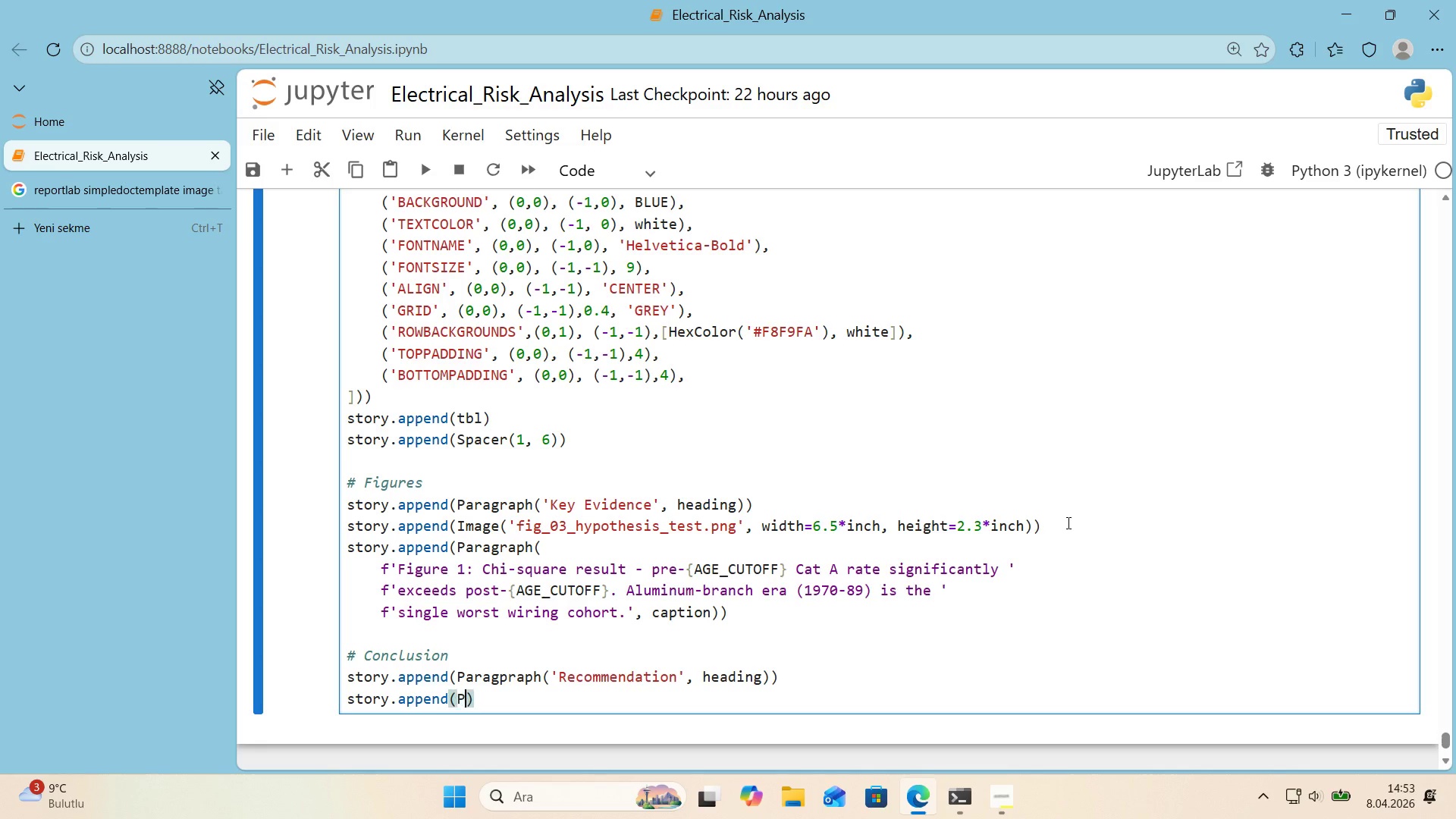 
 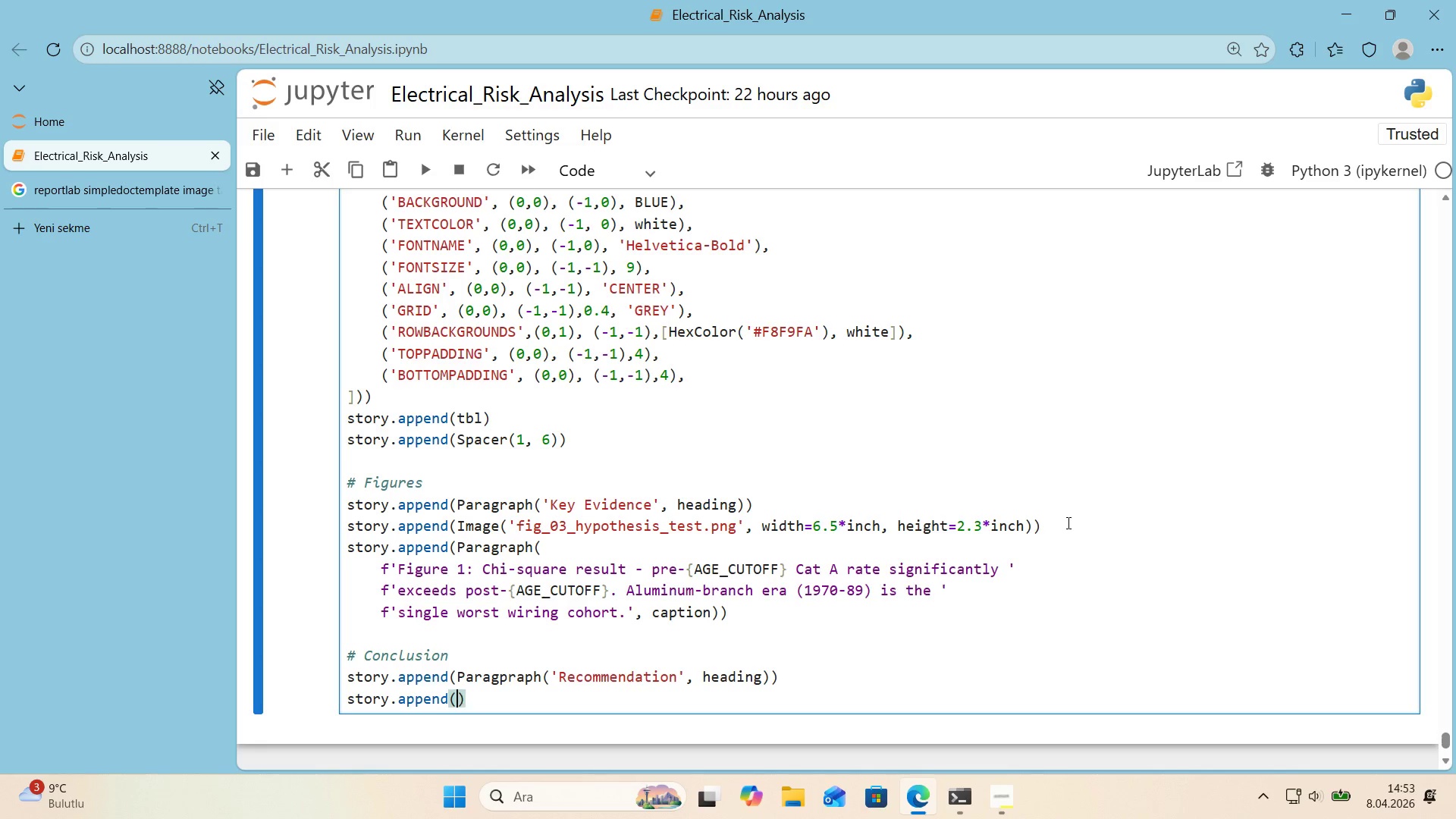 
key(ArrowLeft)
 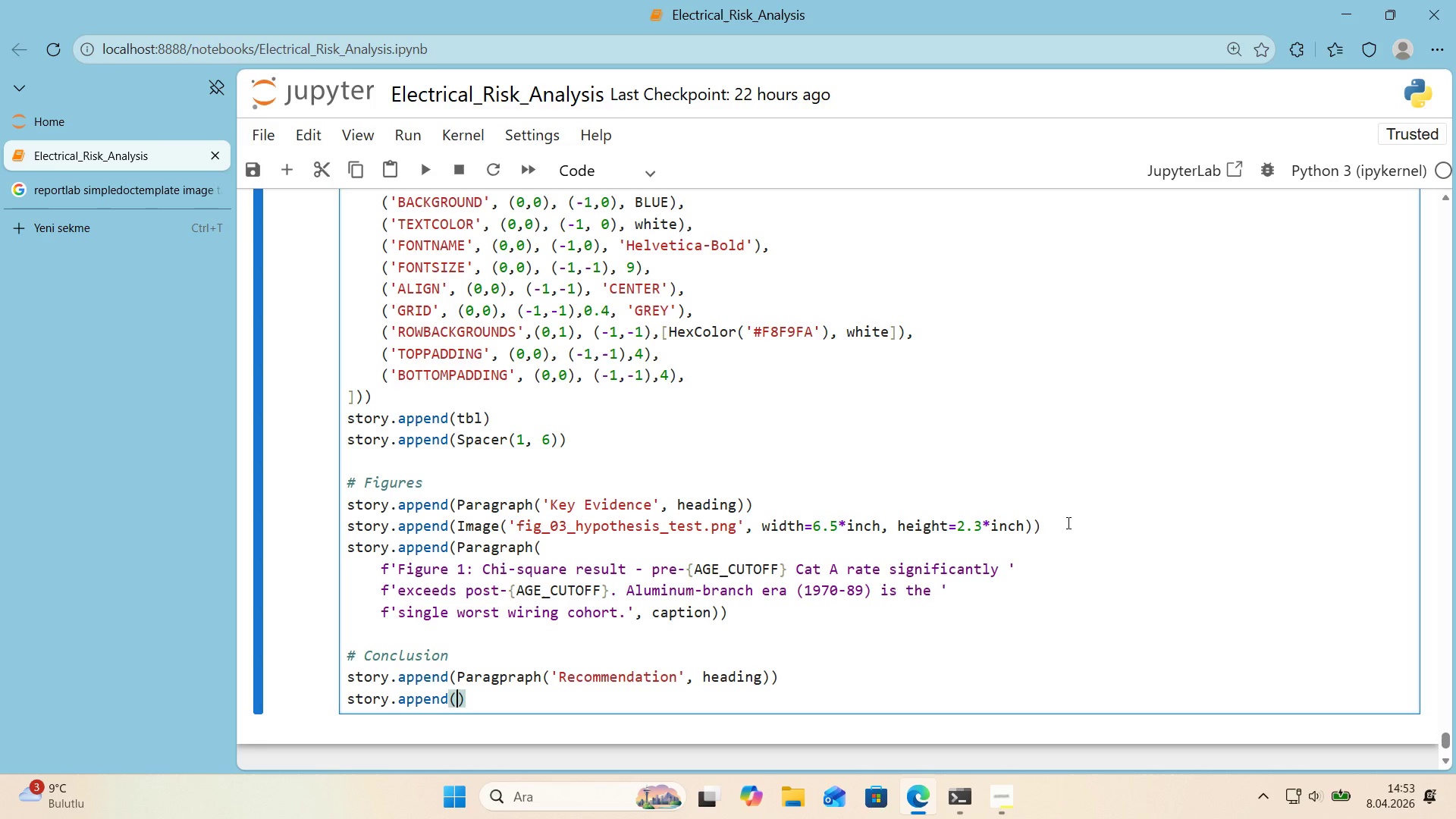 
type(Paragraph*()
 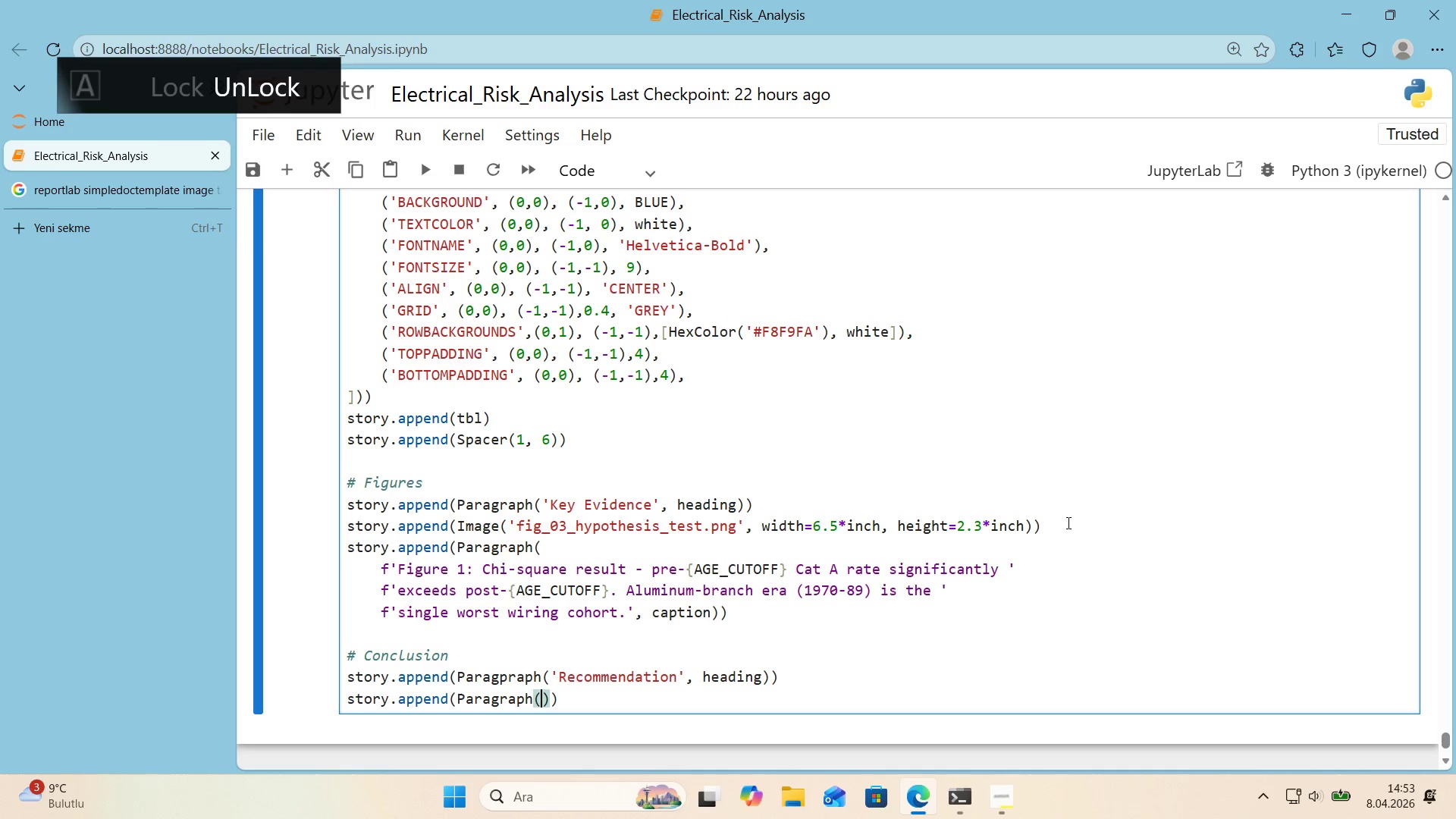 
 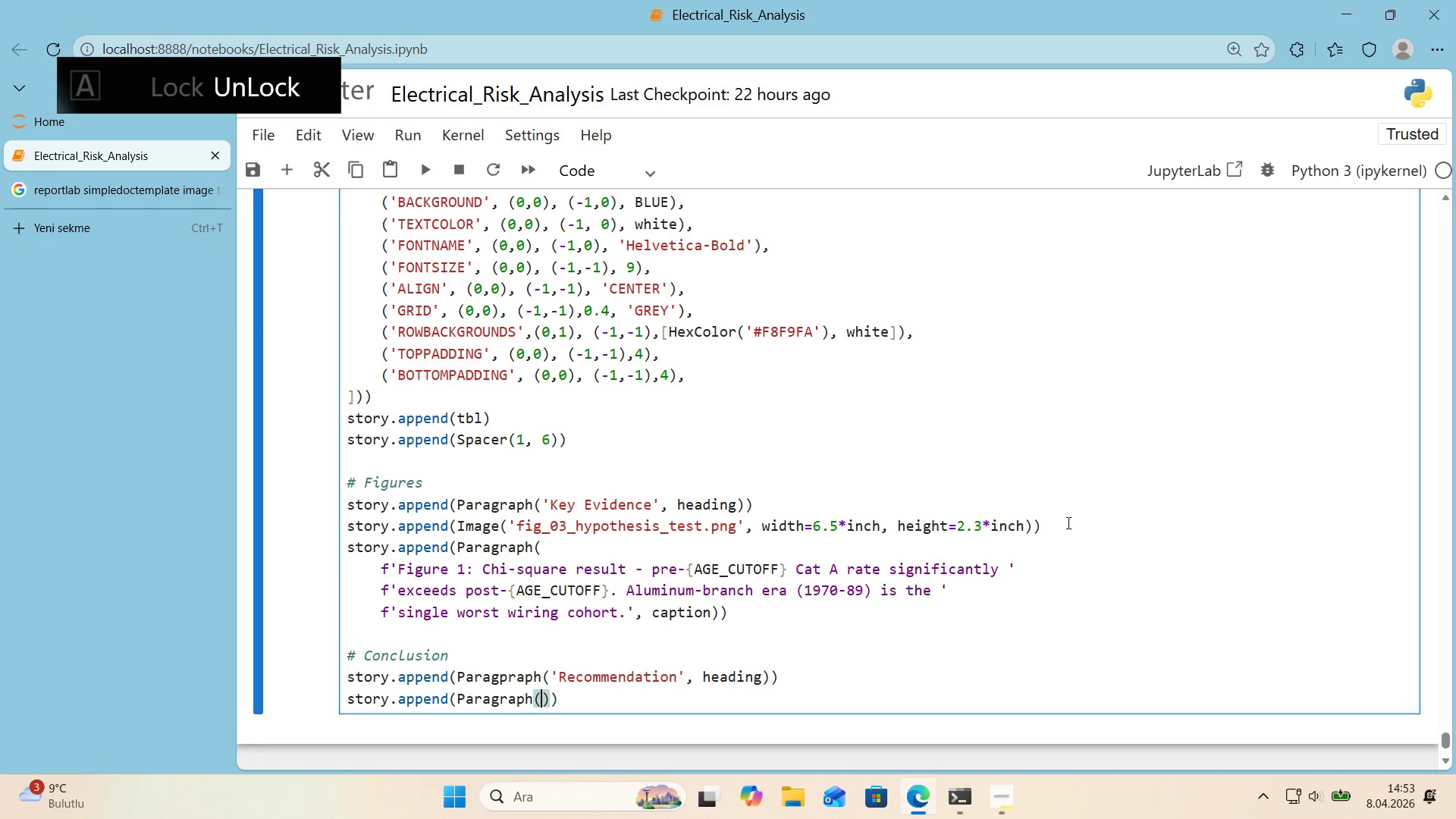 
key(ArrowLeft)
 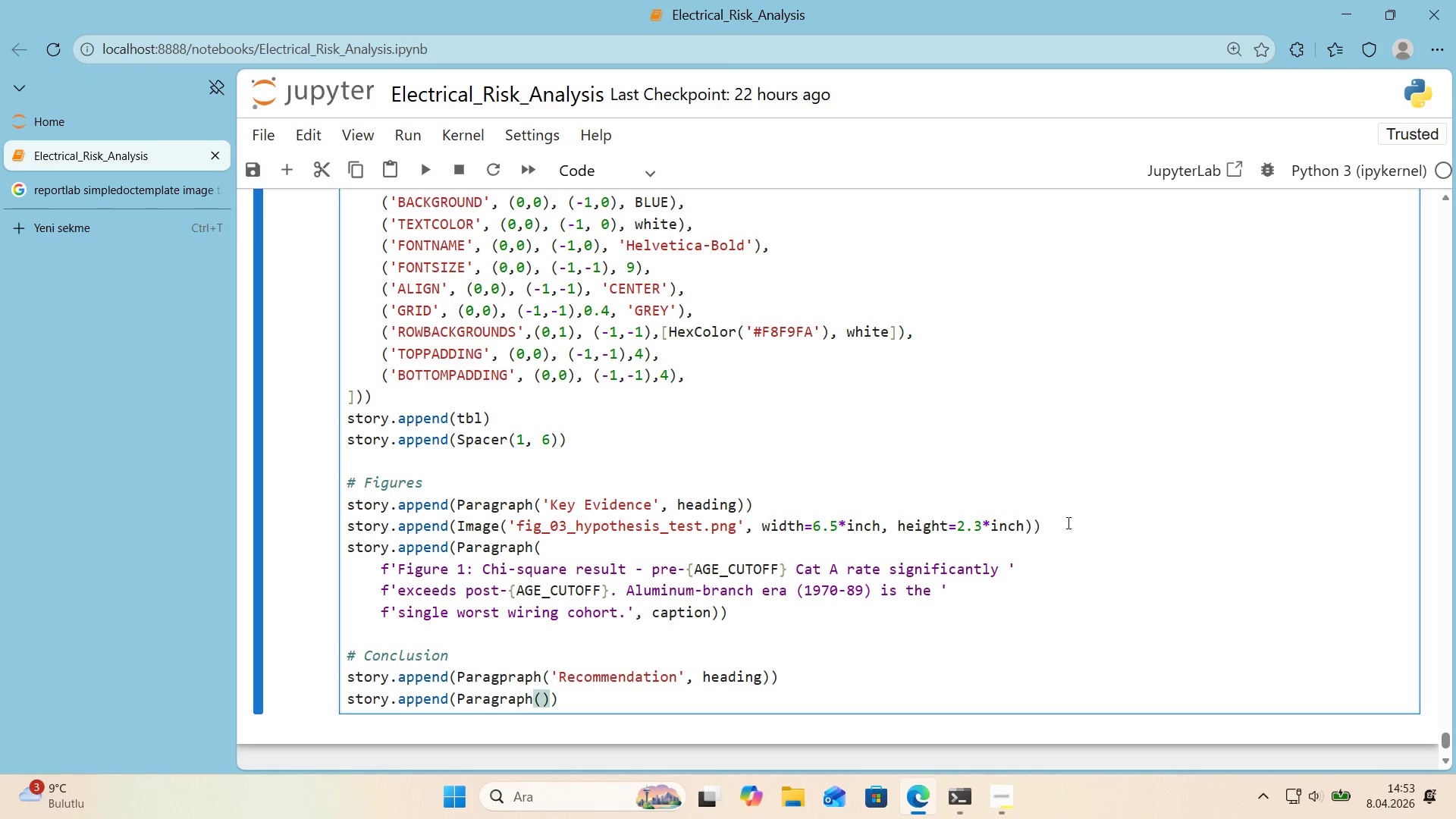 
key(Enter)
 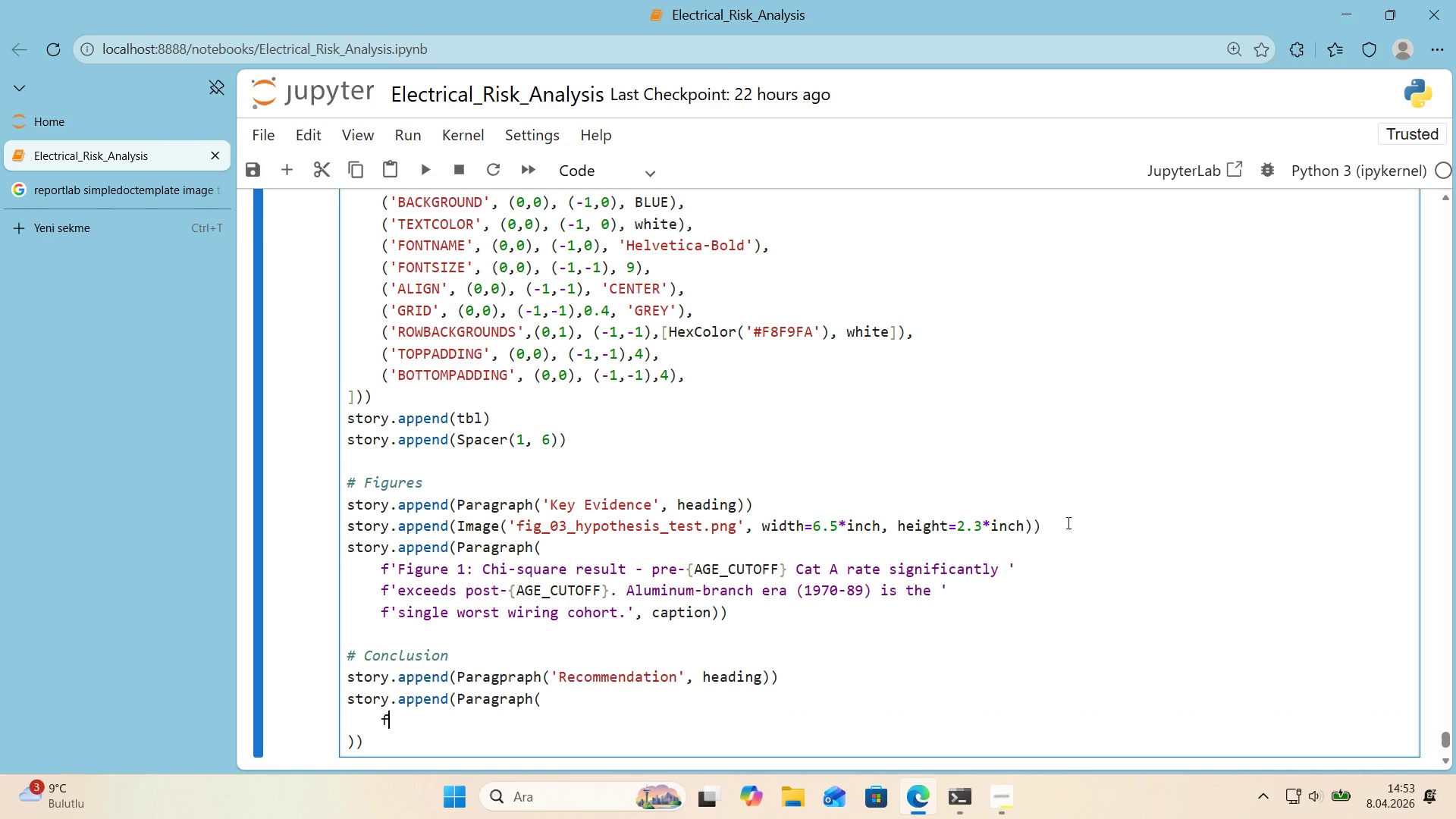 
type(f@@)
 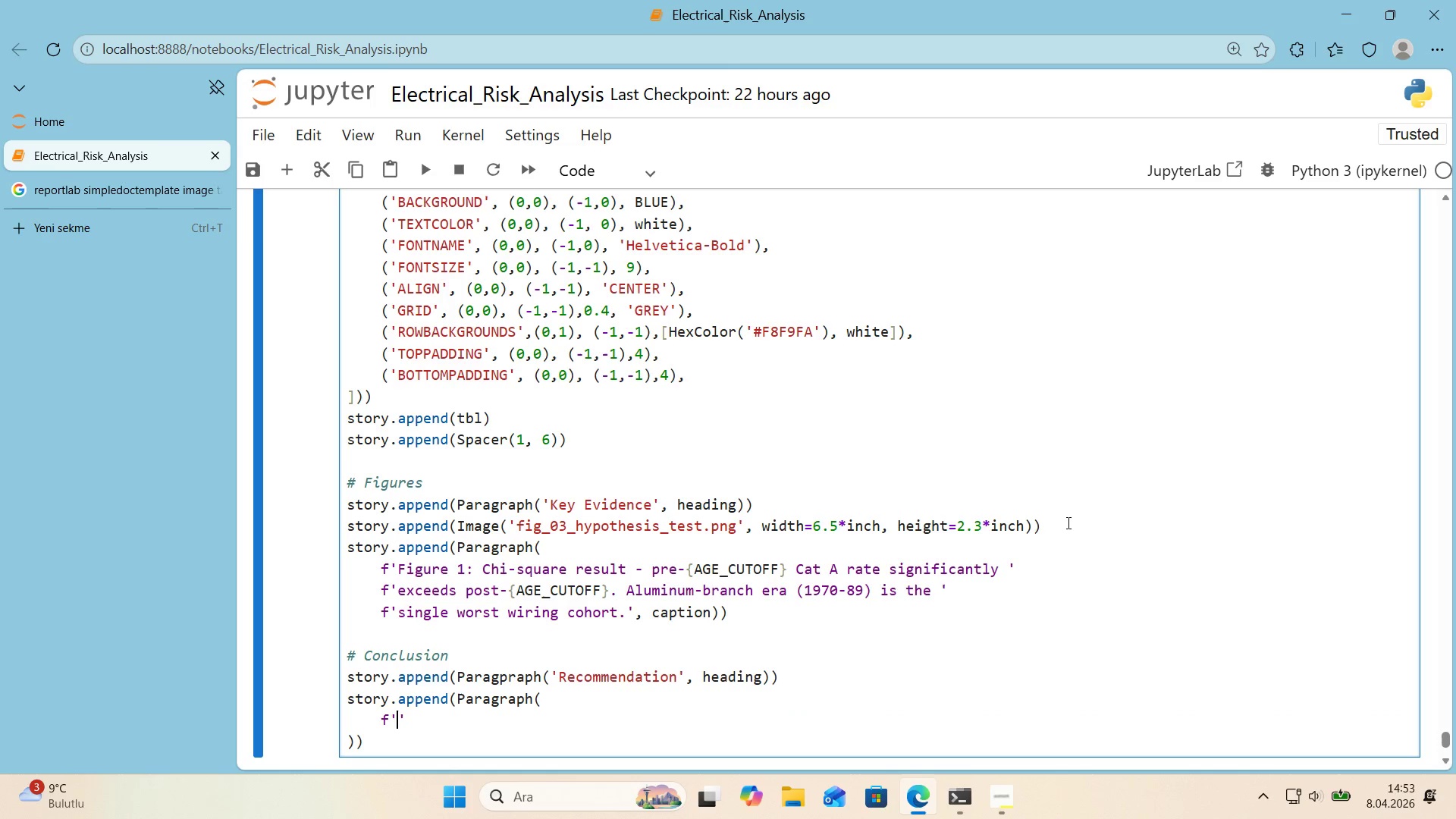 
key(ArrowLeft)
 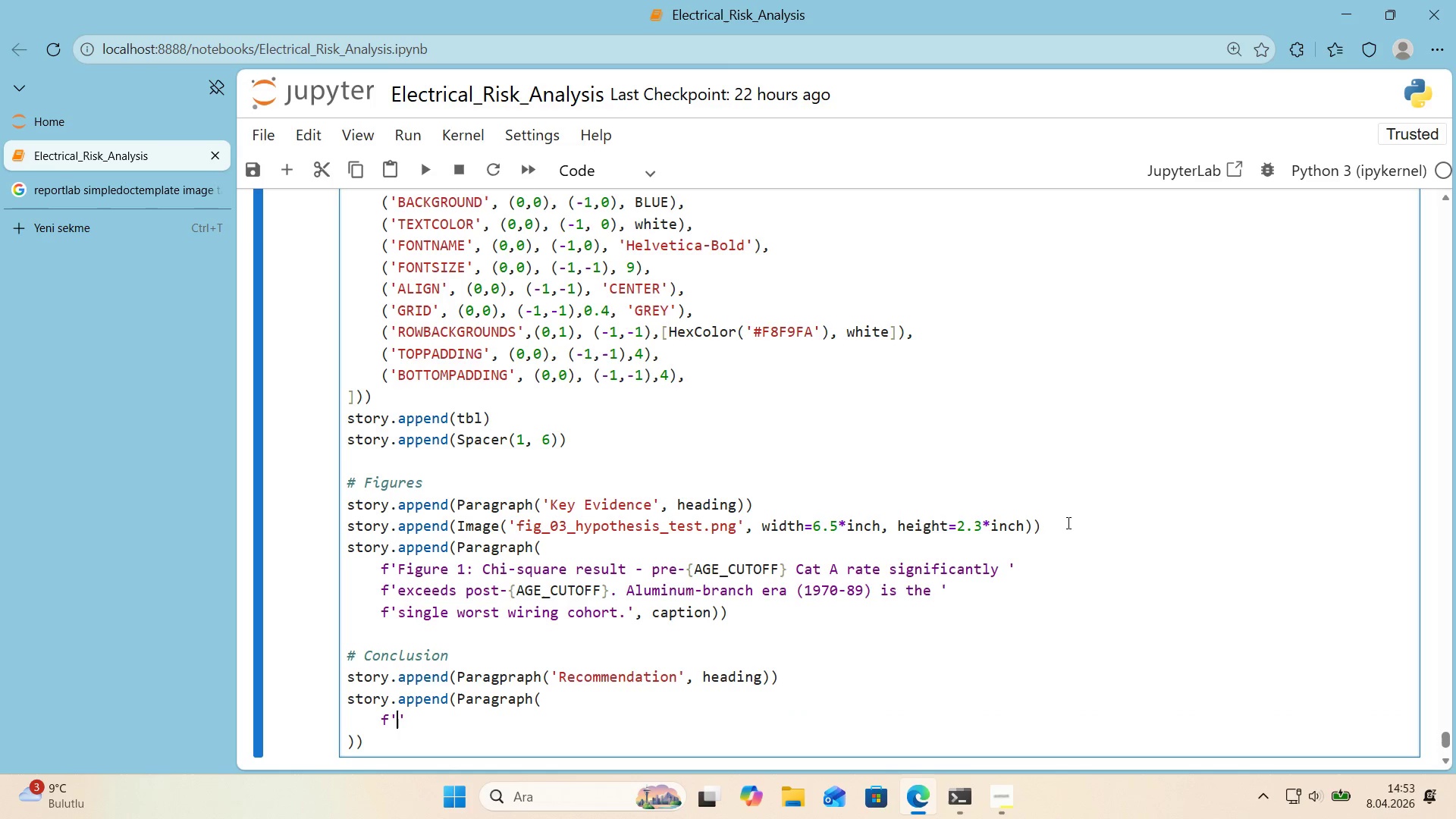 
type(Allocate the d'rect-ma'l budgt )
key(Backspace)
key(Backspace)
type(et for the Legacy Home Safety campa'gn )
 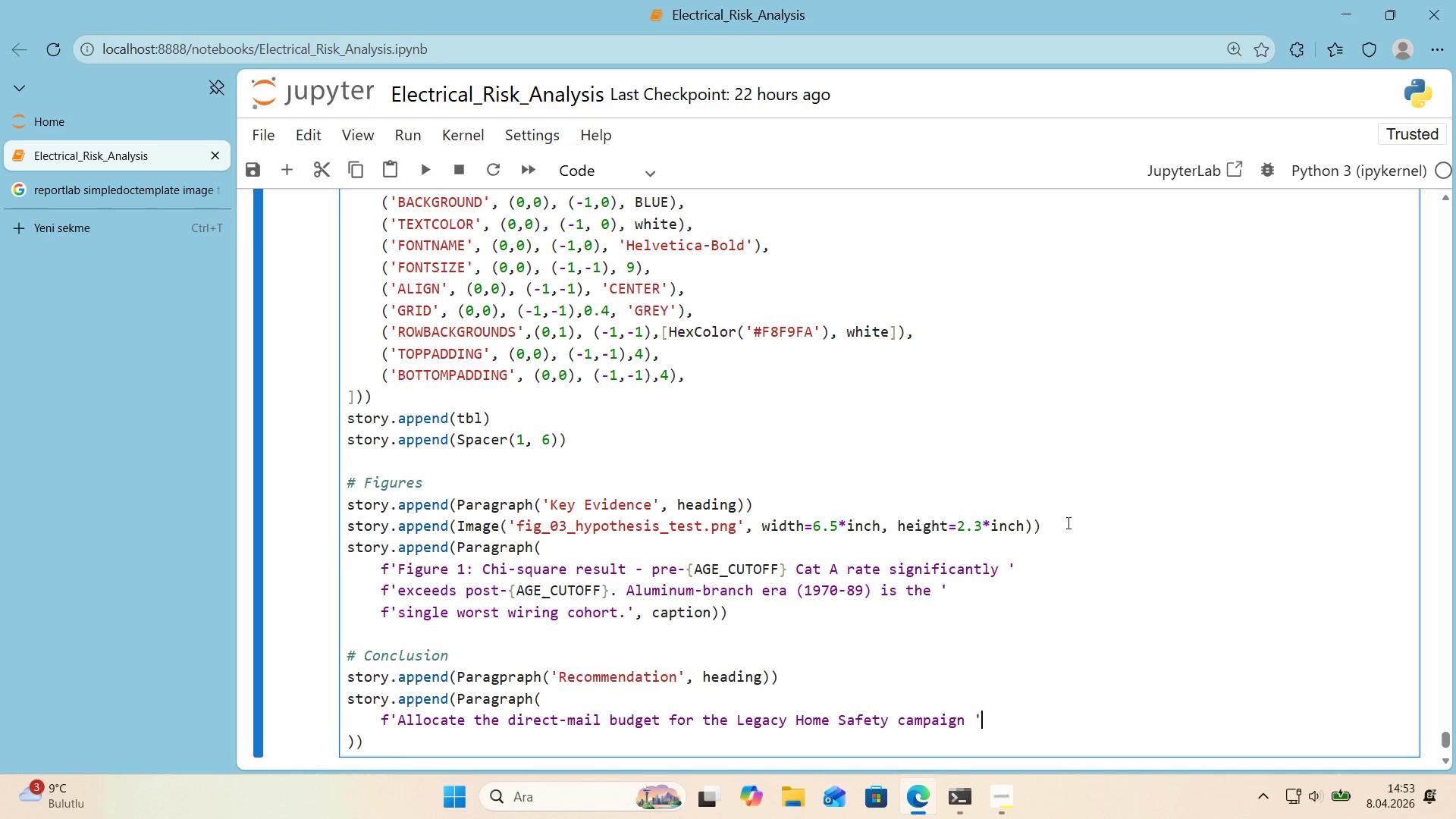 
key(ArrowRight)
 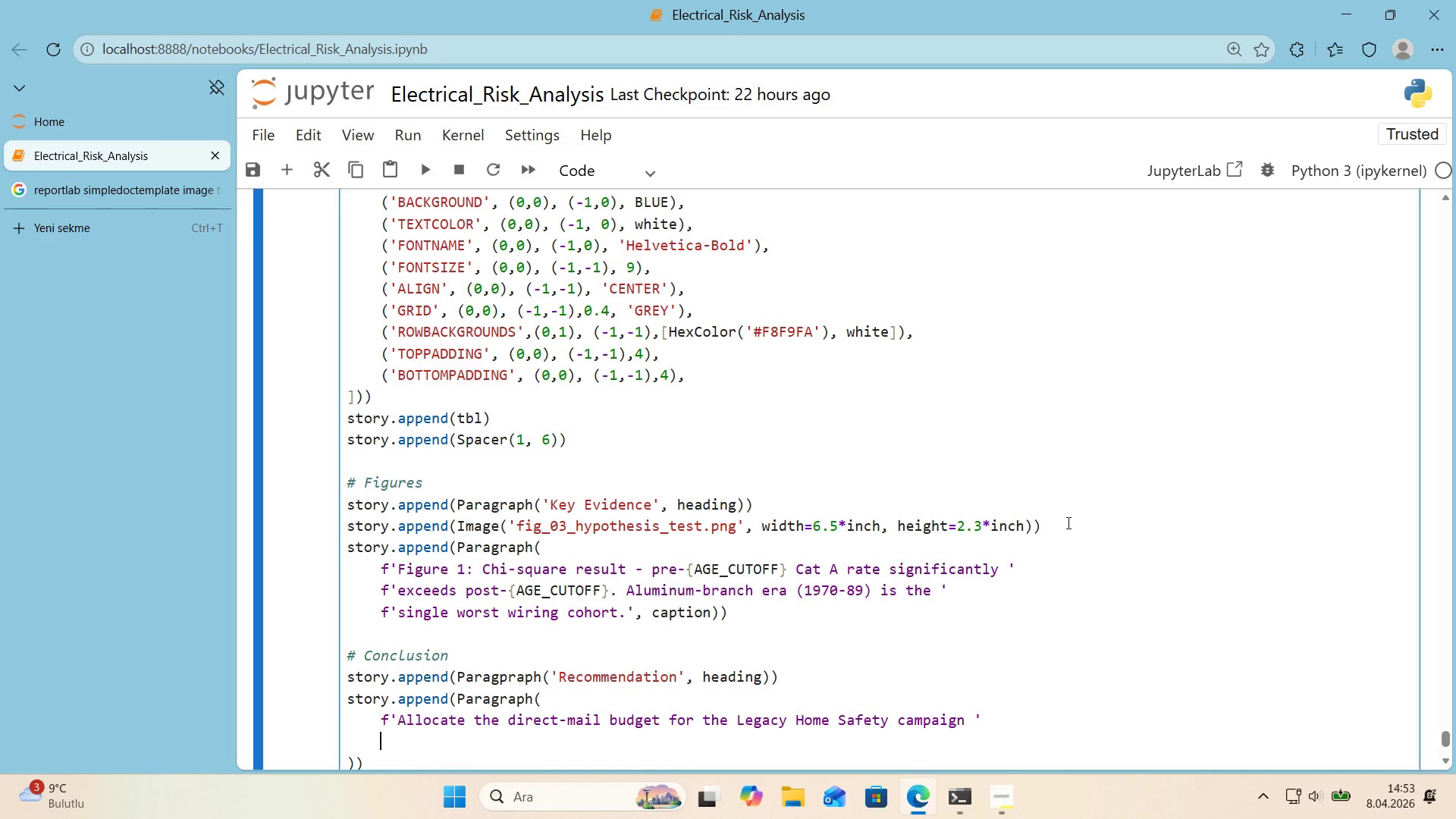 
key(Enter)
 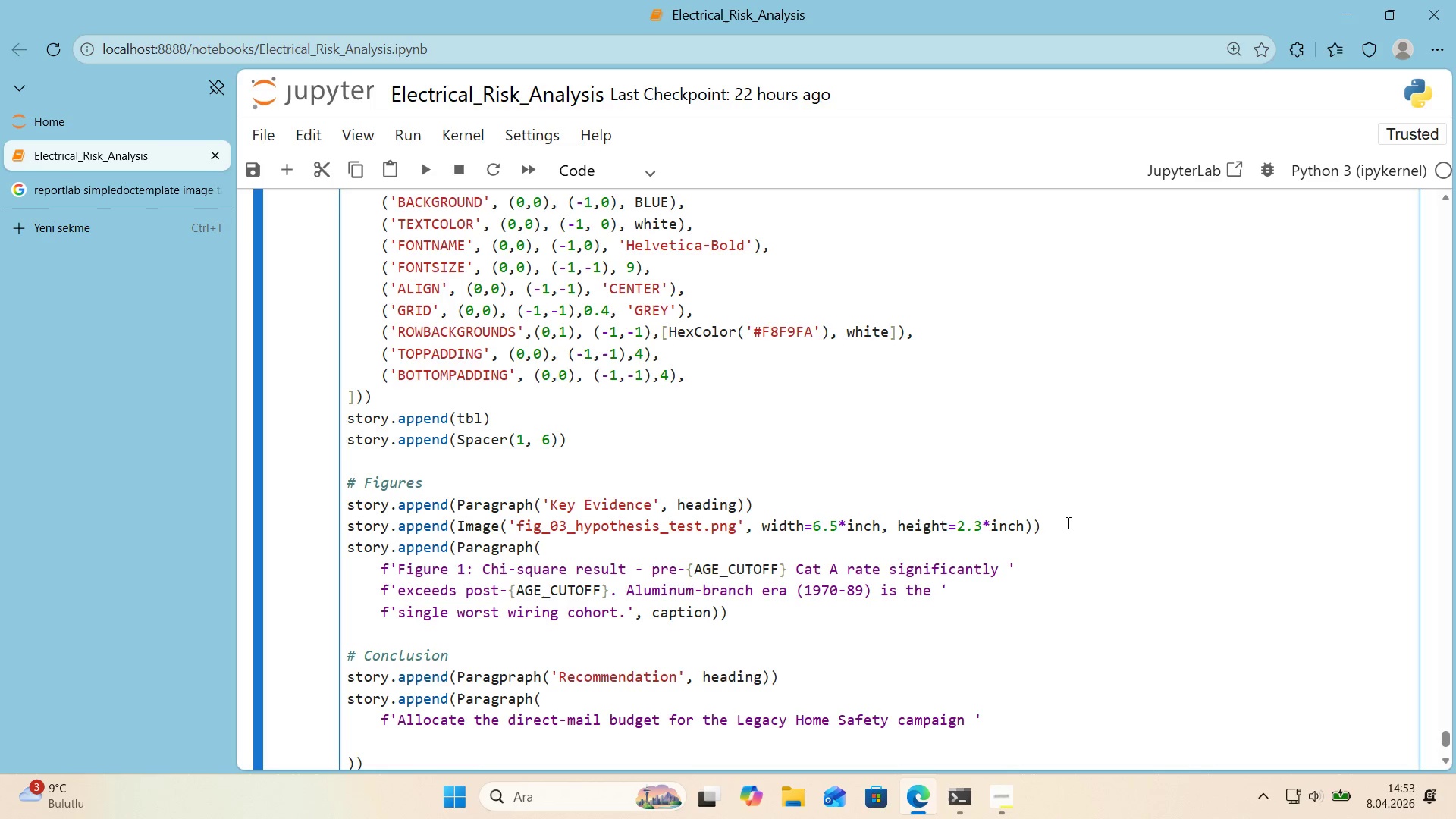 
type(f@@)
 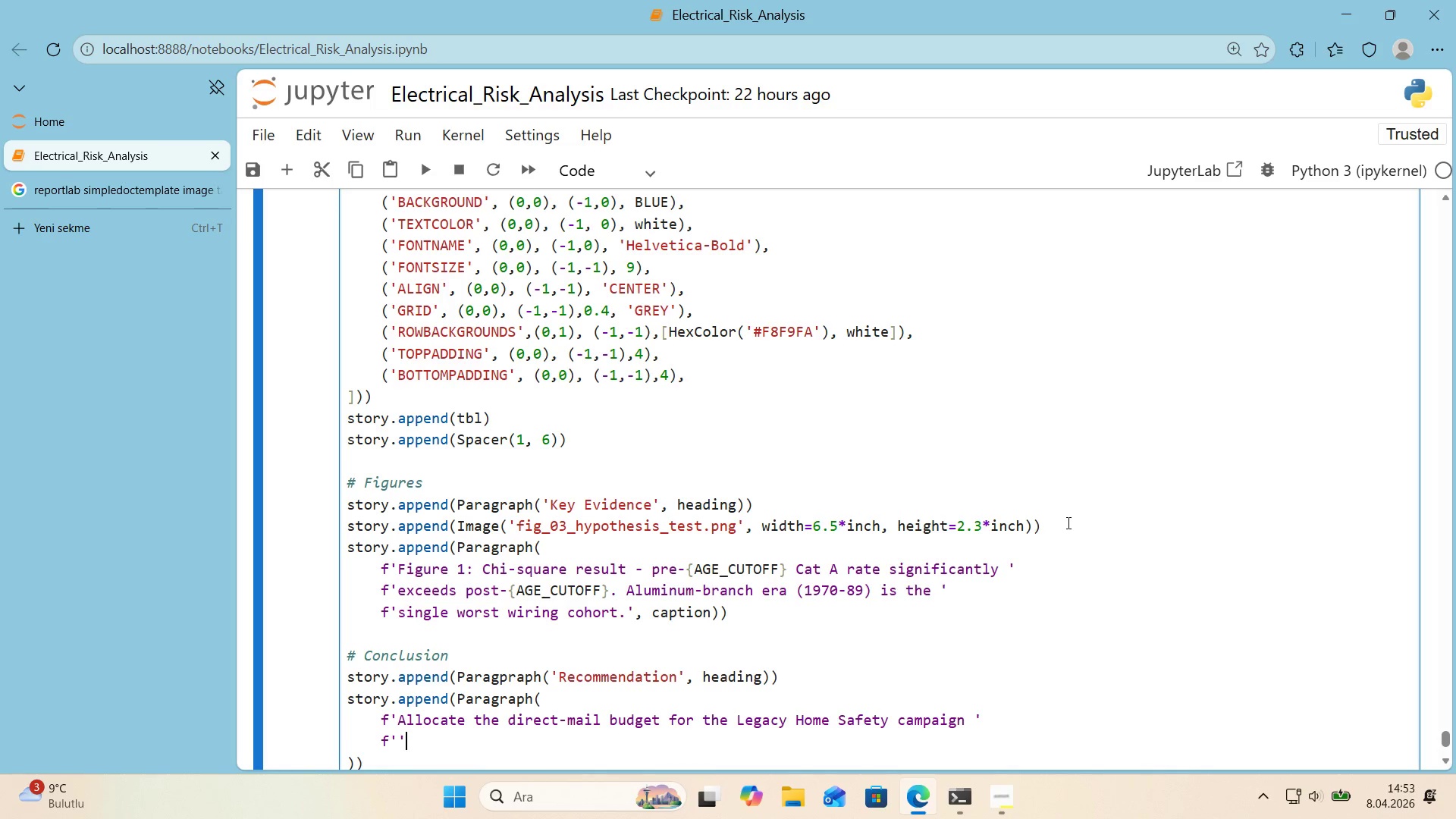 
key(ArrowLeft)
 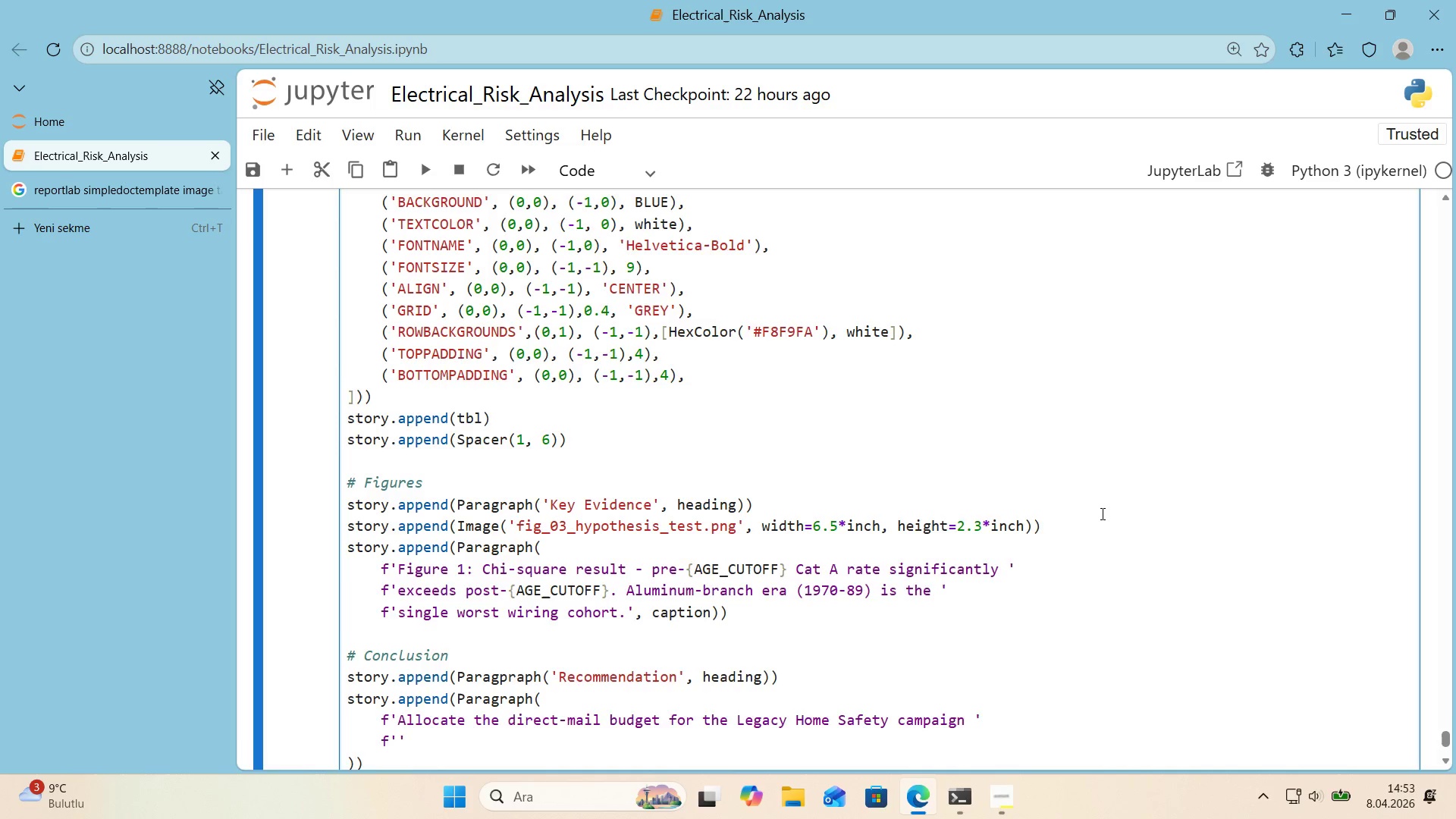 
scroll: coordinate [1103, 513], scroll_direction: down, amount: 1.0
 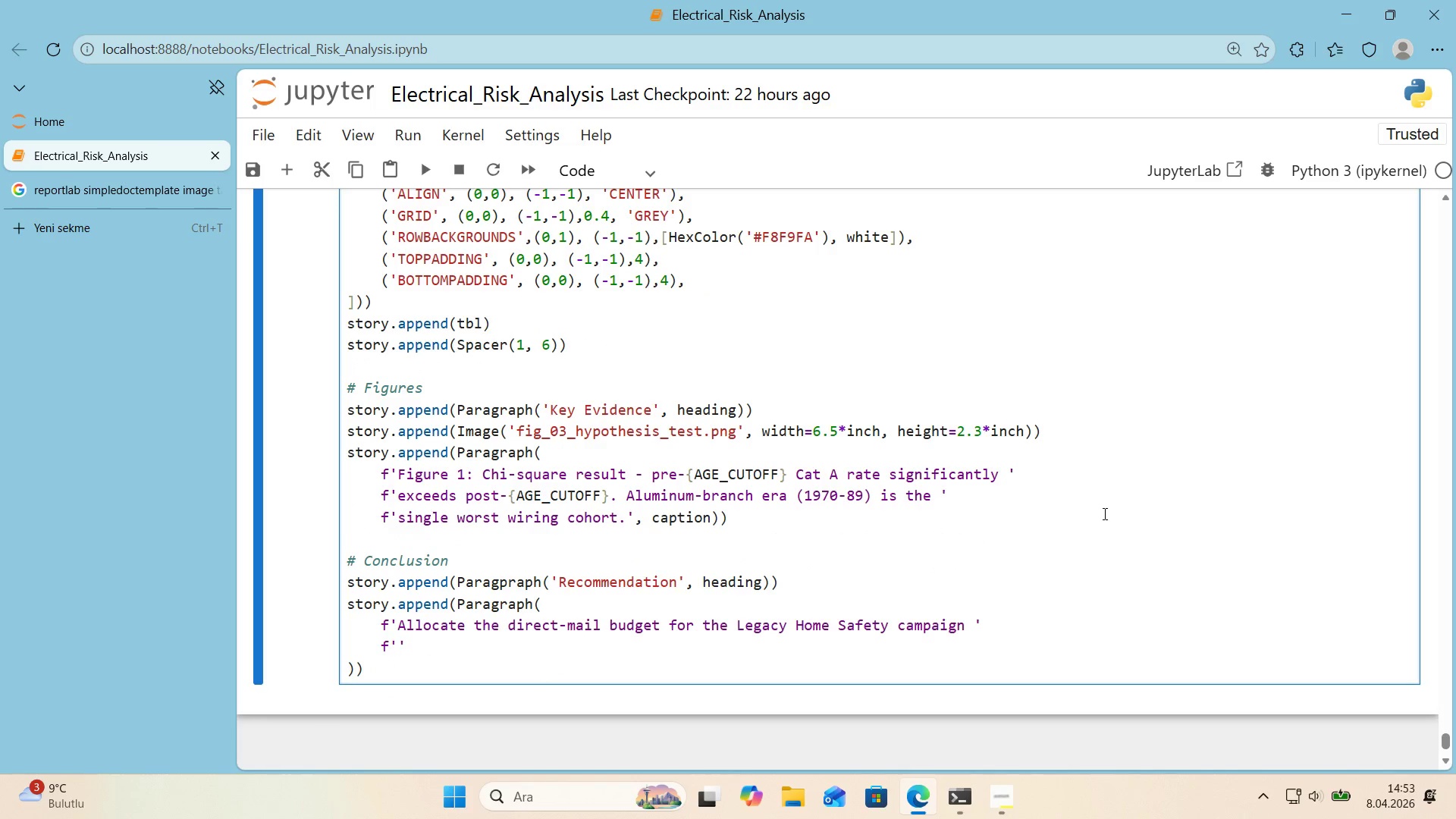 
type(z'p codes)
key(Backspace)
key(Backspace)
key(Backspace)
key(Backspace)
key(Backspace)
key(Backspace)
key(Backspace)
key(Backspace)
key(Backspace)
type(to the three z'p codes 'n the tablo)
key(Backspace)
type(e above. Route all other qual'fy'ng )
 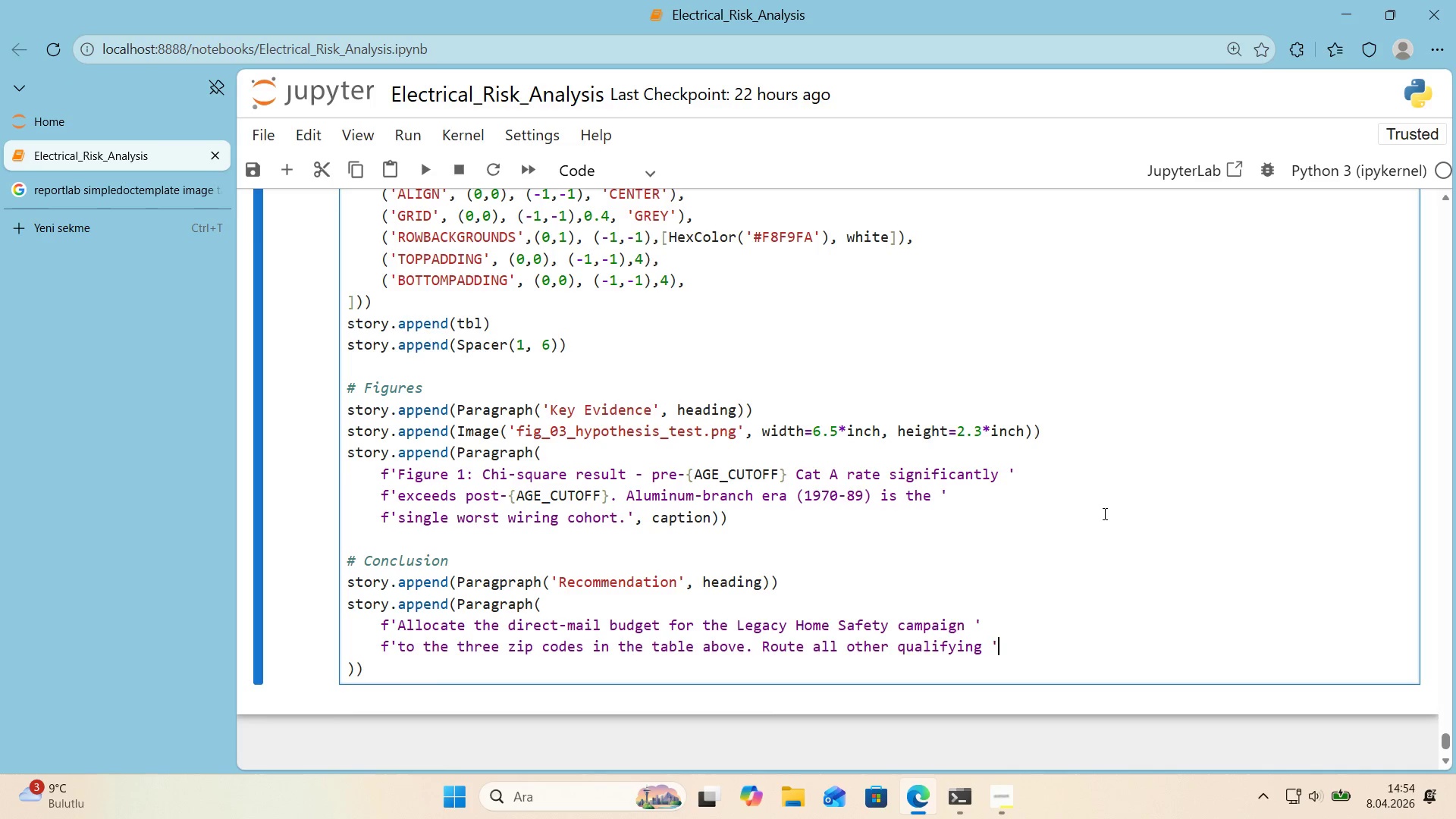 
key(ArrowRight)
 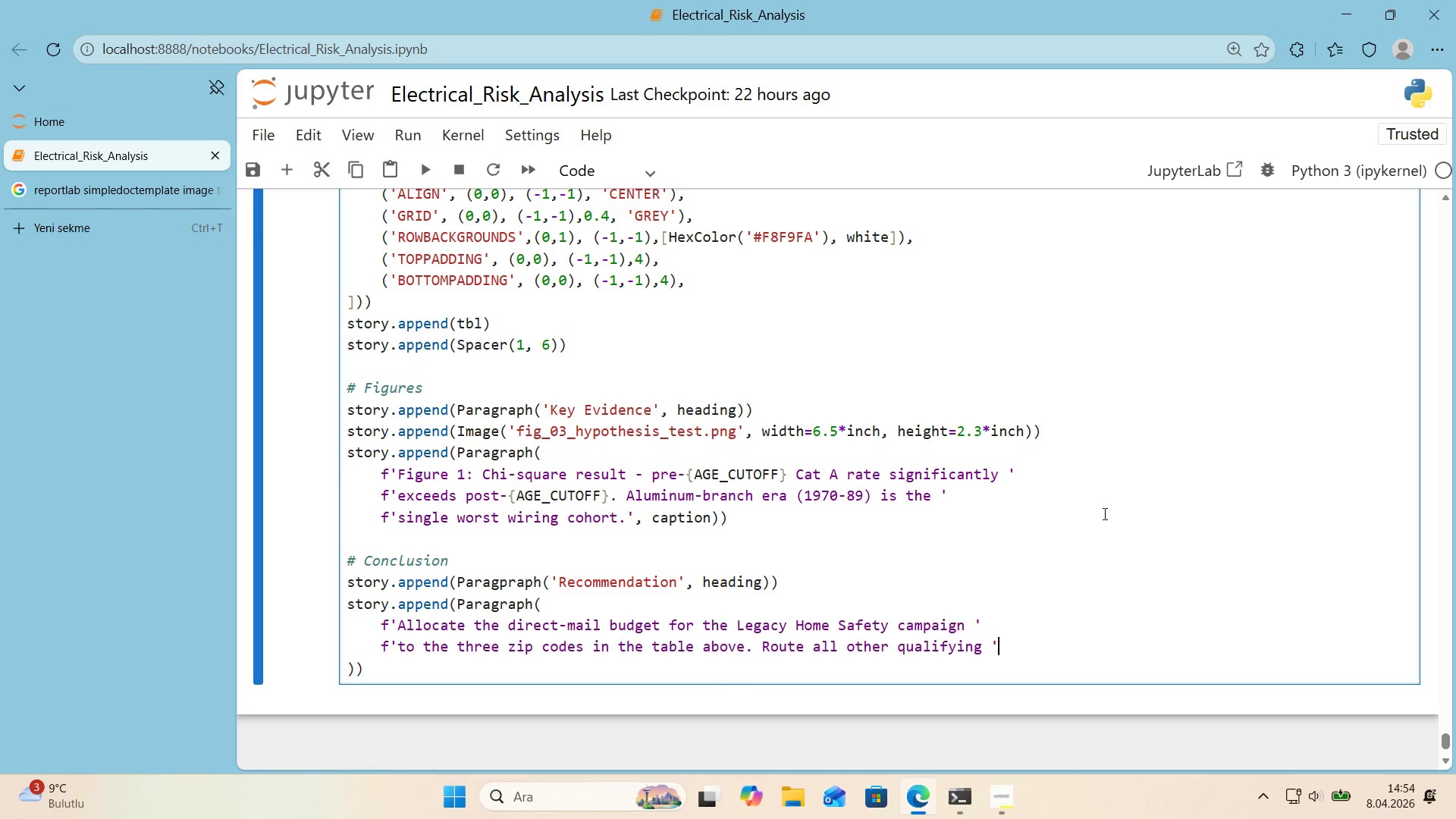 
key(Enter)
 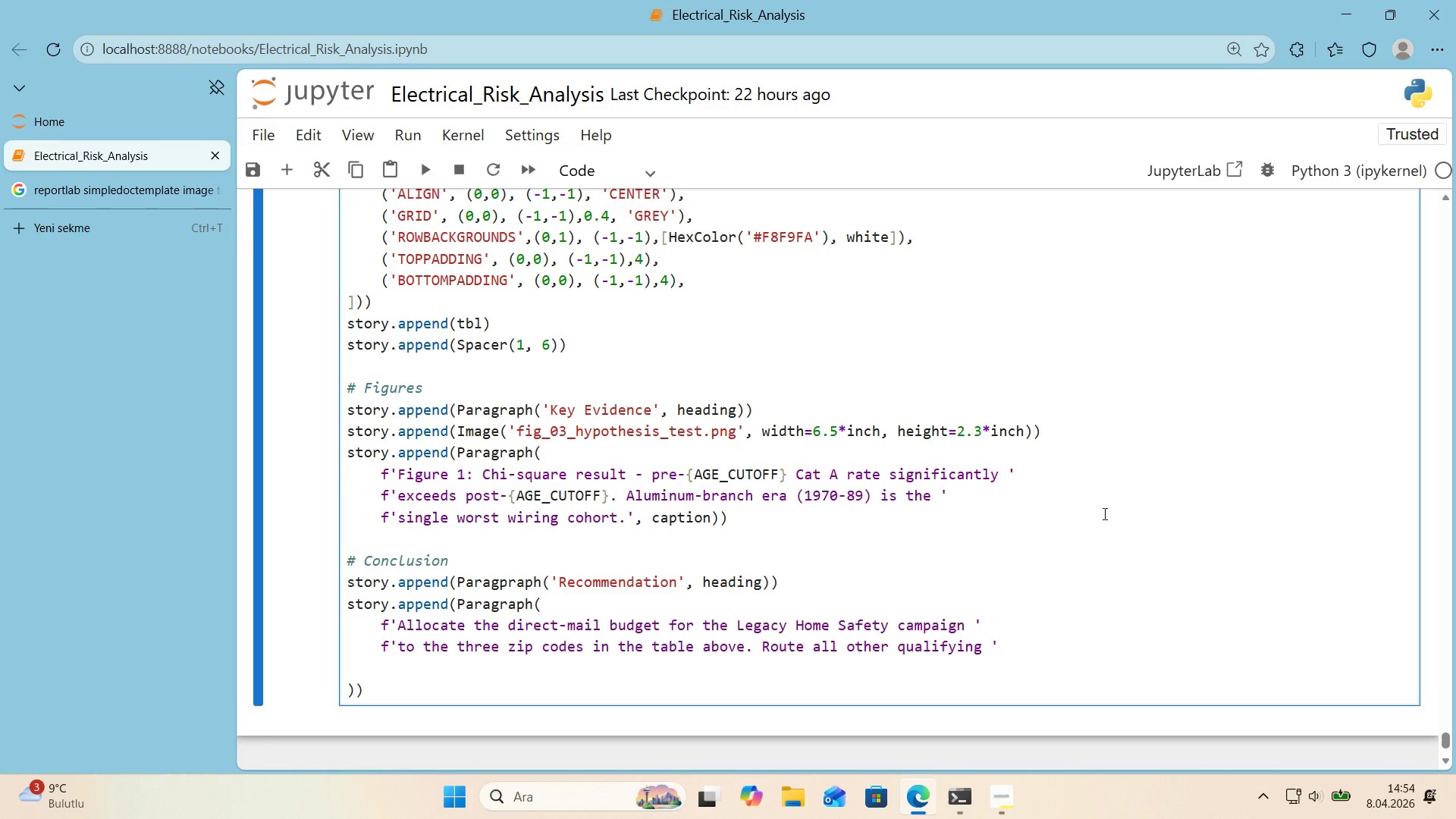 
type(f@@)
 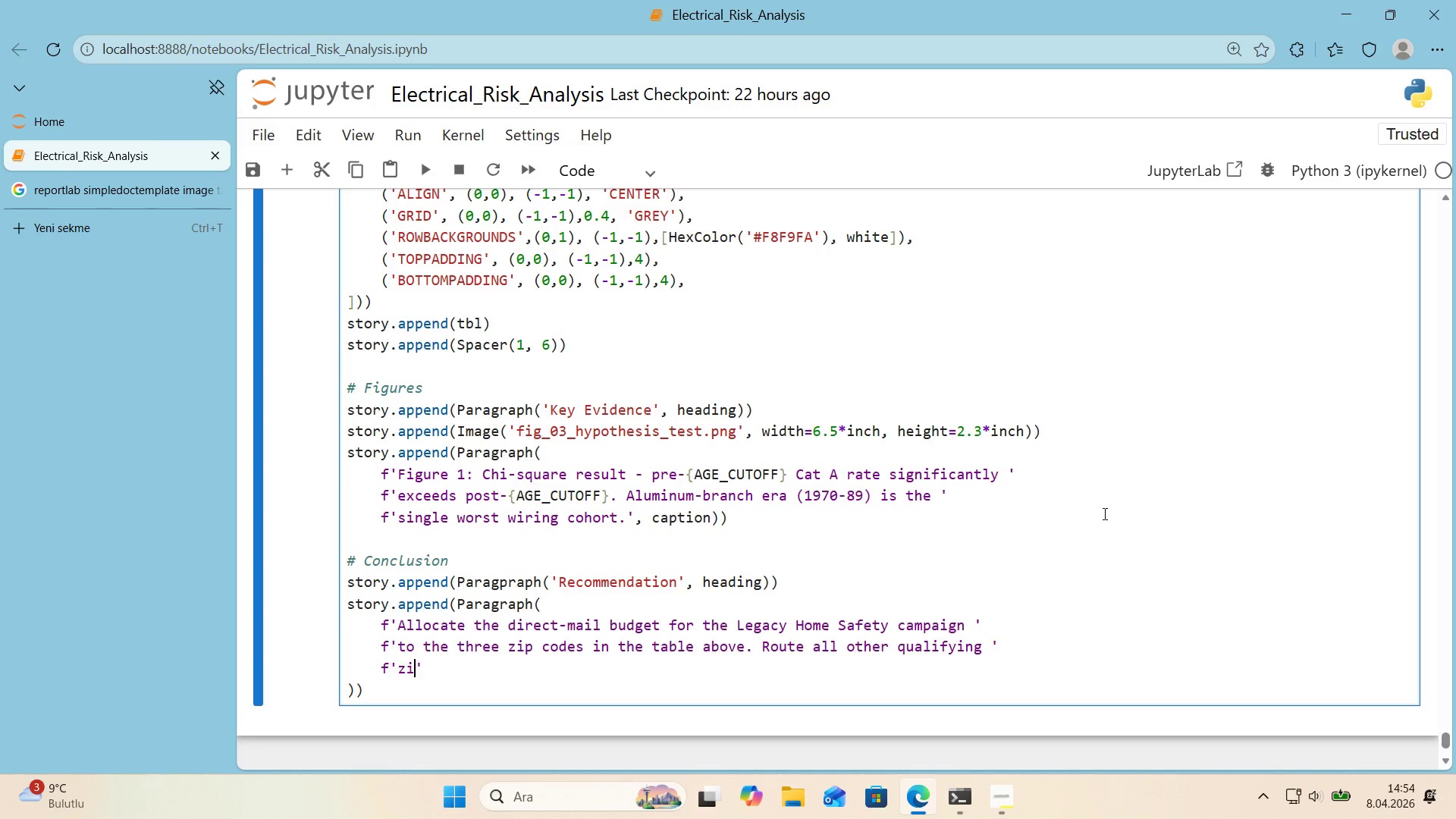 
 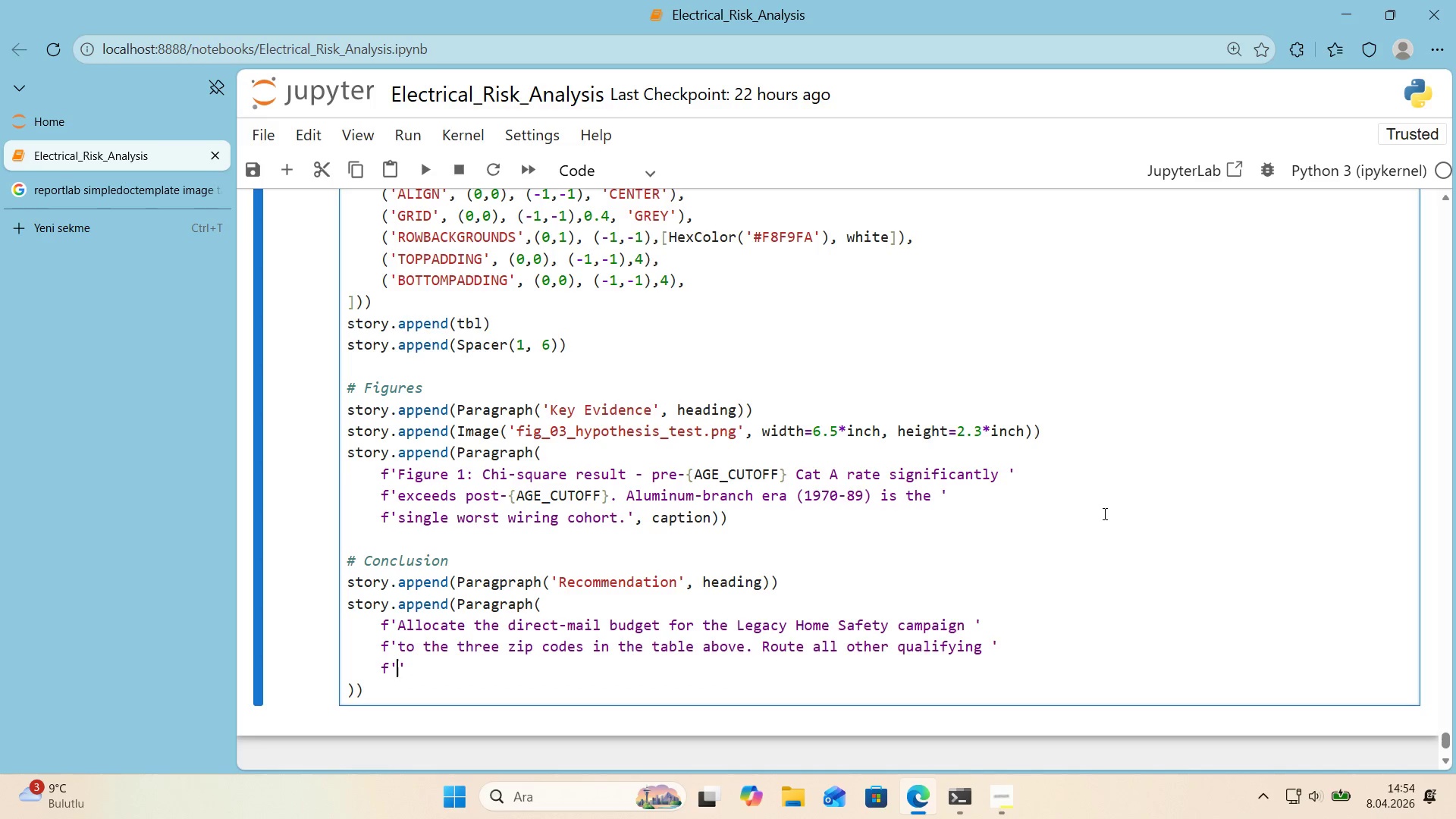 
key(ArrowLeft)
 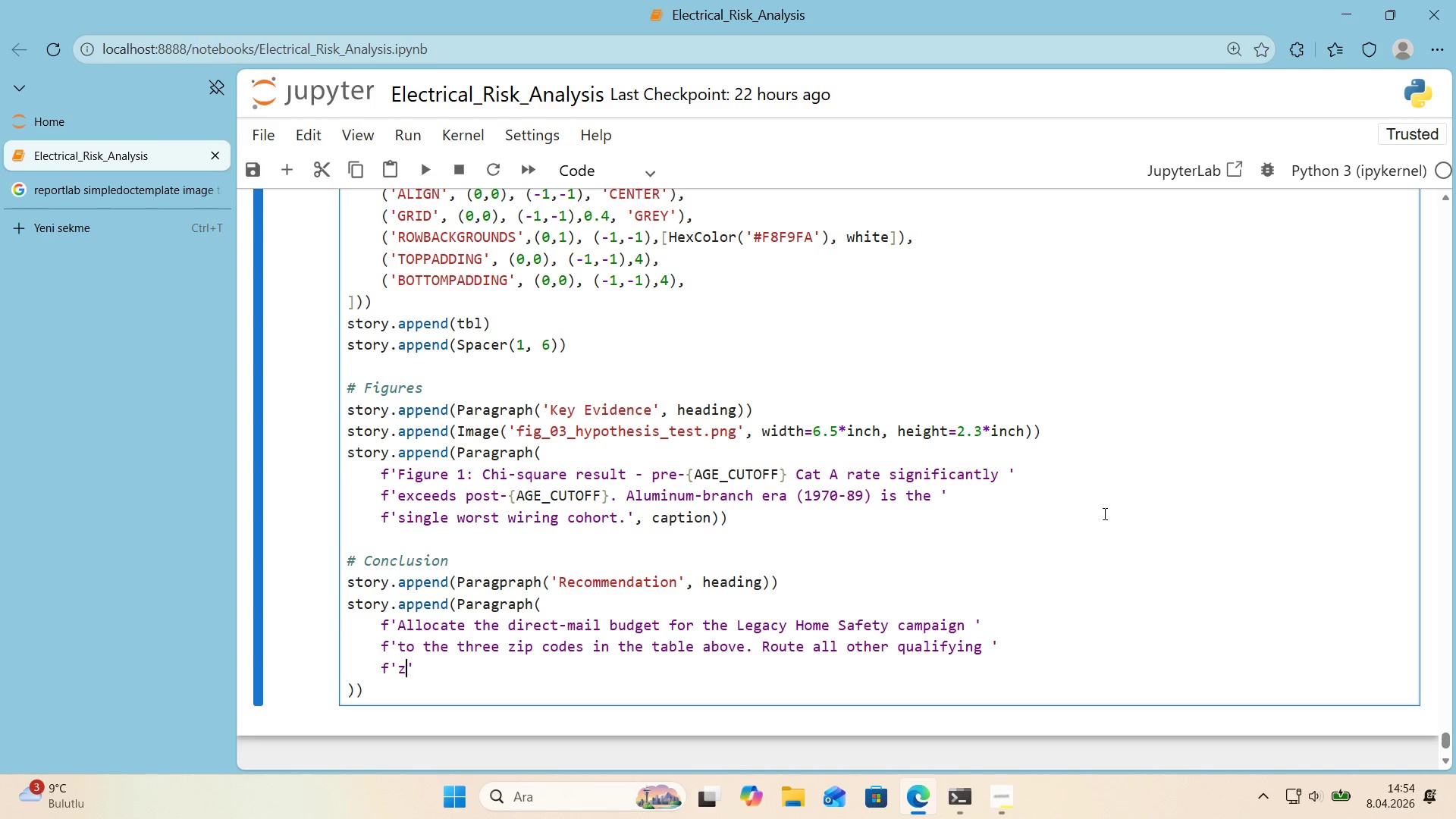 
type(z'p codes to the lower-cost d'g'tal-ad t'er. Th's moves spend from )
 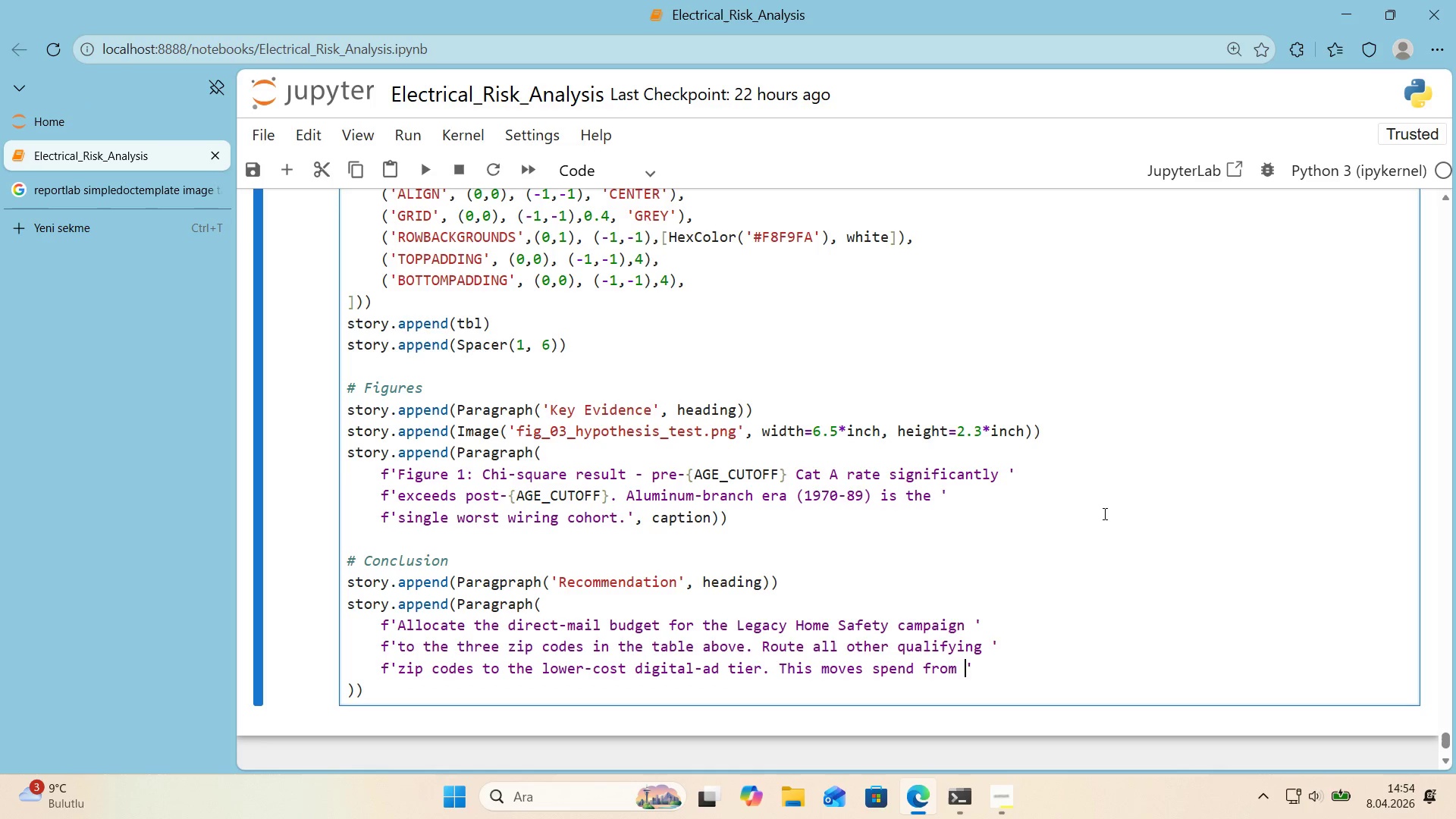 
key(ArrowRight)
 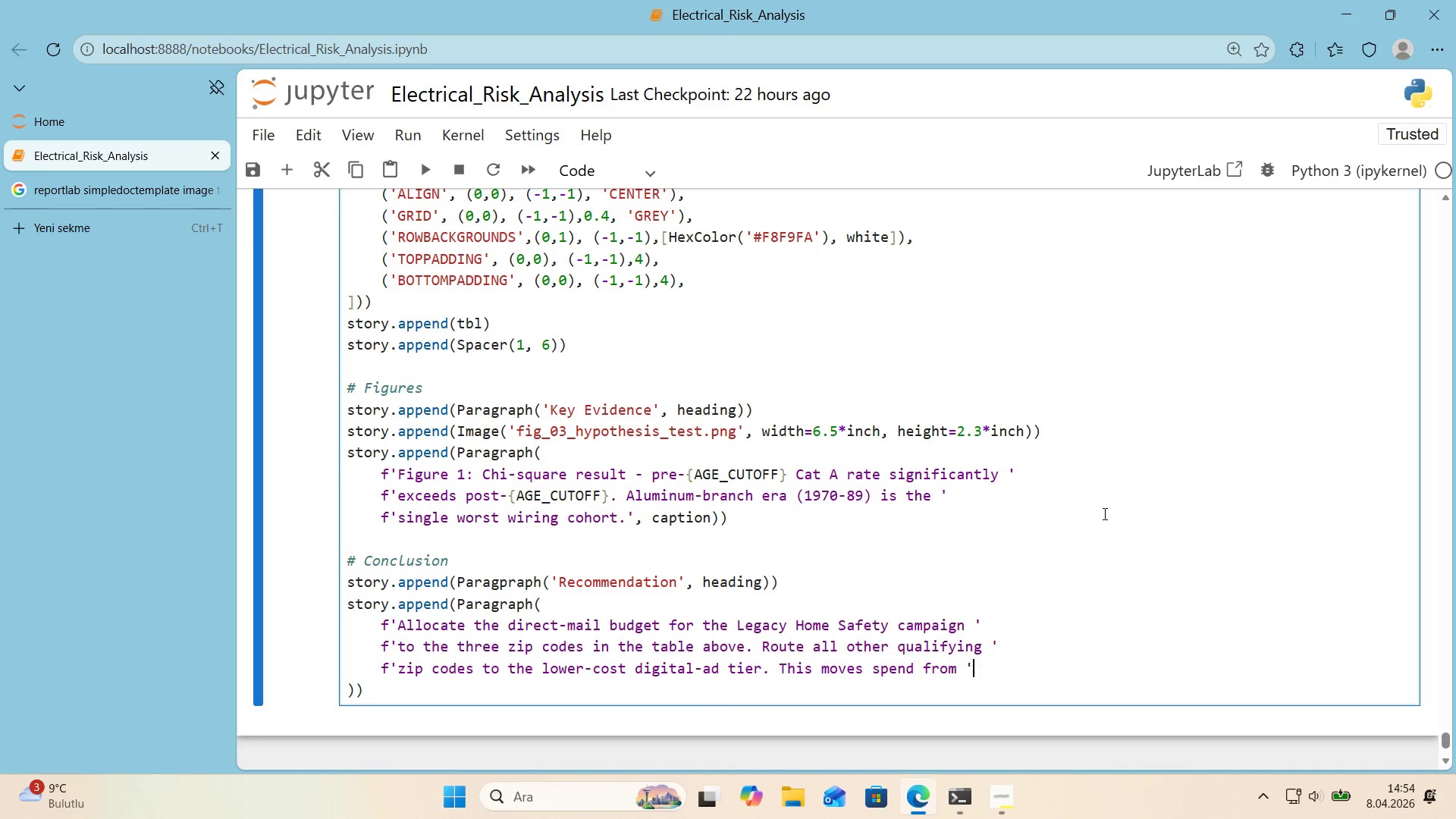 
key(Enter)
 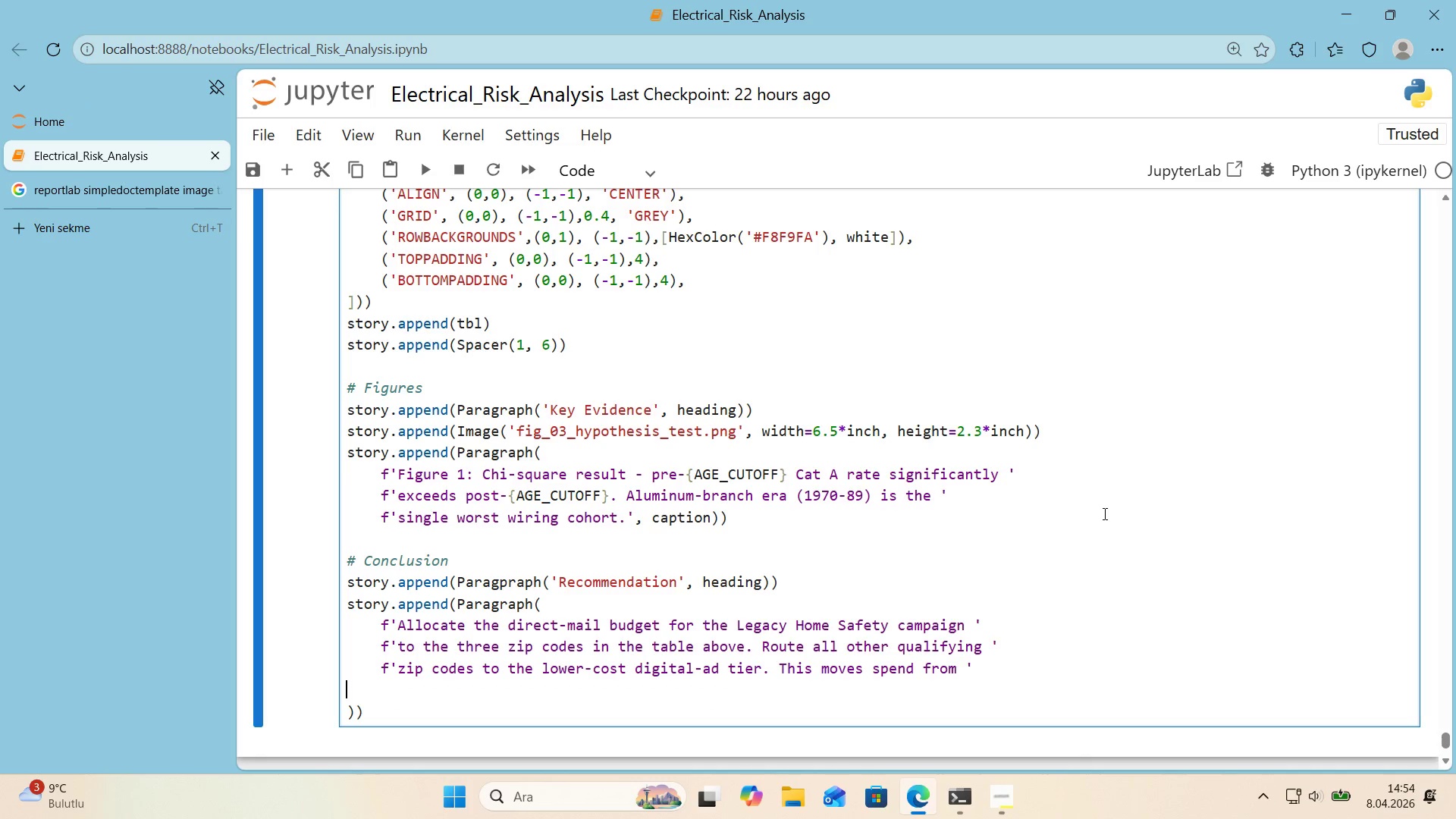 
key(Tab)
type(@@)
key(Backspace)
key(Backspace)
type(f@@)
 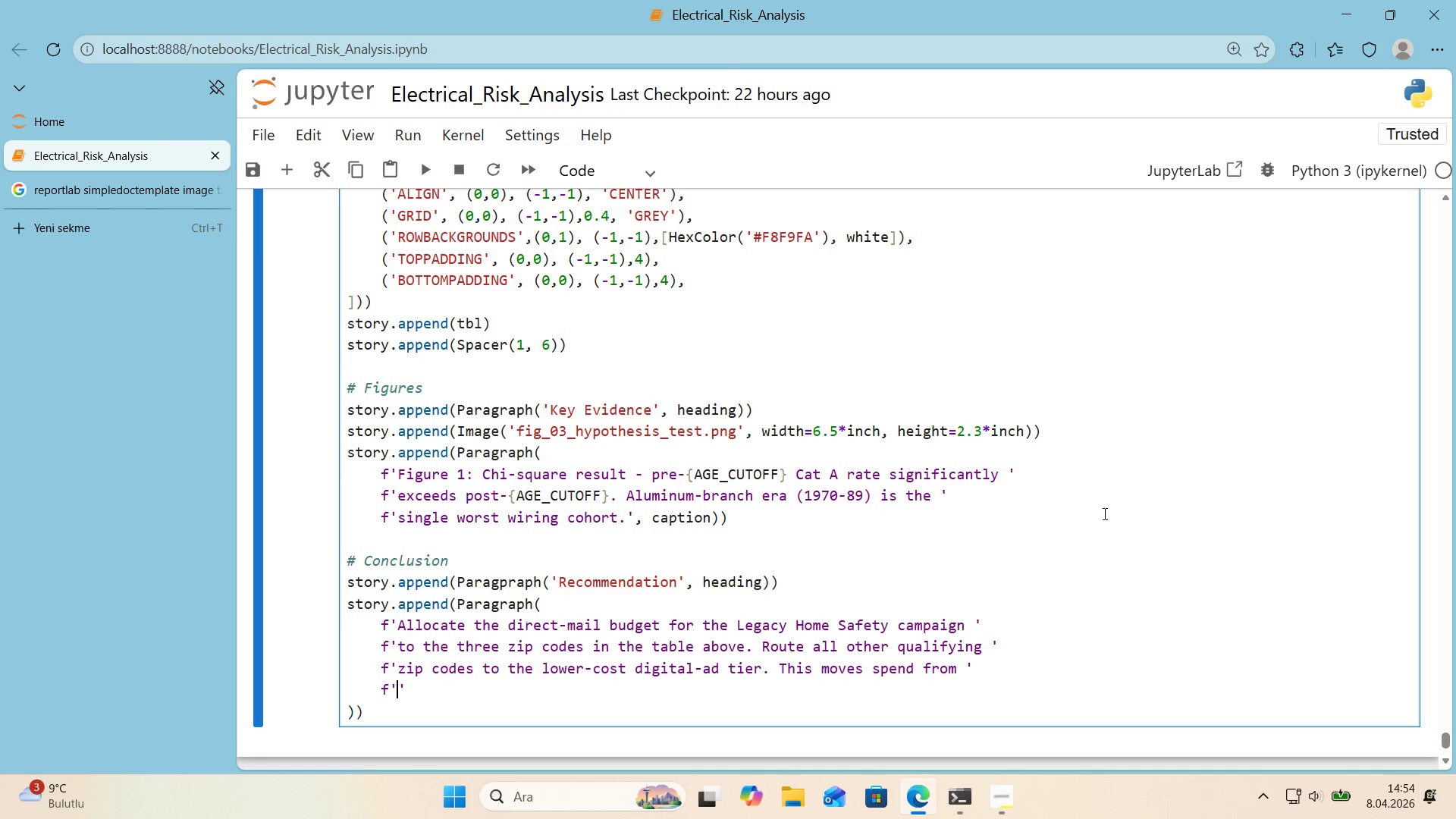 
 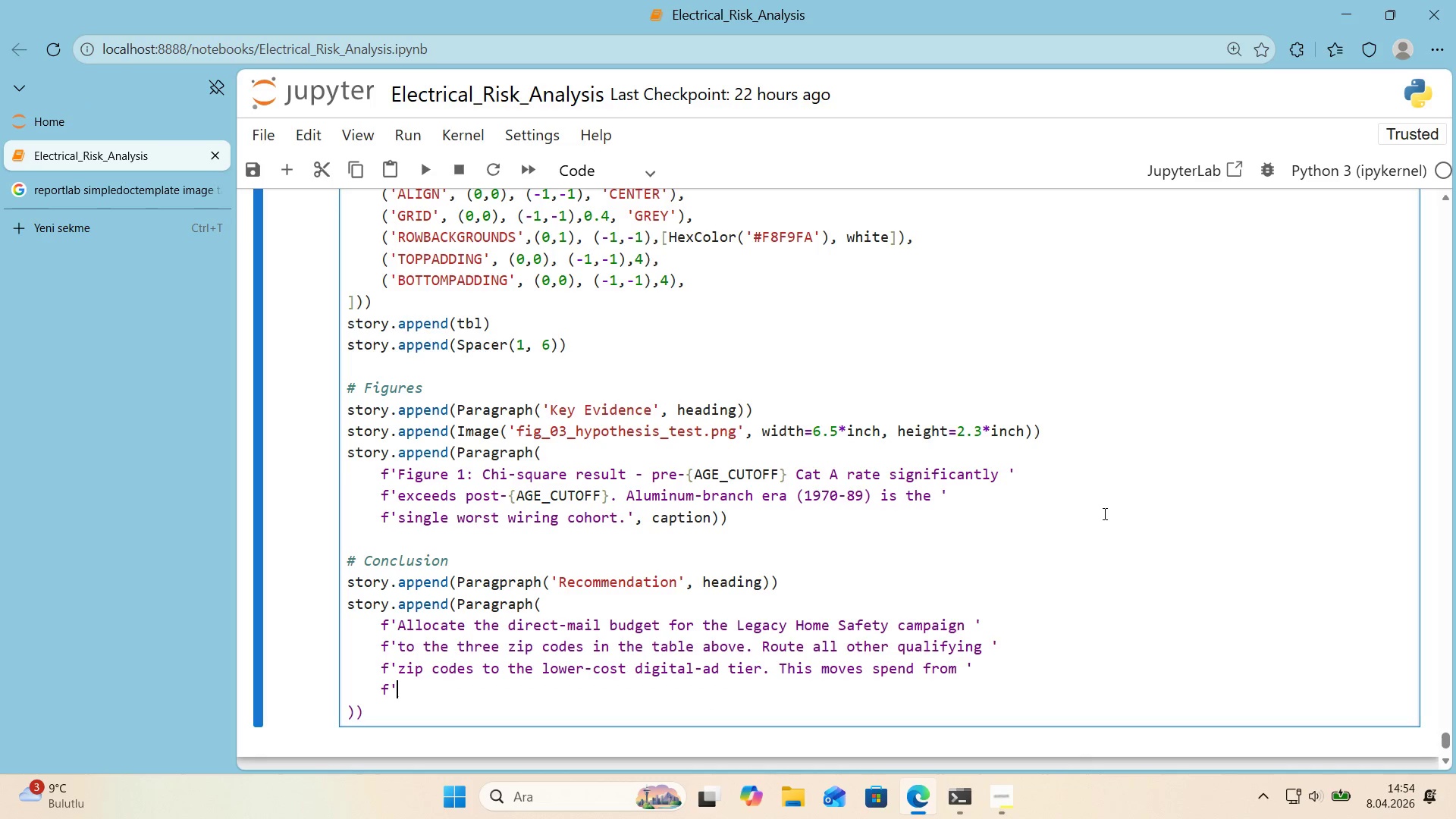 
key(ArrowLeft)
 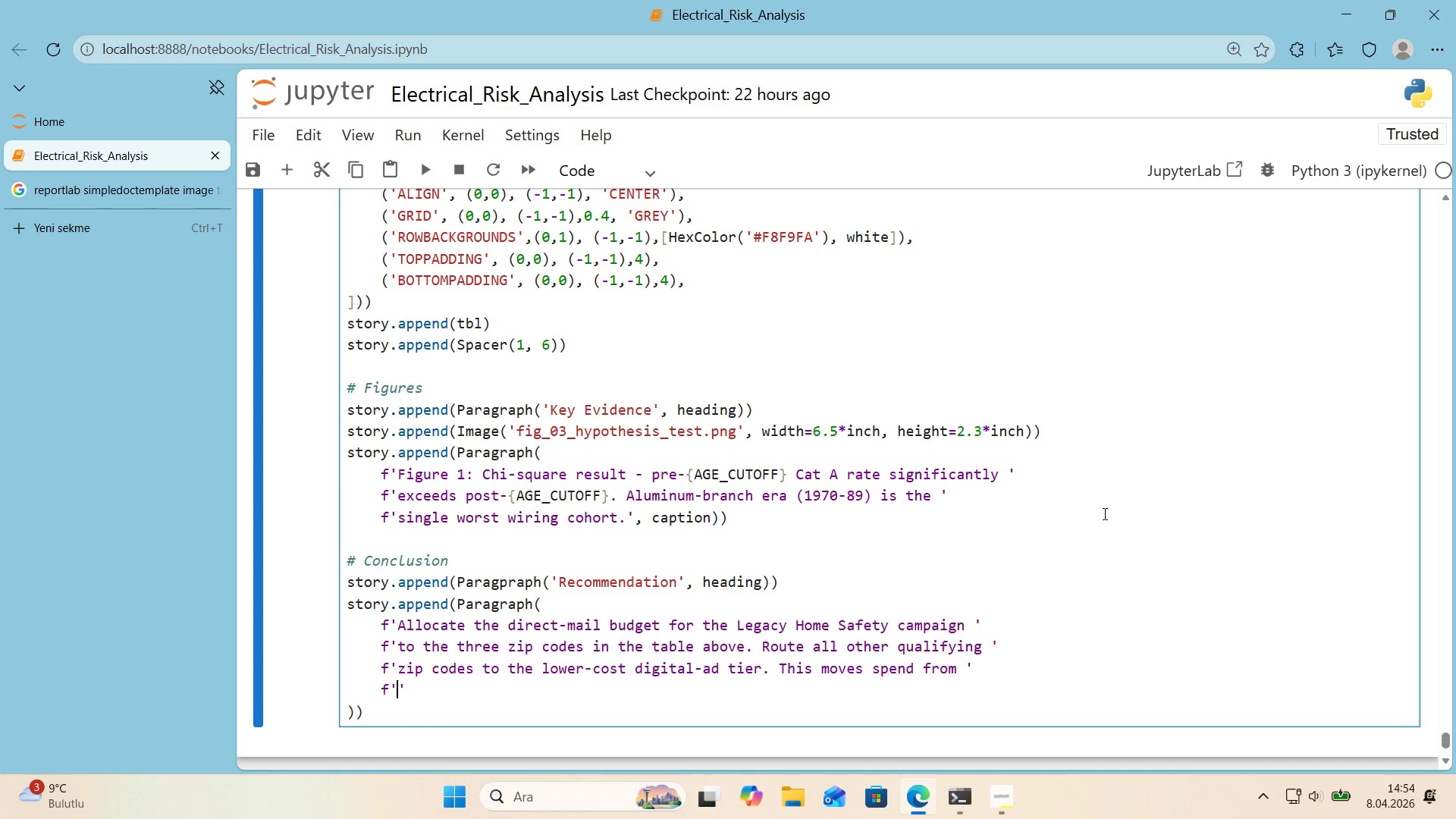 
key(Backquote)
 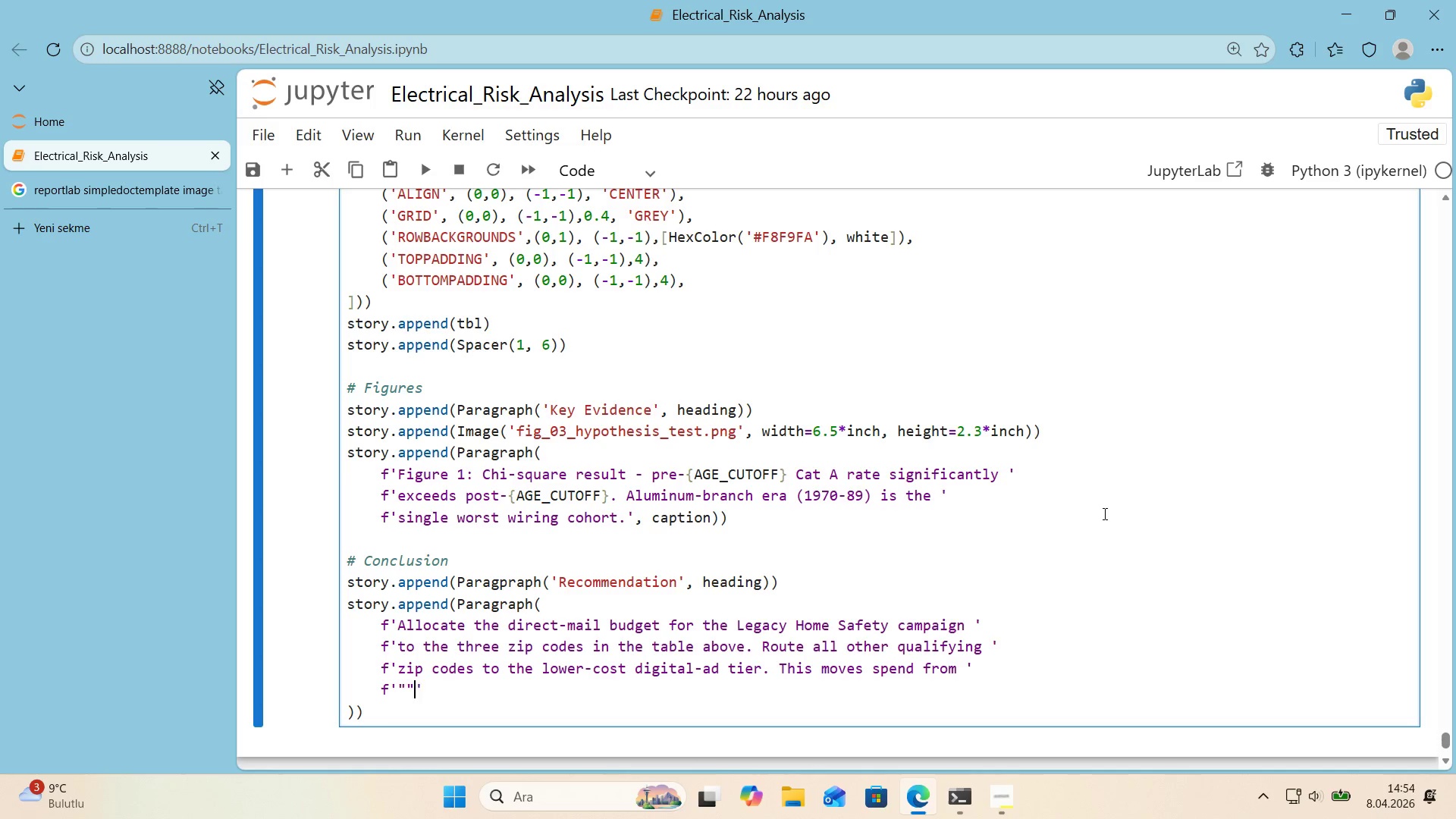 
key(Backquote)
 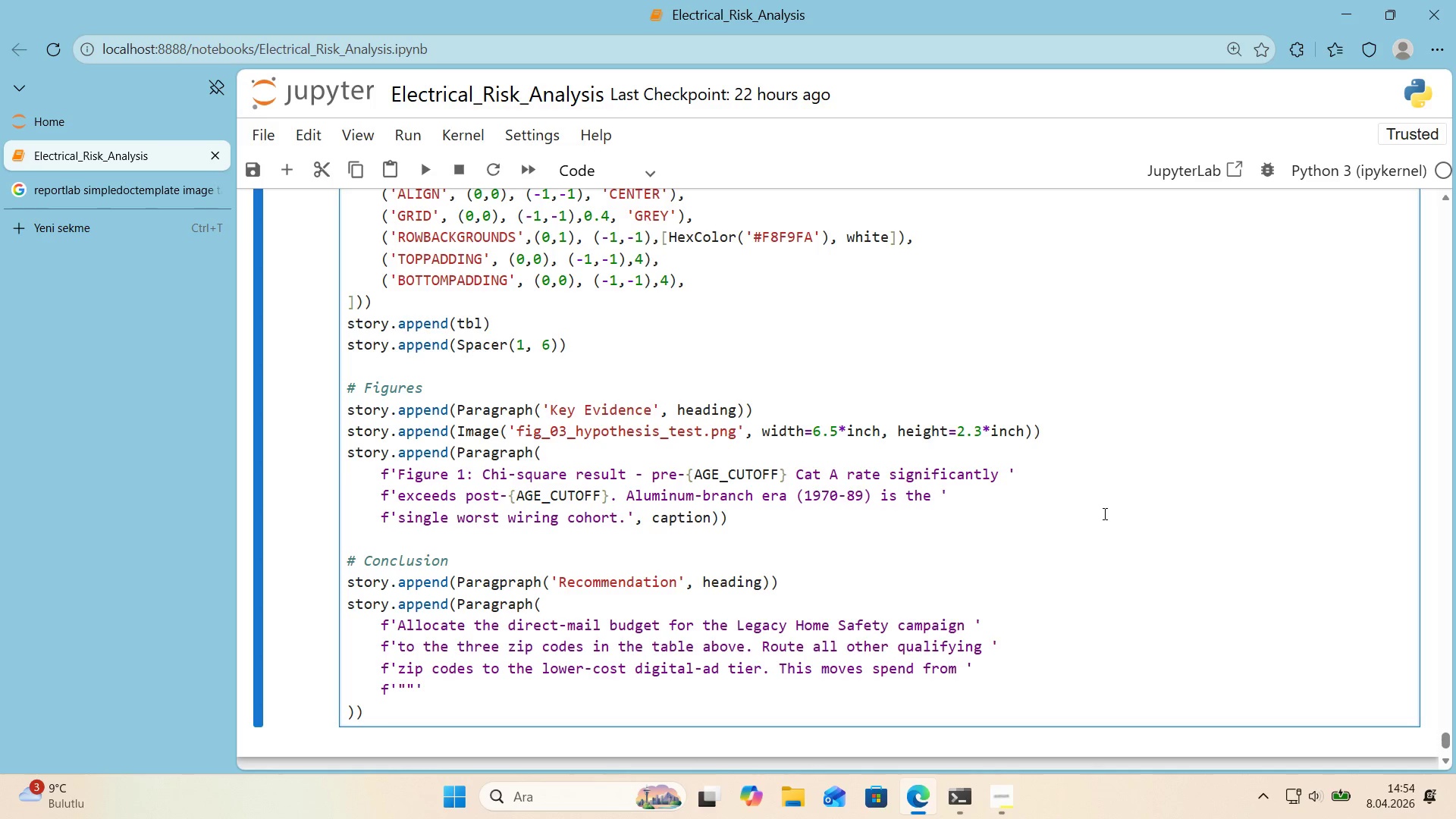 
key(ArrowLeft)
 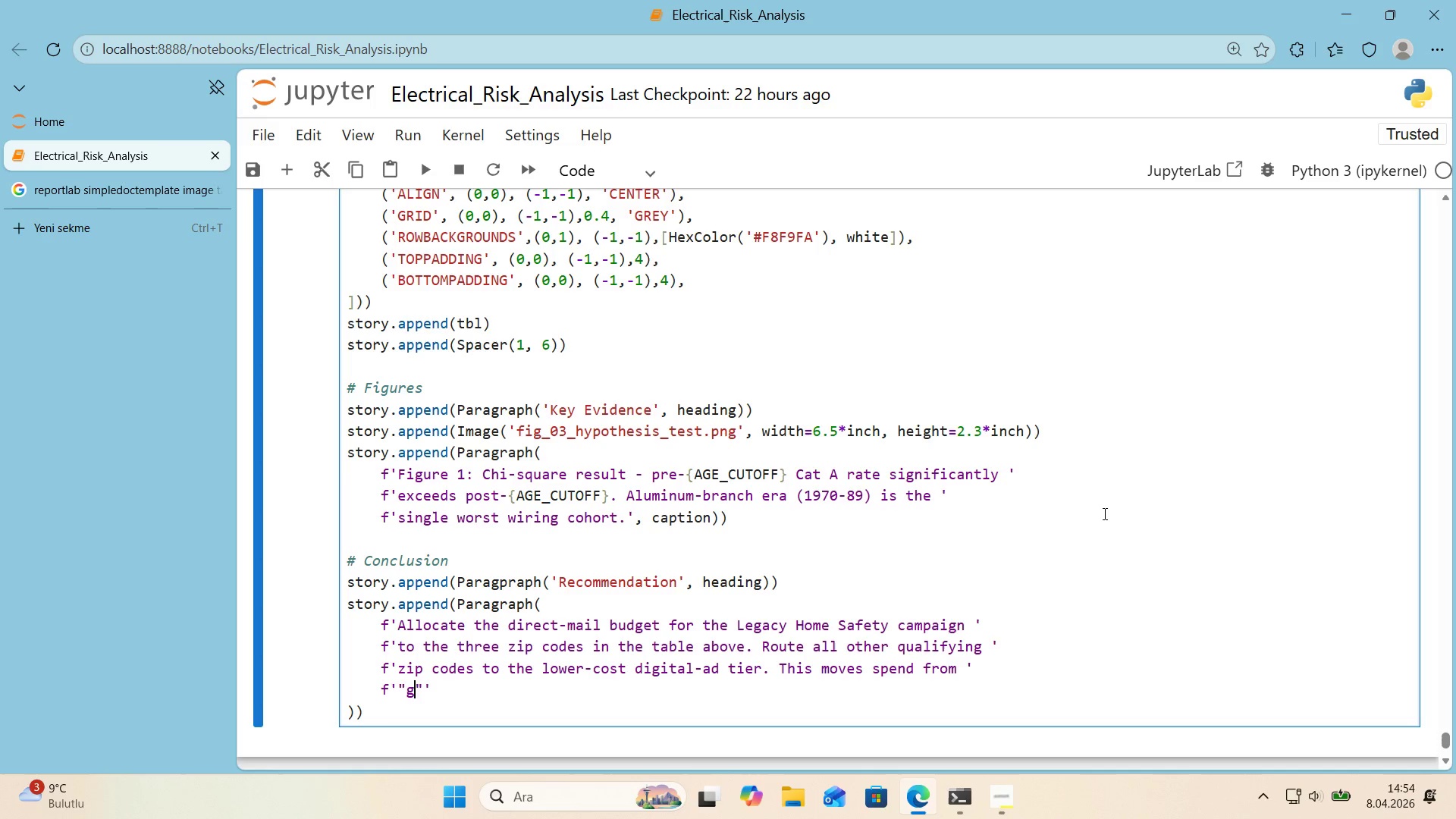 
type(gut fell)
 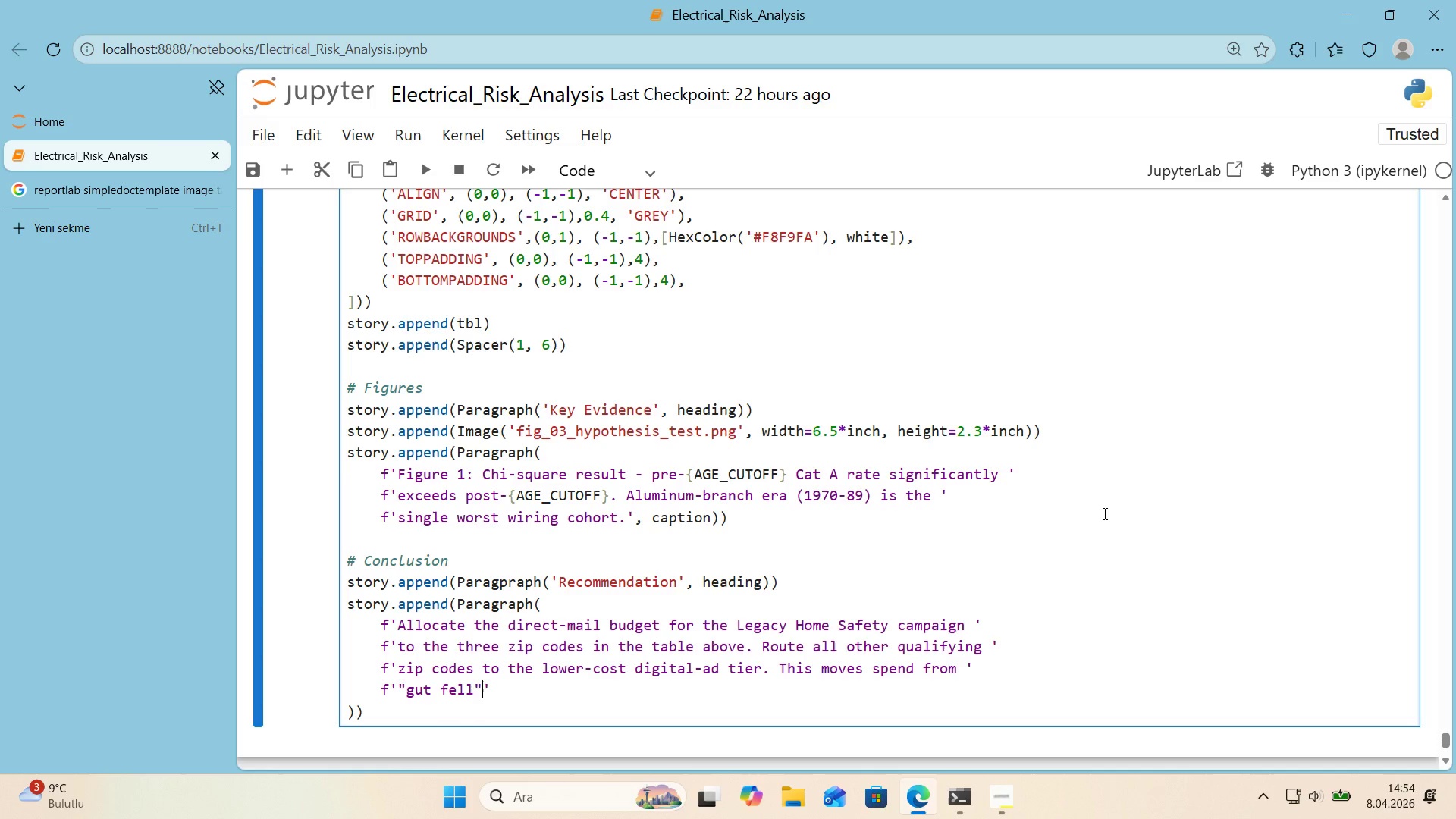 
key(ArrowRight)
 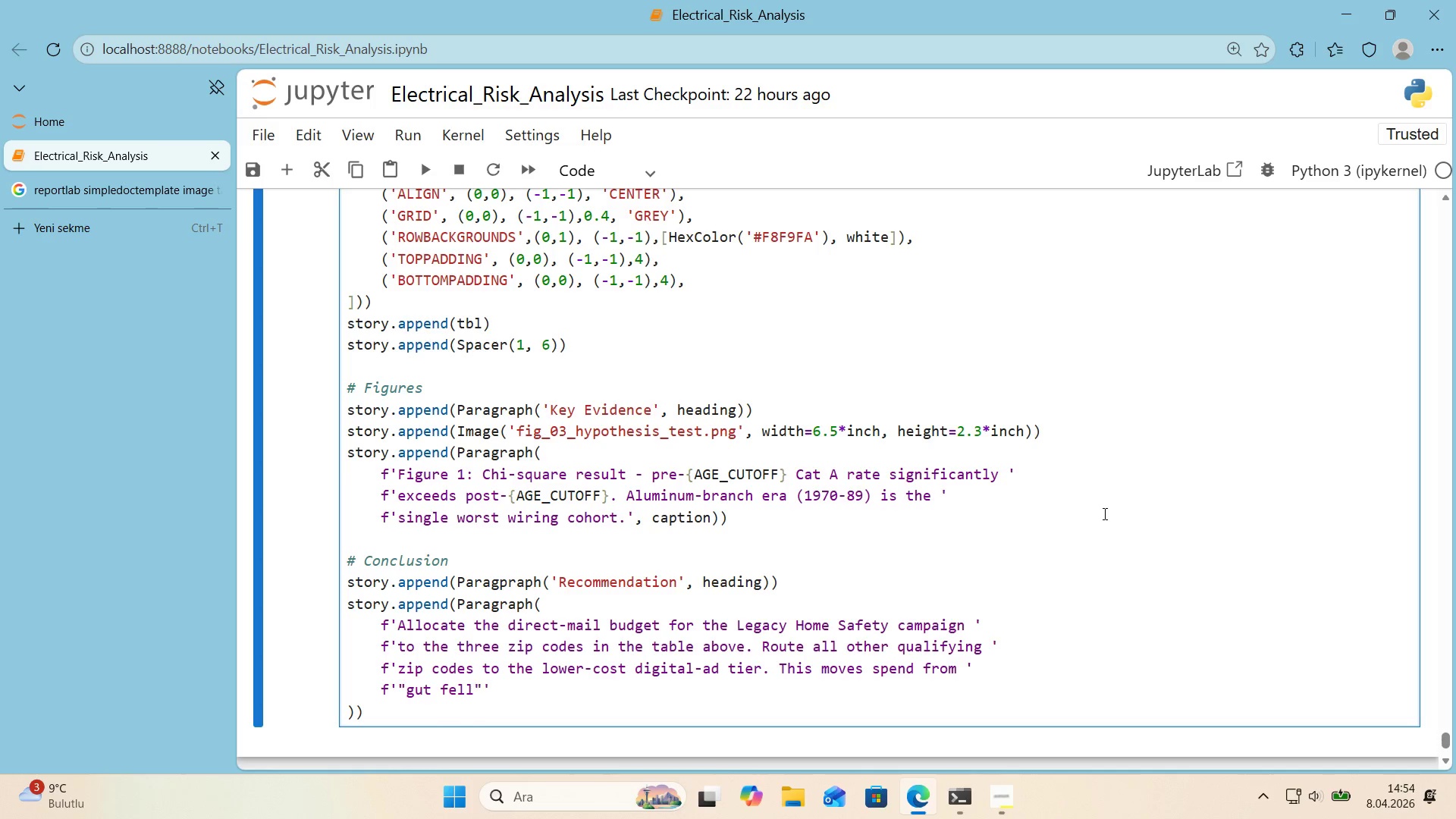 
type( to a stat'st'cally s'gn'f'cant, geograp)
 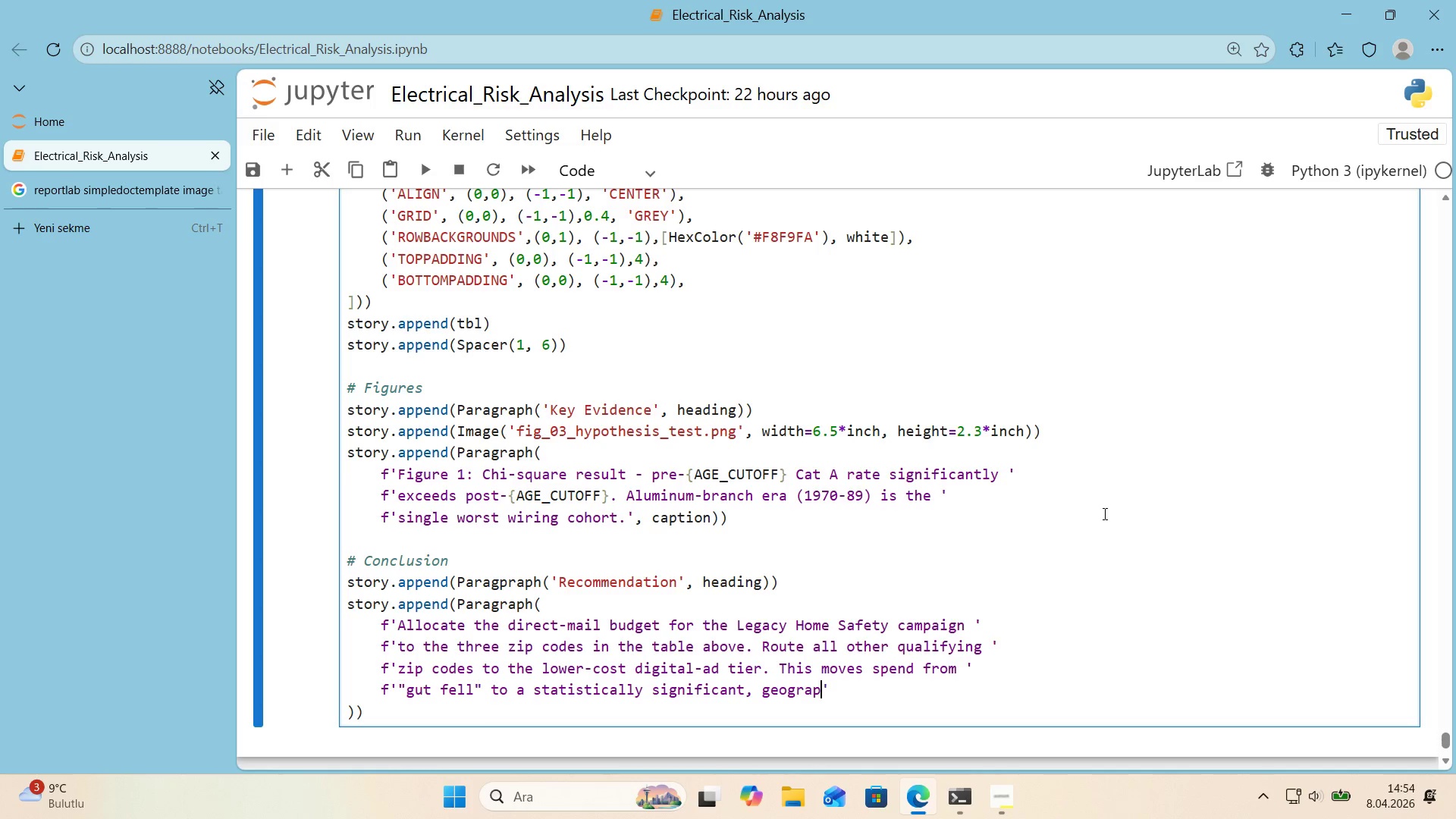 
type(h'cally targeted )
 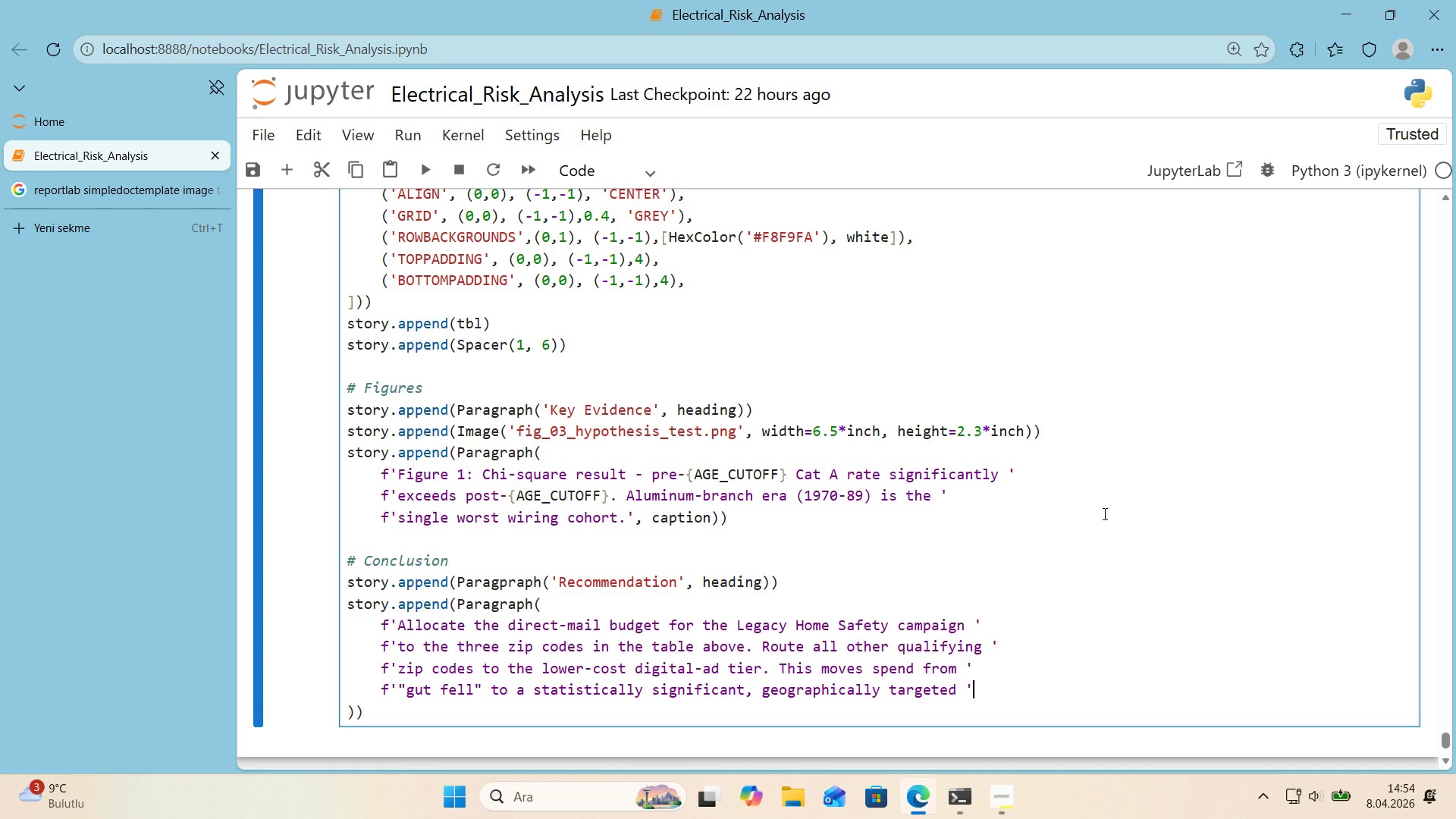 
key(ArrowRight)
 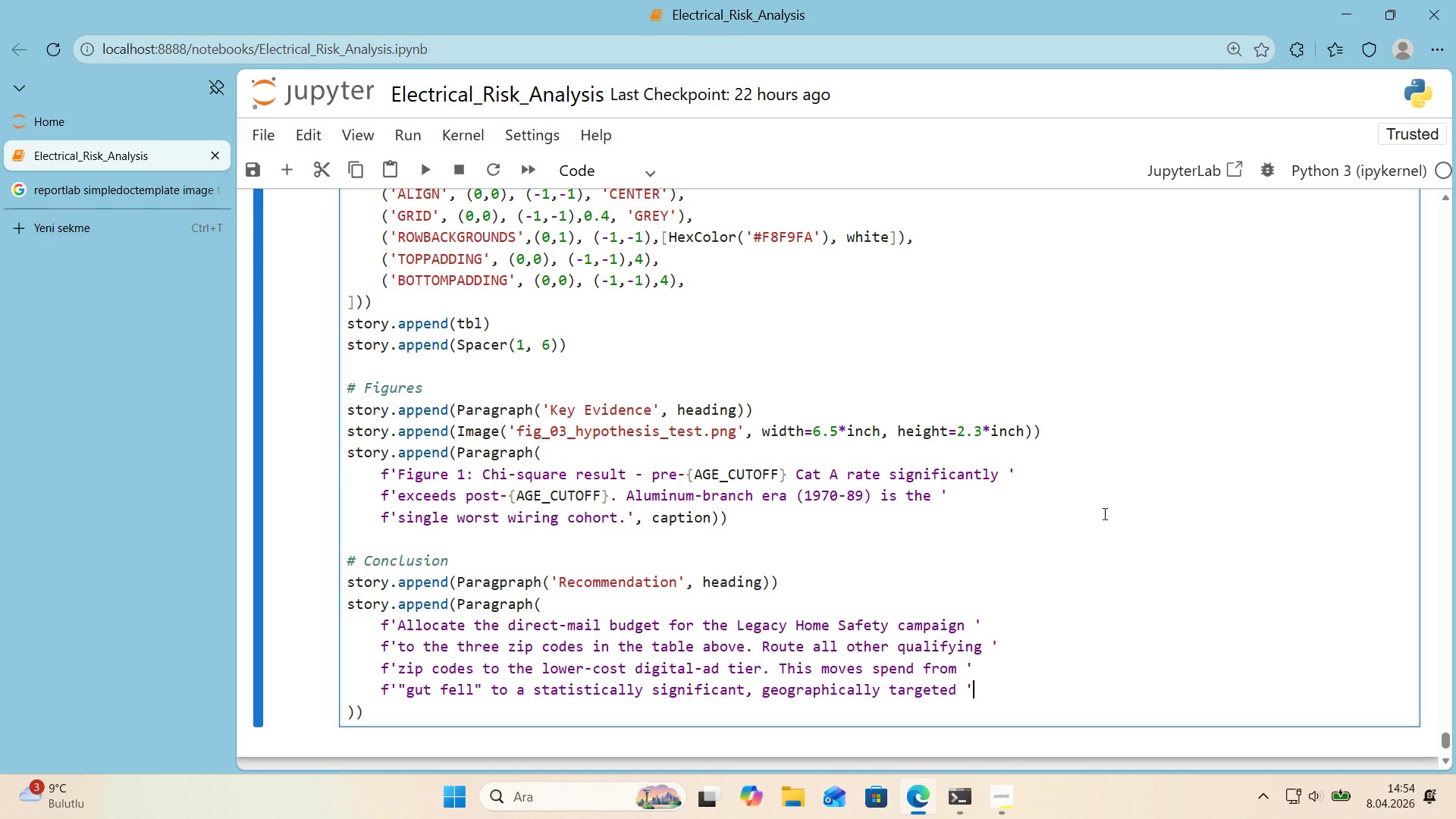 
key(Enter)
 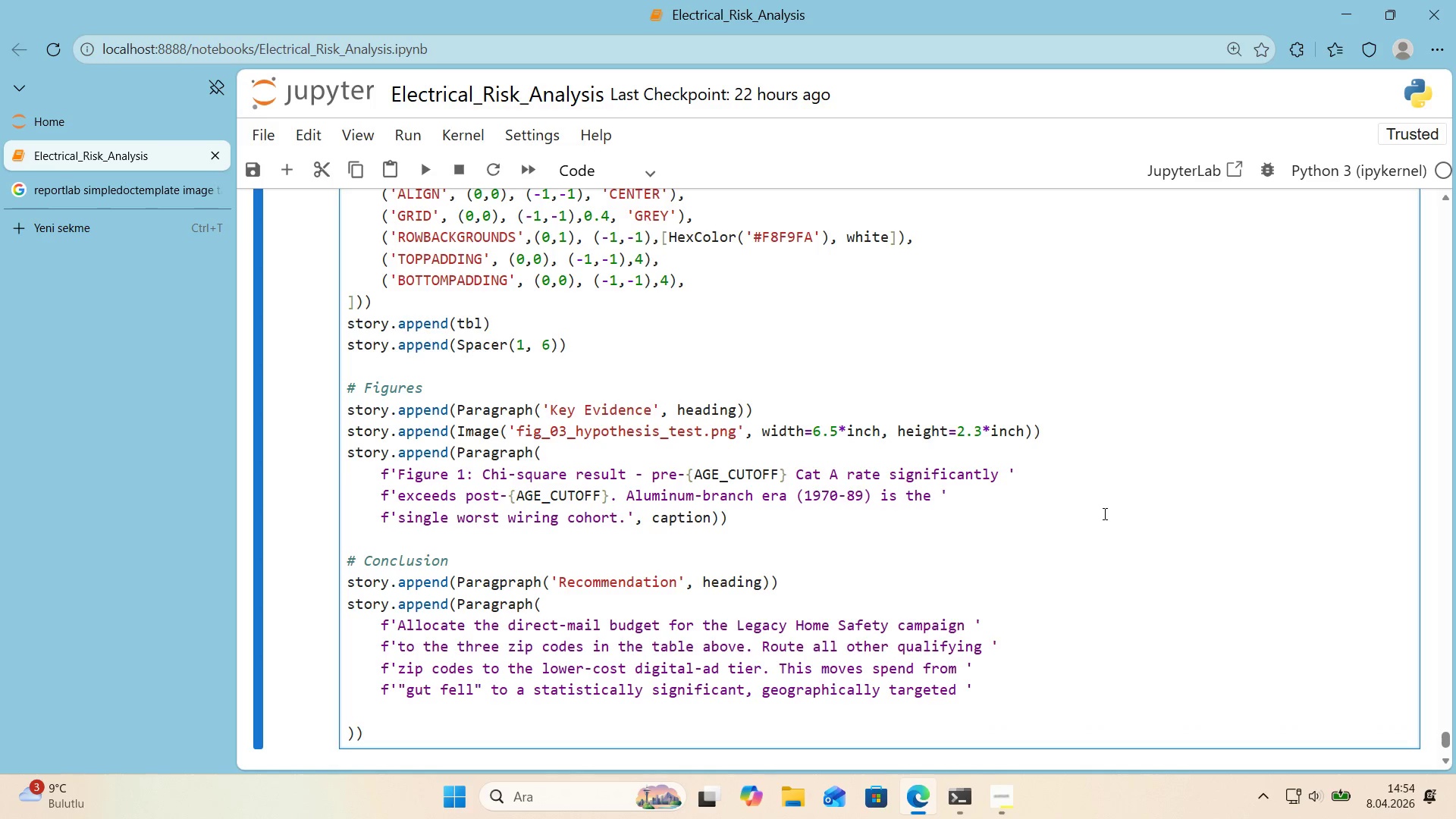 
key(F)
 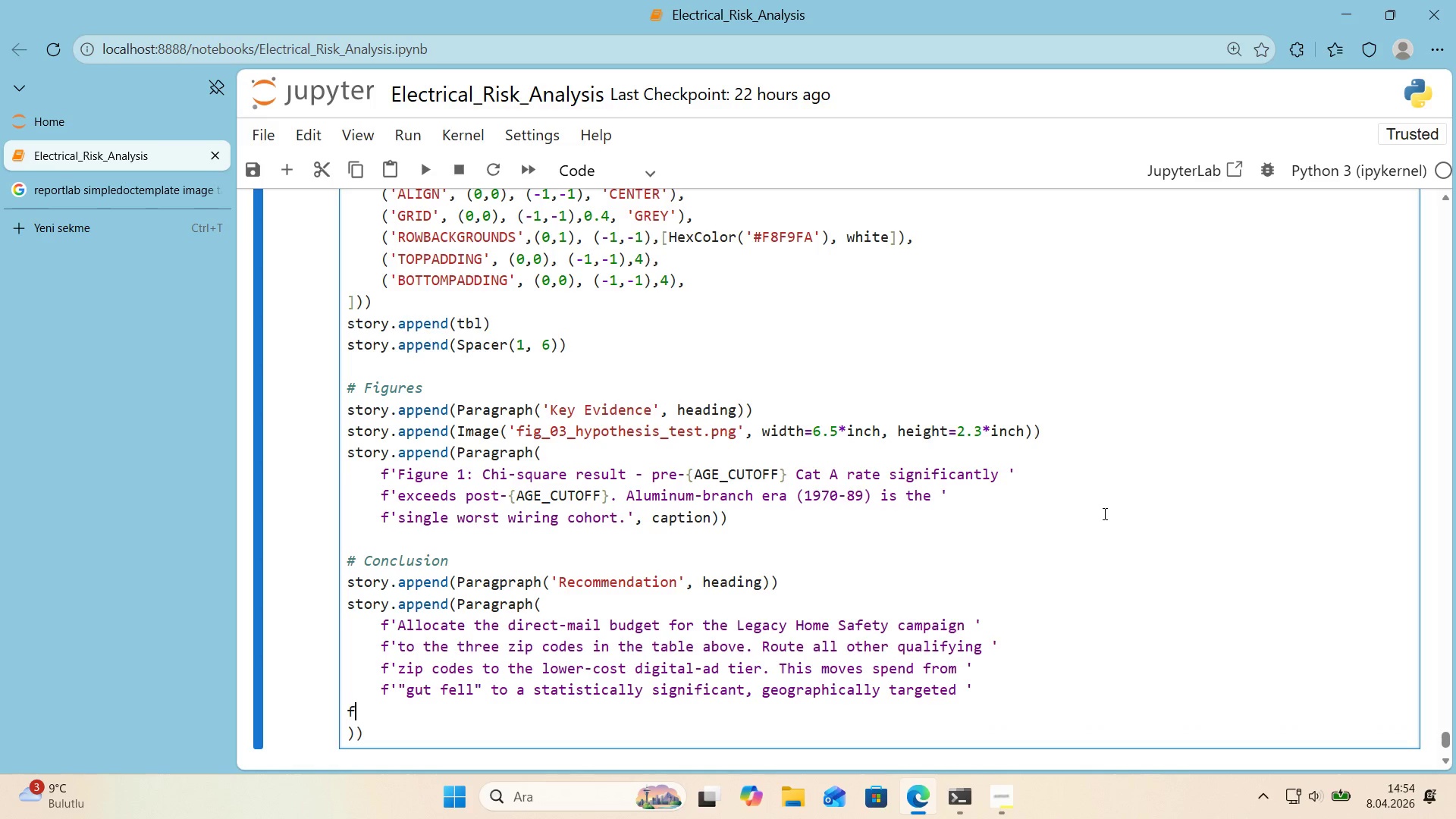 
key(ArrowLeft)
 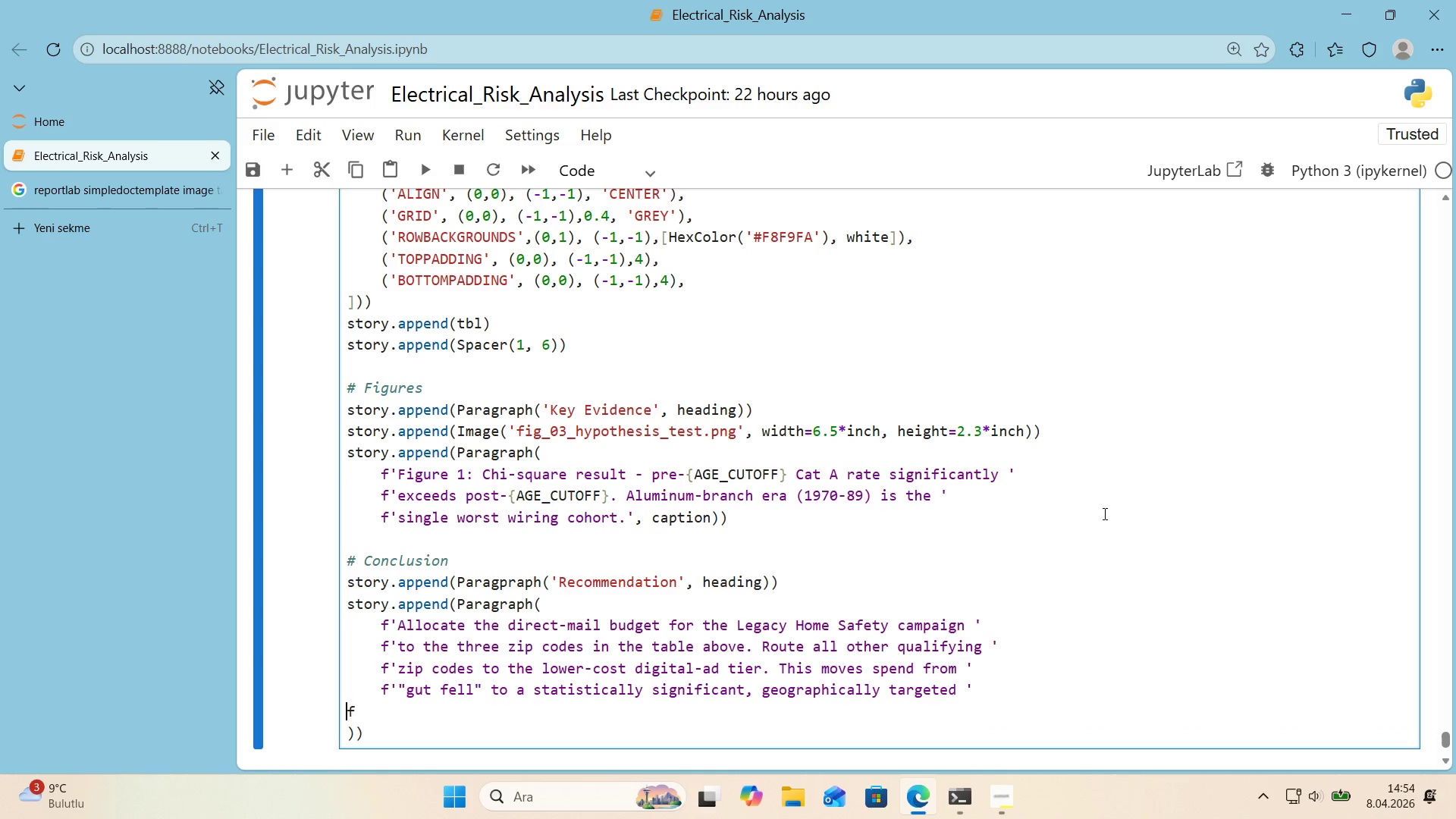 
key(Tab)
 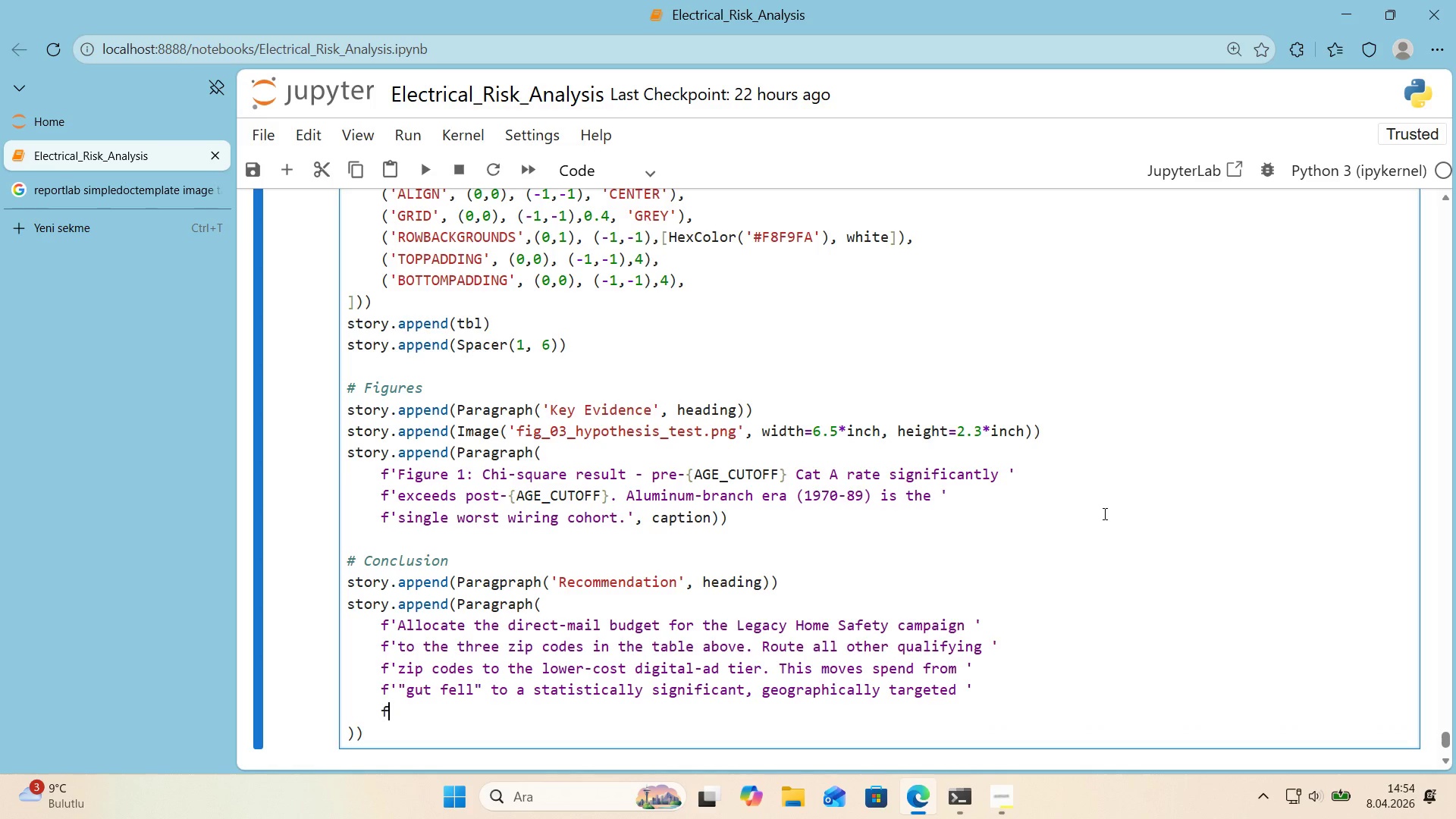 
key(ArrowRight)
 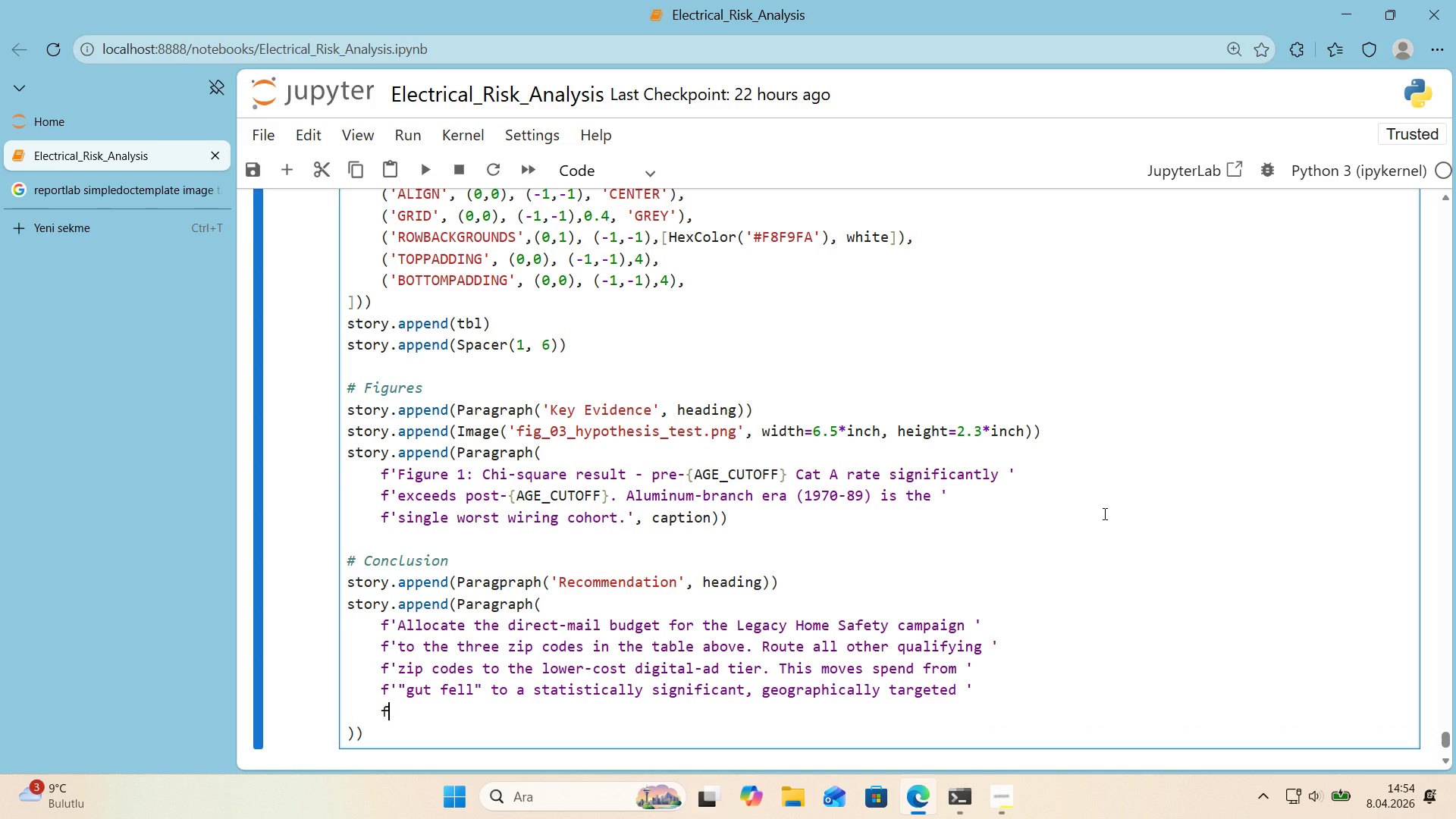 
type(@@)
 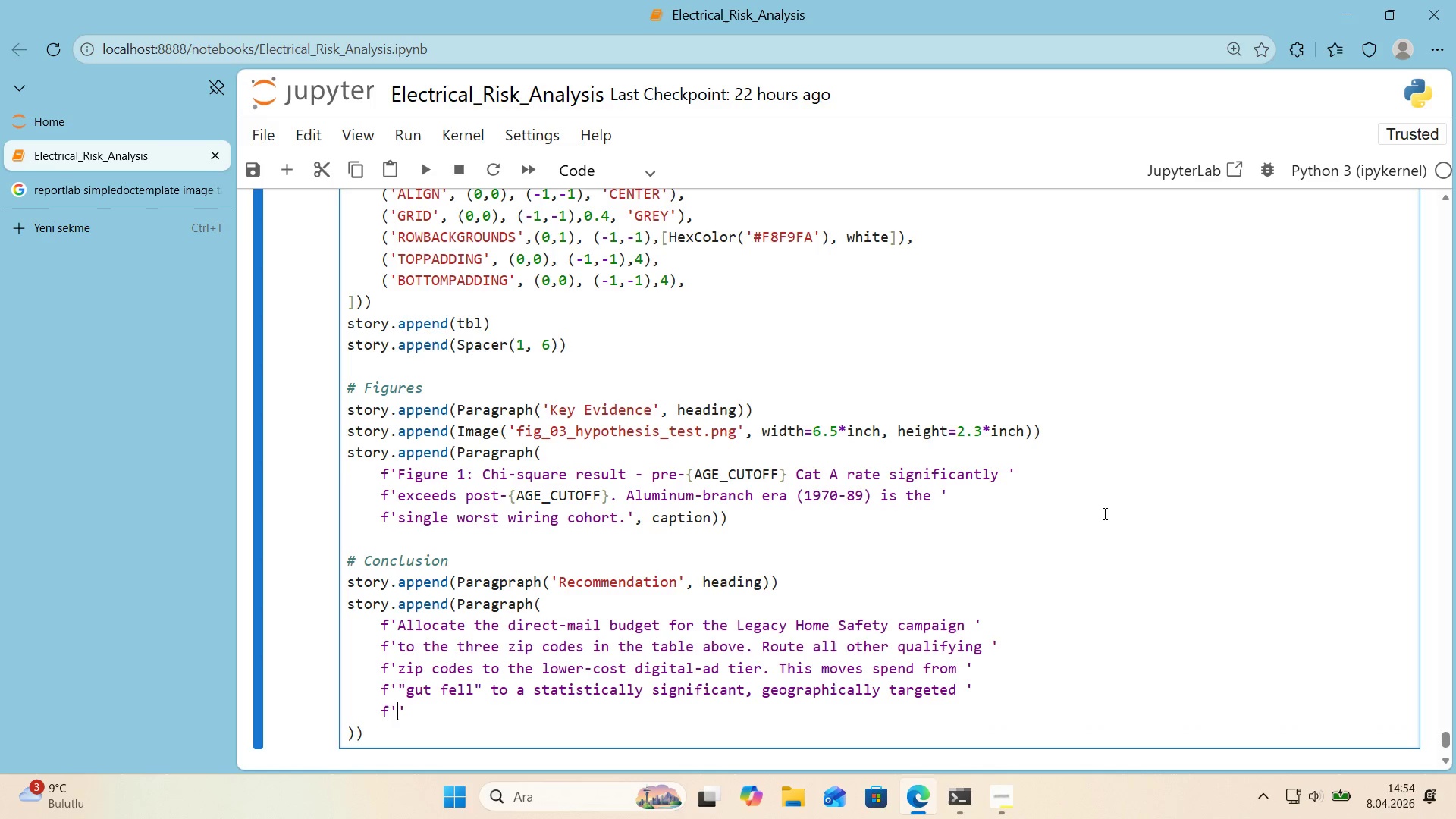 
key(ArrowLeft)
 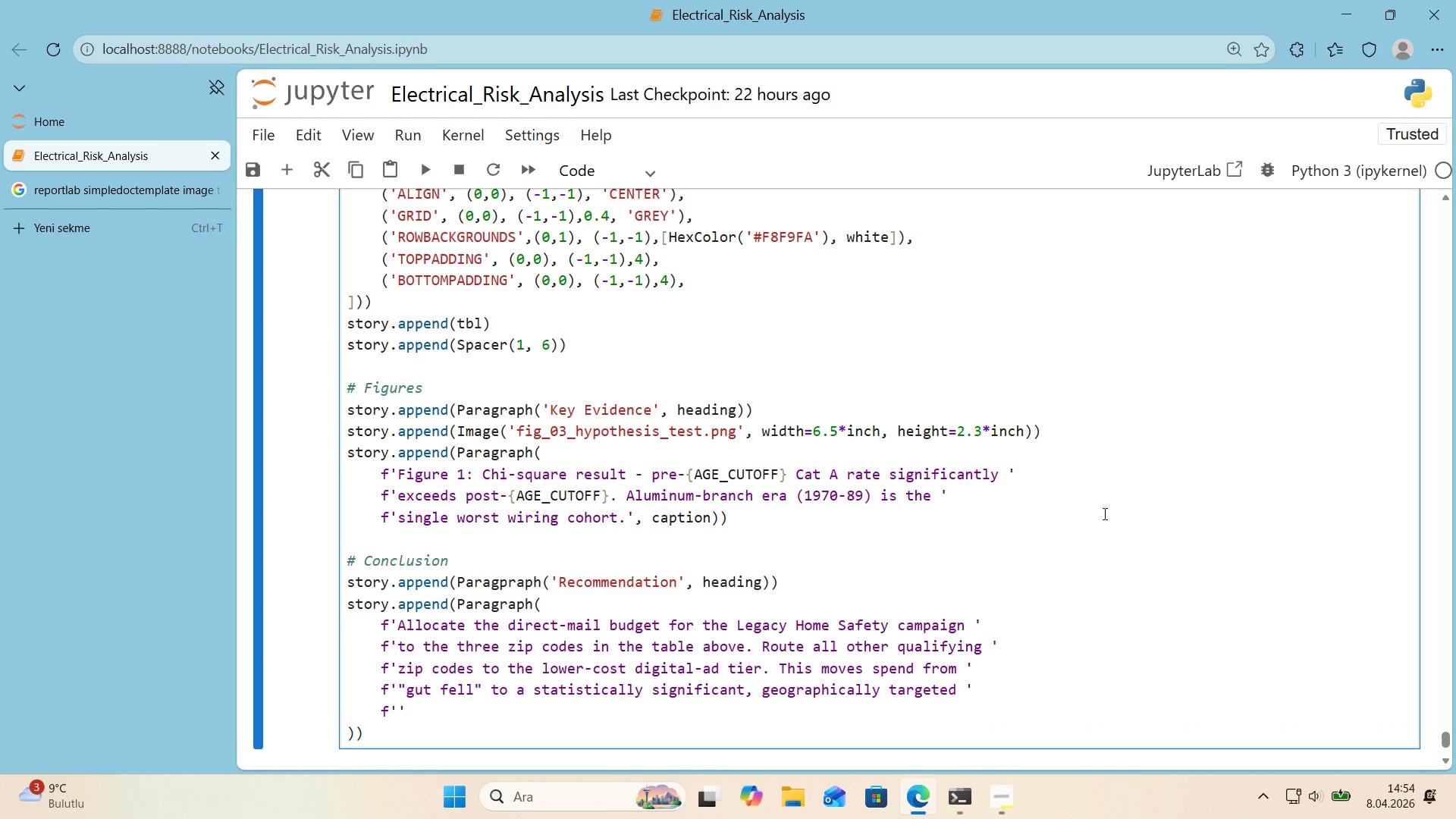 
type(allocat'on 'th tr)
key(Backspace)
key(Backspace)
key(Backspace)
key(Backspace)
key(Backspace)
key(Backspace)
type(ww')
key(Backspace)
type('t)
key(Backspace)
key(Backspace)
key(Backspace)
type('th transparent)
 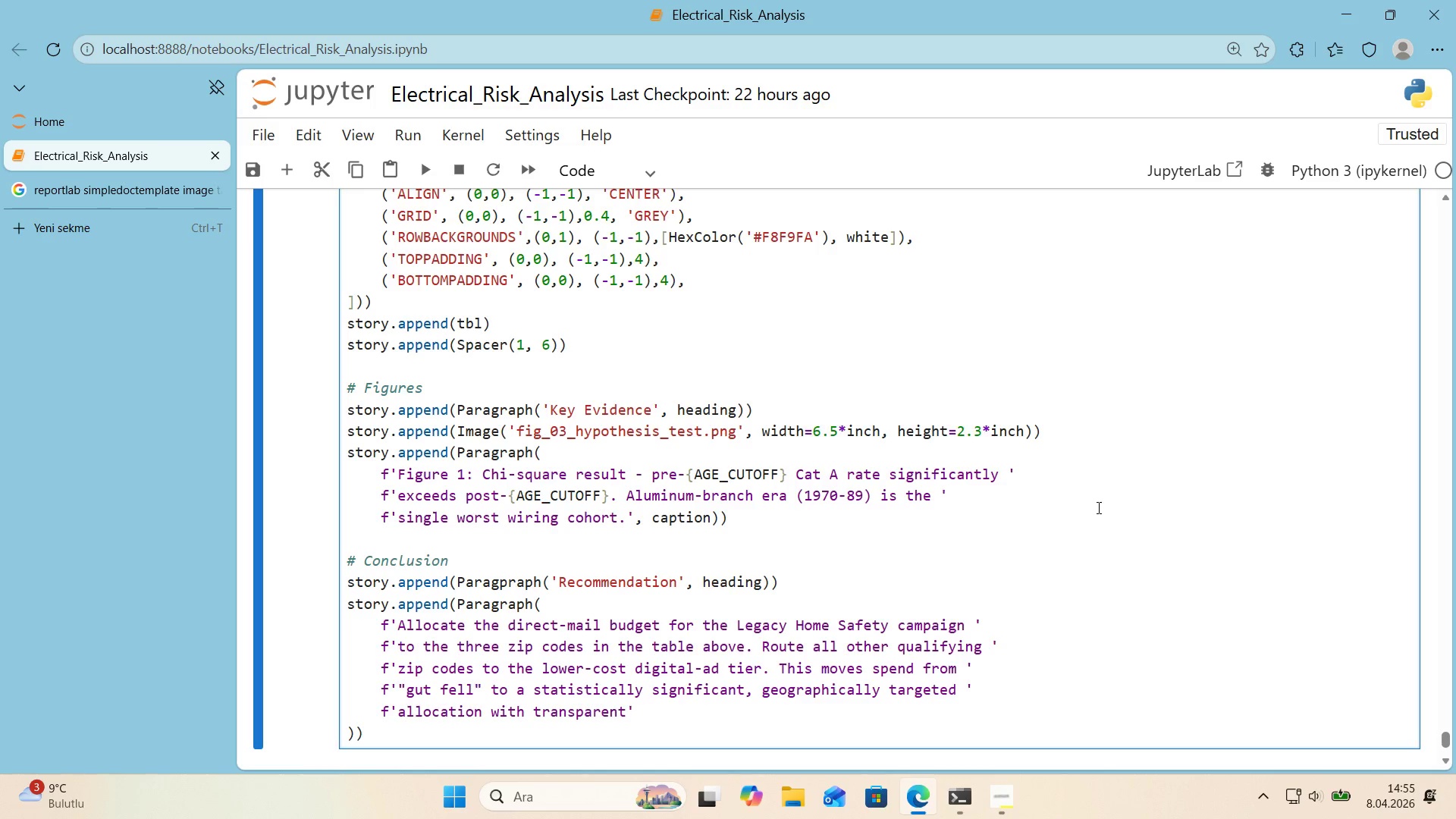 
scroll: coordinate [1097, 507], scroll_direction: down, amount: 1.0
 